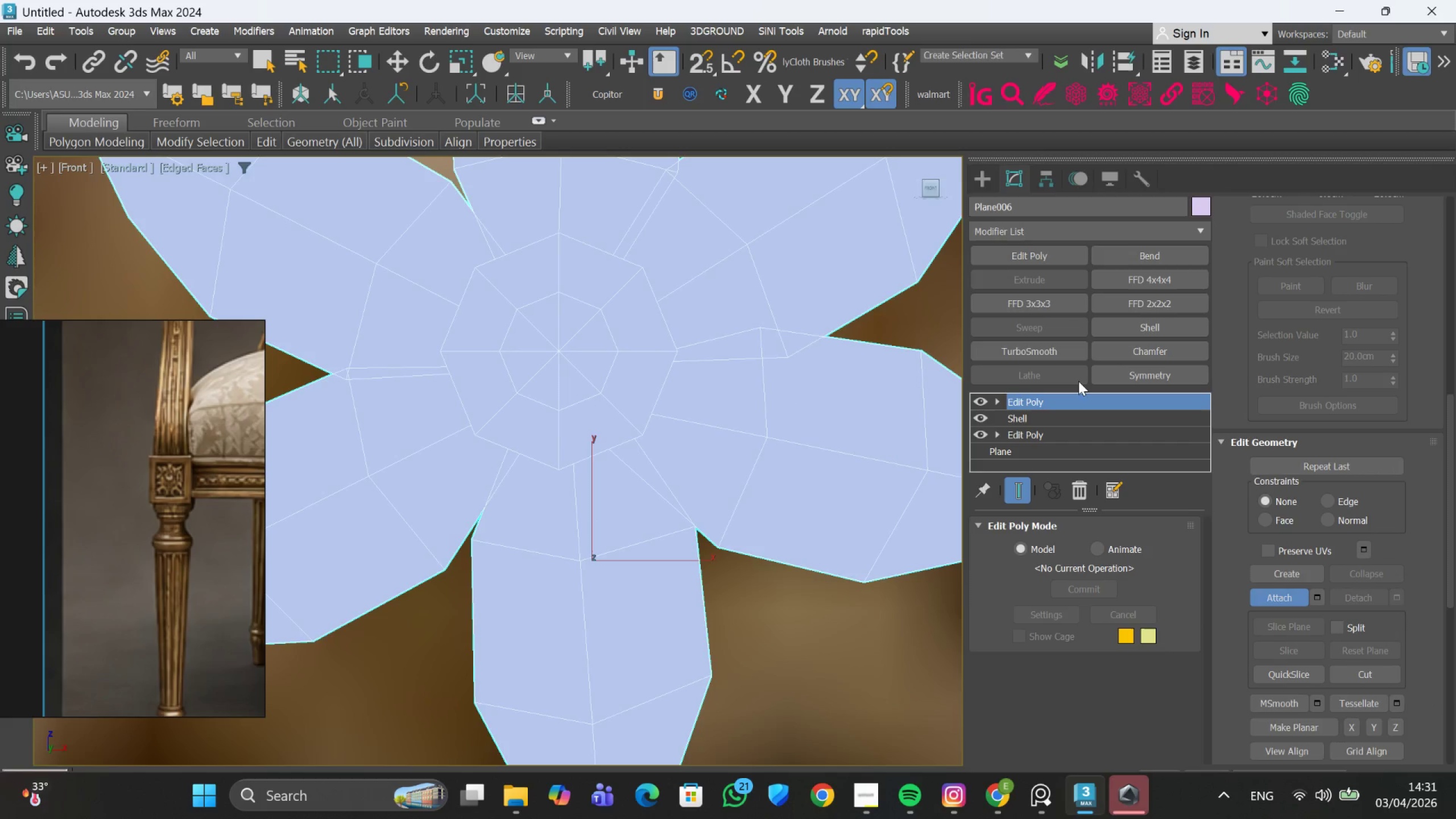 
left_click([1046, 349])
 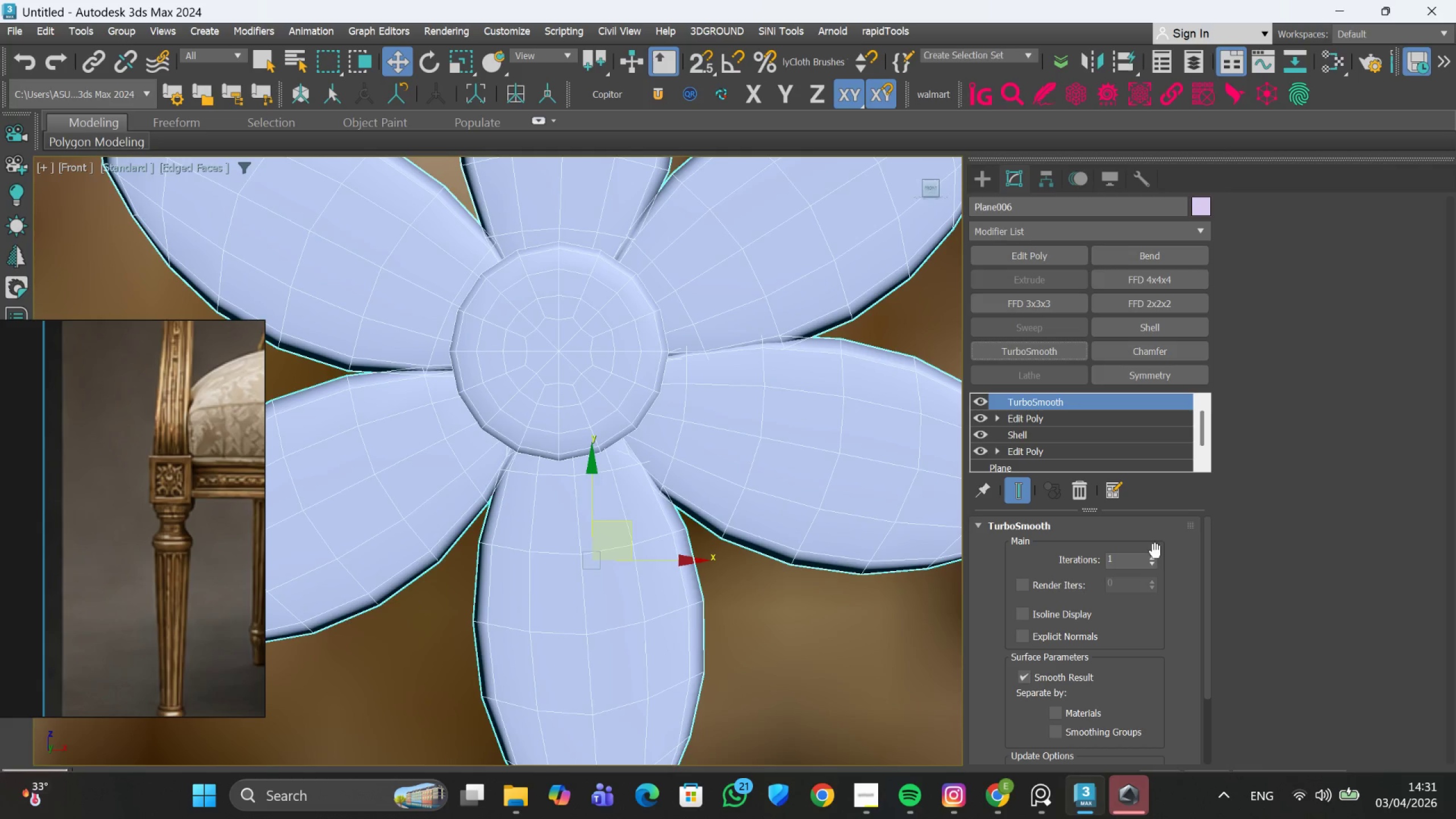 
left_click([1156, 557])
 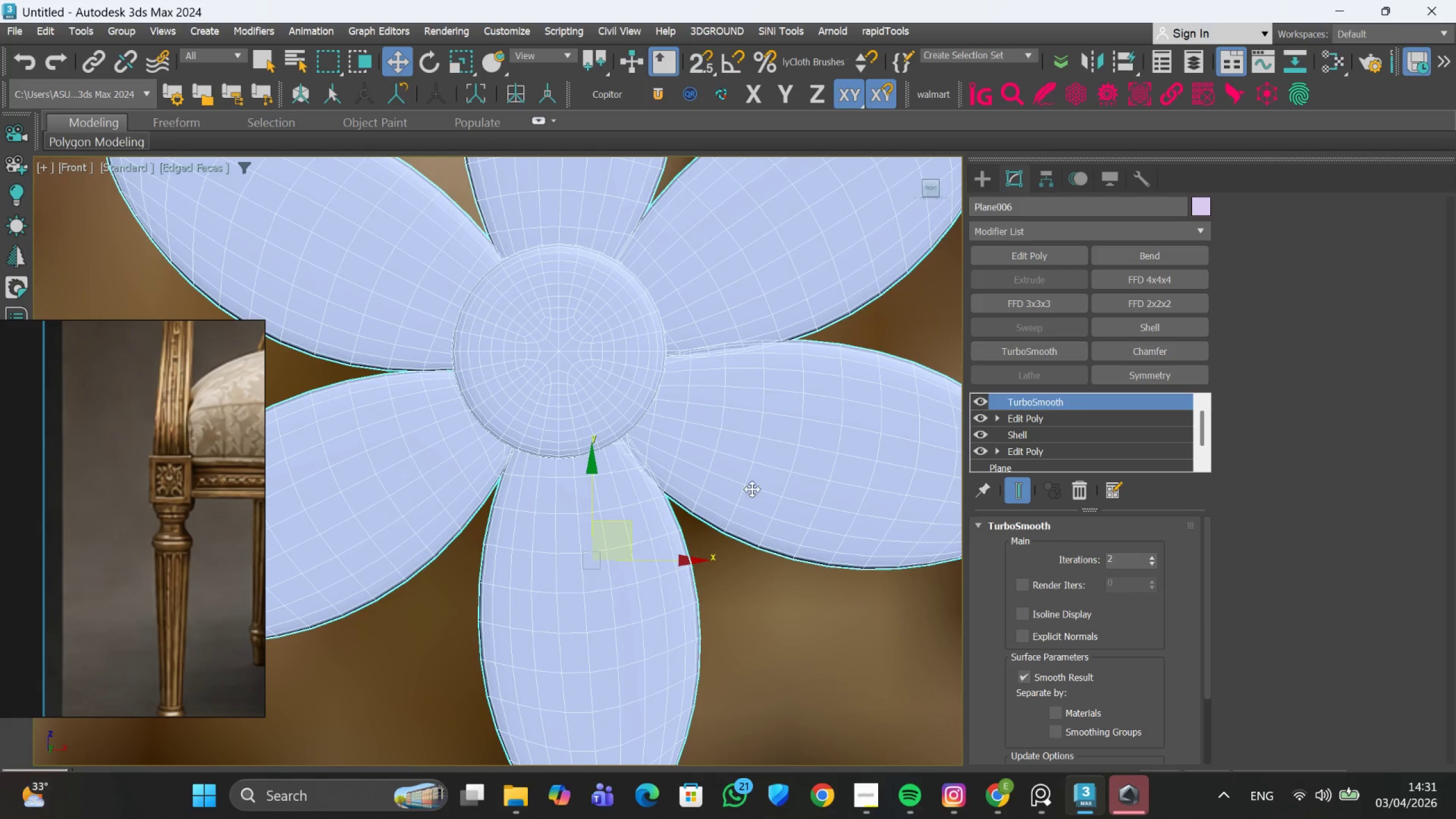 
scroll: coordinate [655, 465], scroll_direction: down, amount: 6.0
 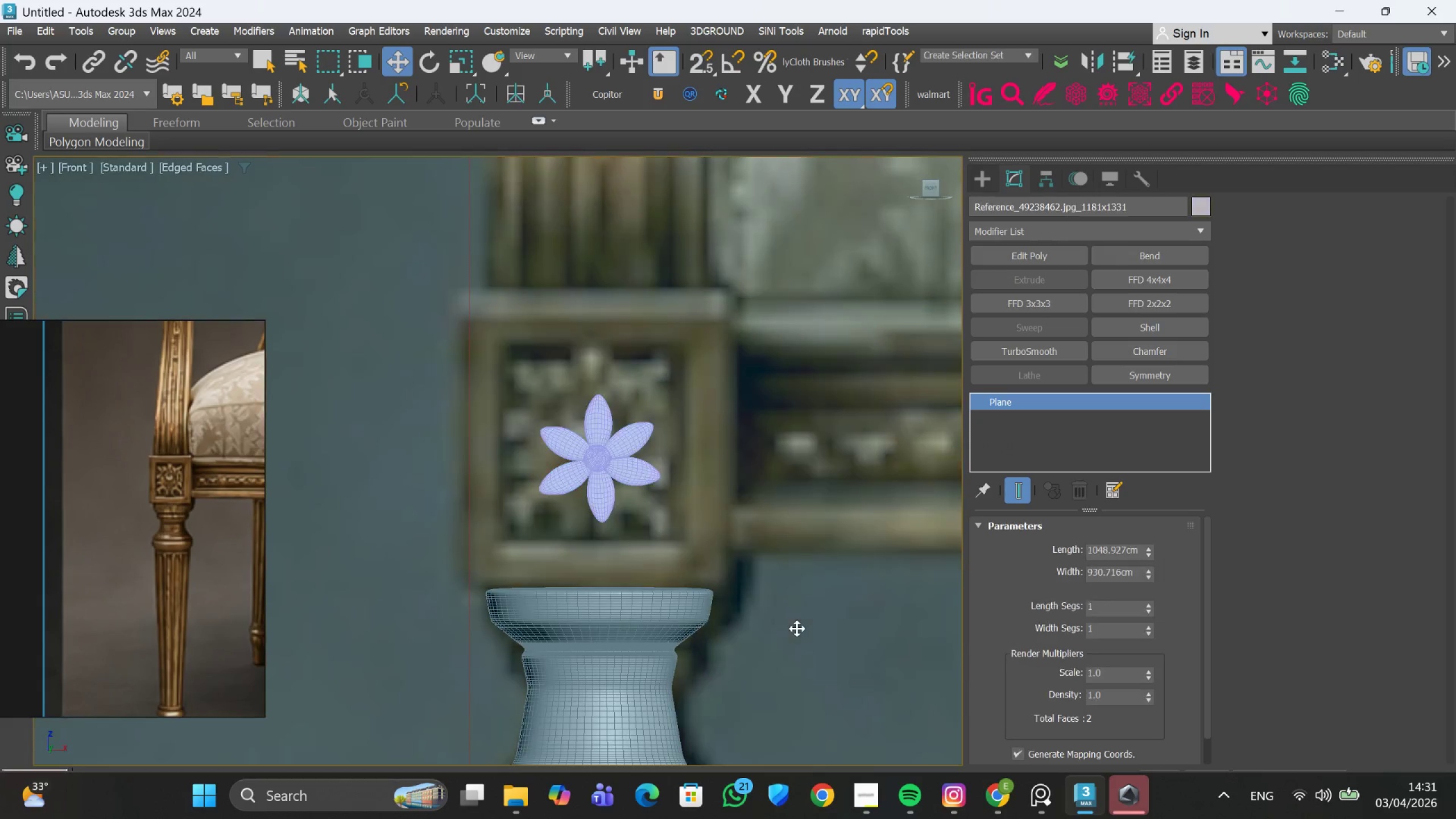 
scroll: coordinate [1091, 577], scroll_direction: up, amount: 6.0
 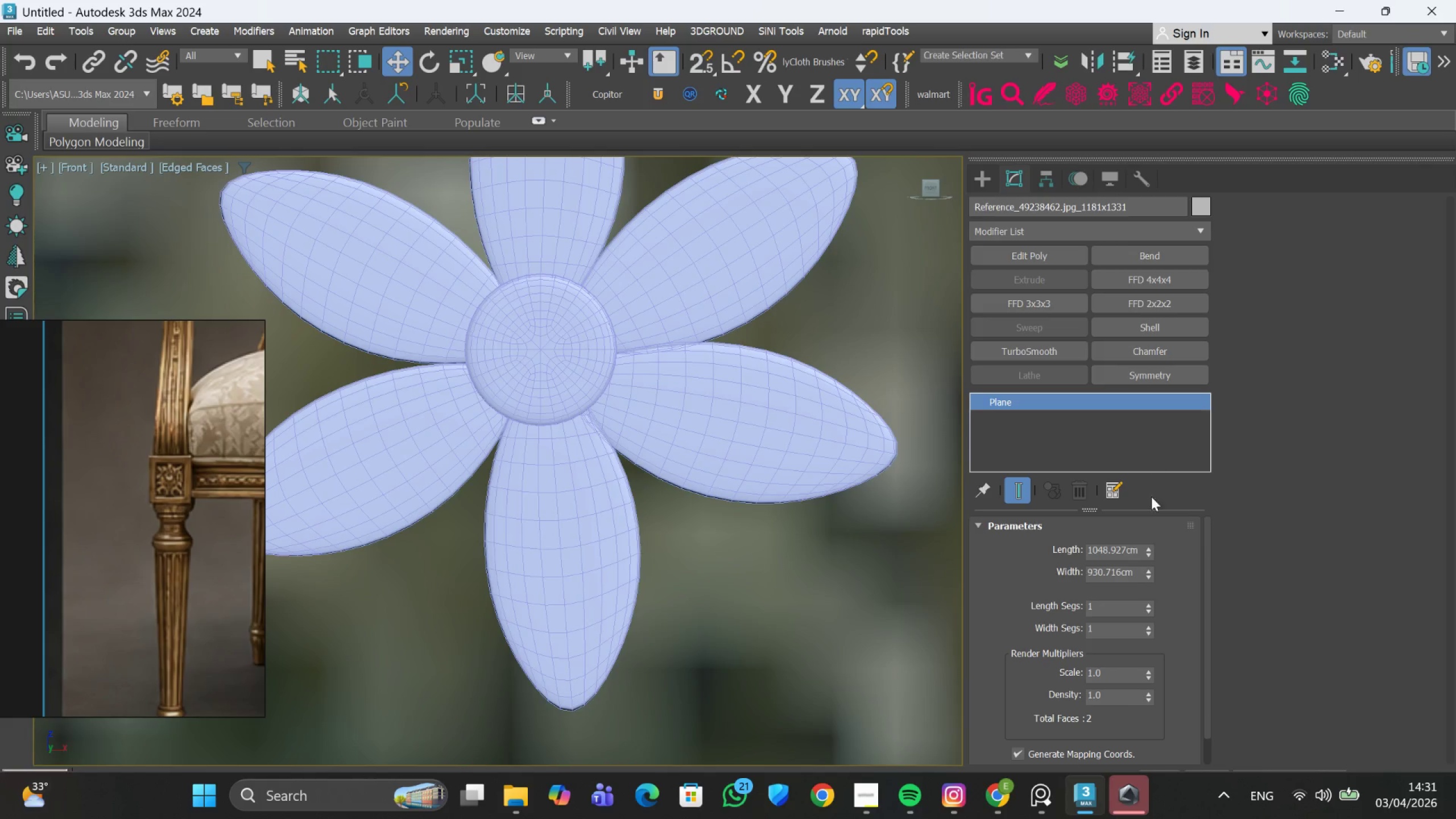 
scroll: coordinate [1109, 566], scroll_direction: down, amount: 1.0
 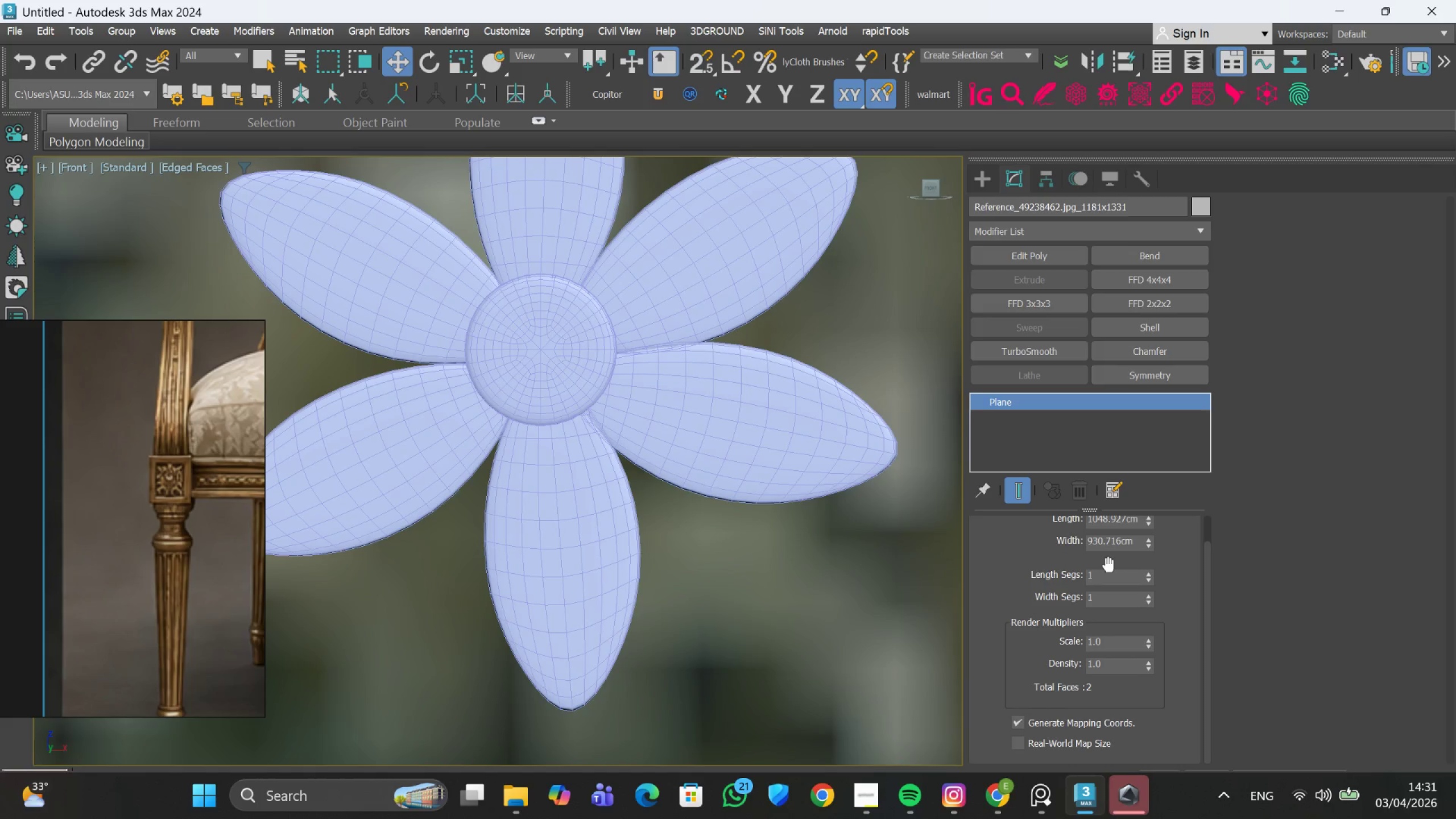 
scroll: coordinate [1109, 566], scroll_direction: up, amount: 4.0
 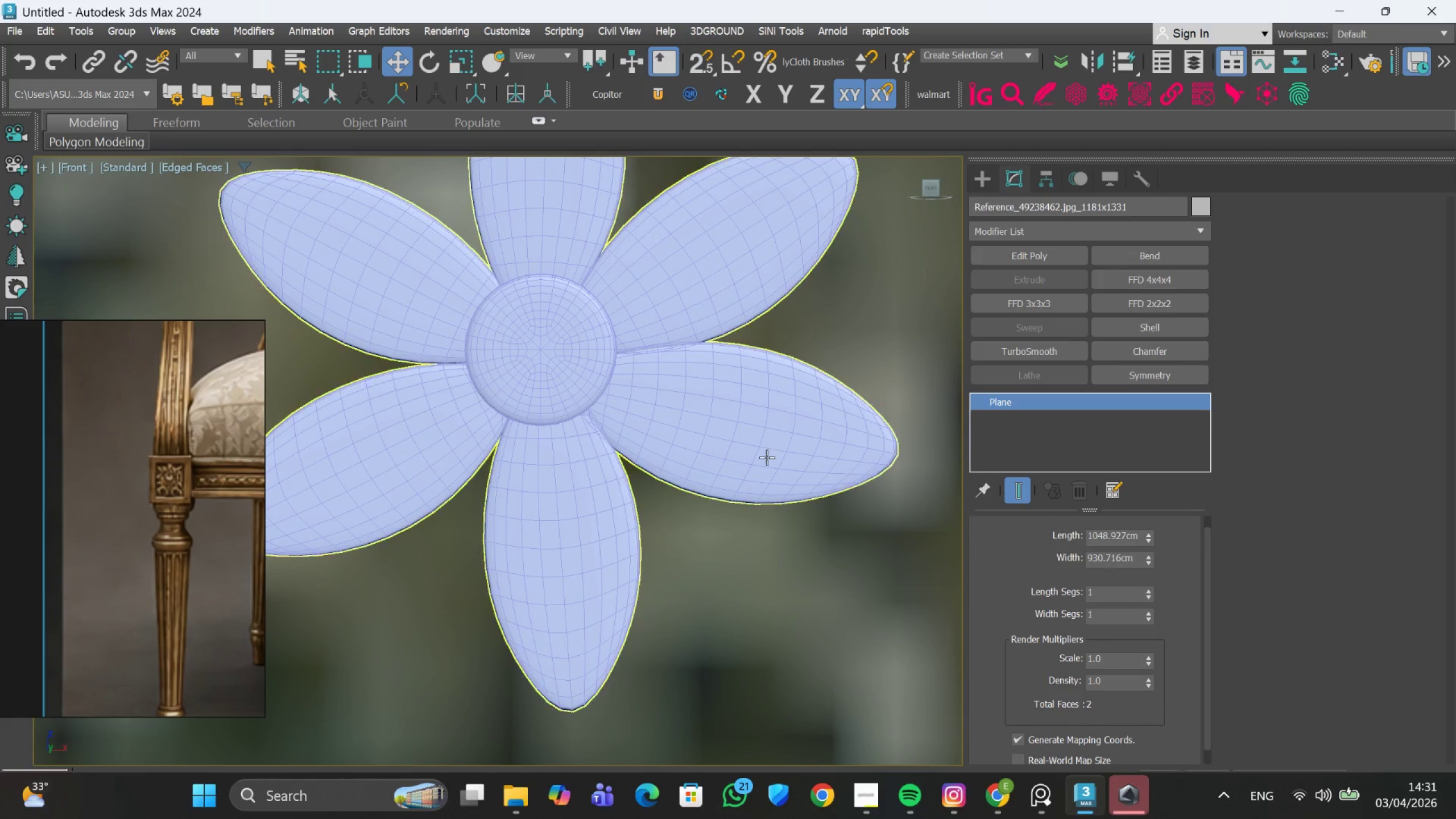 
left_click([746, 448])
 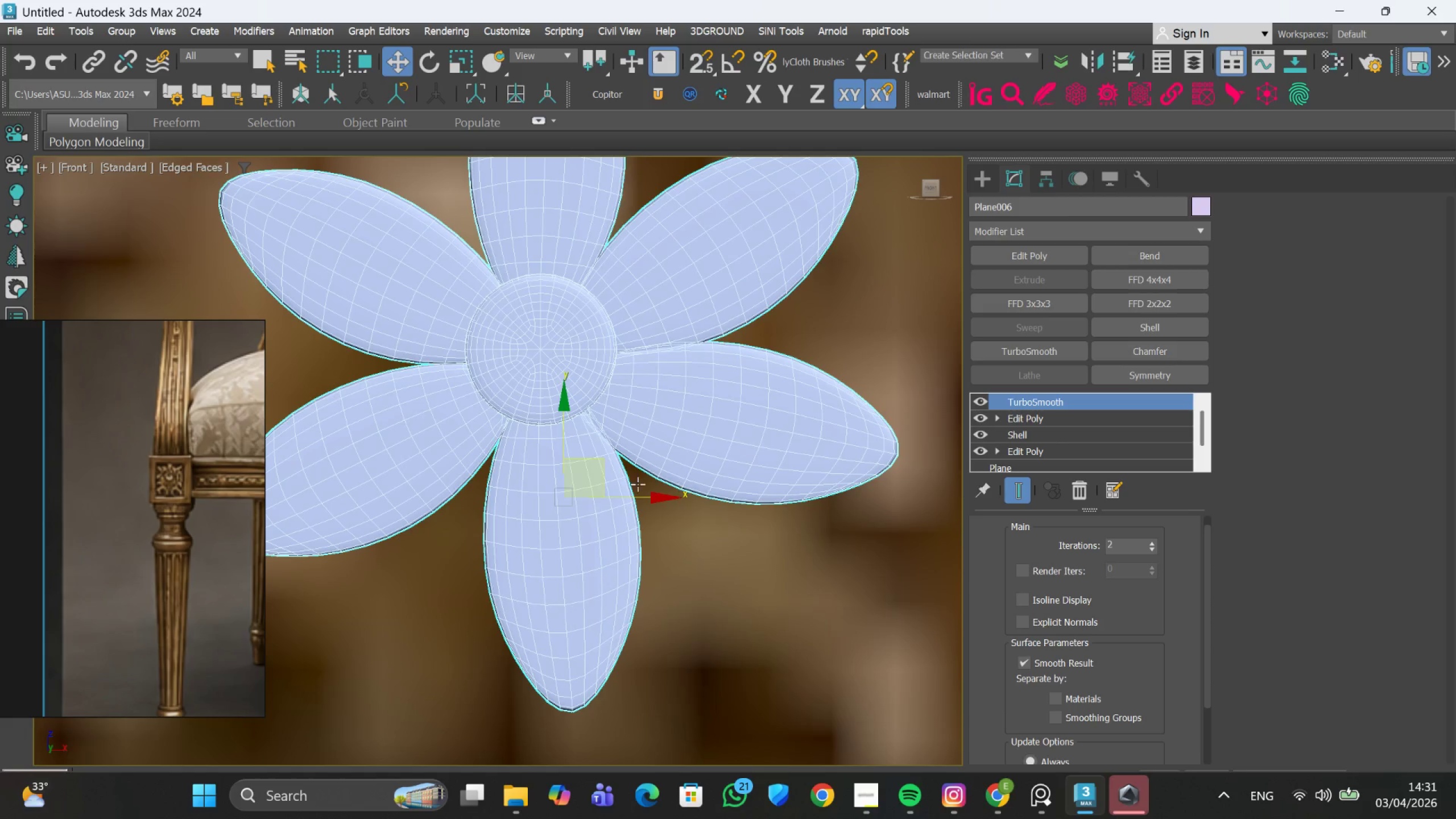 
scroll: coordinate [623, 437], scroll_direction: down, amount: 3.0
 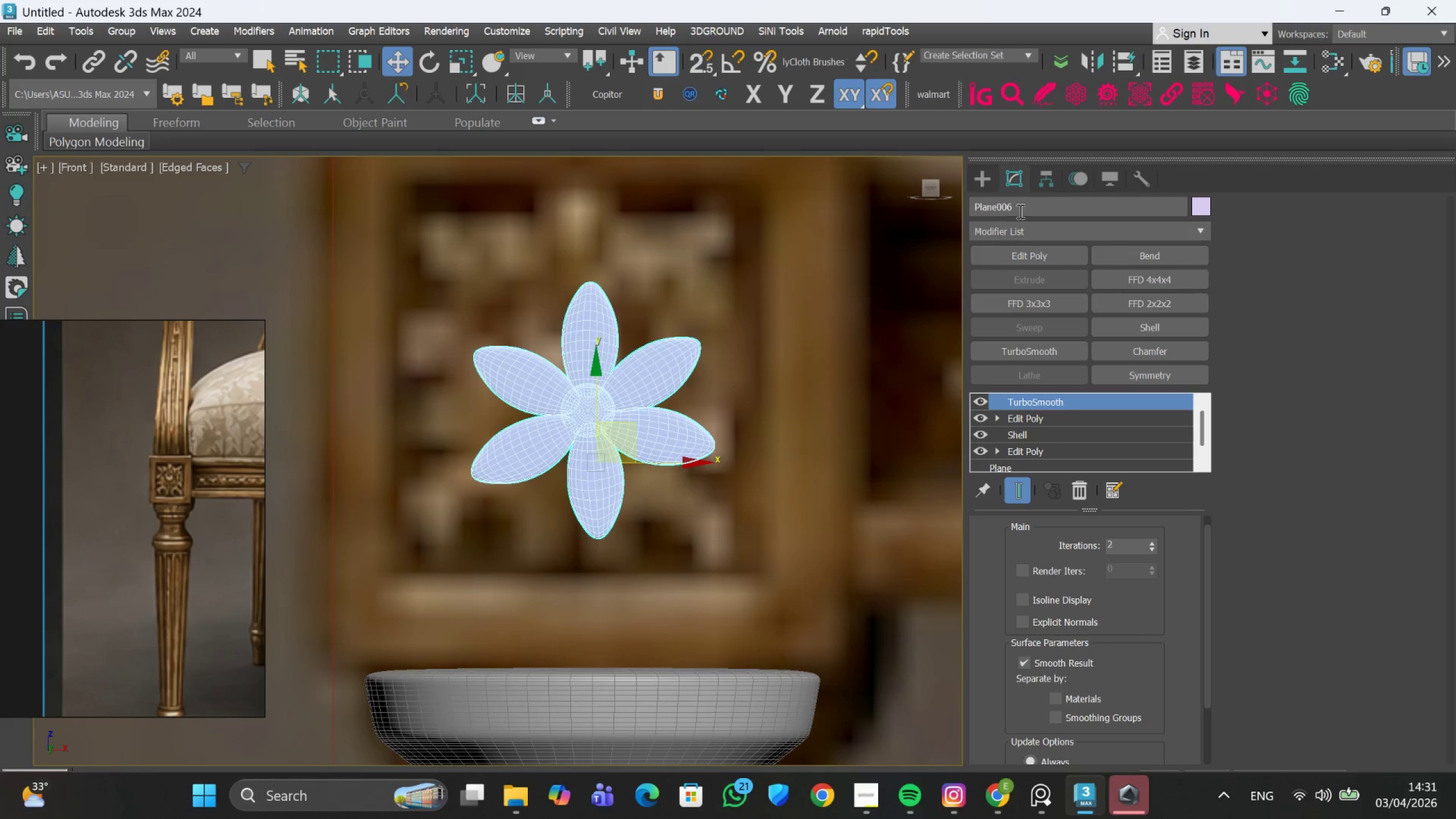 
left_click([991, 180])
 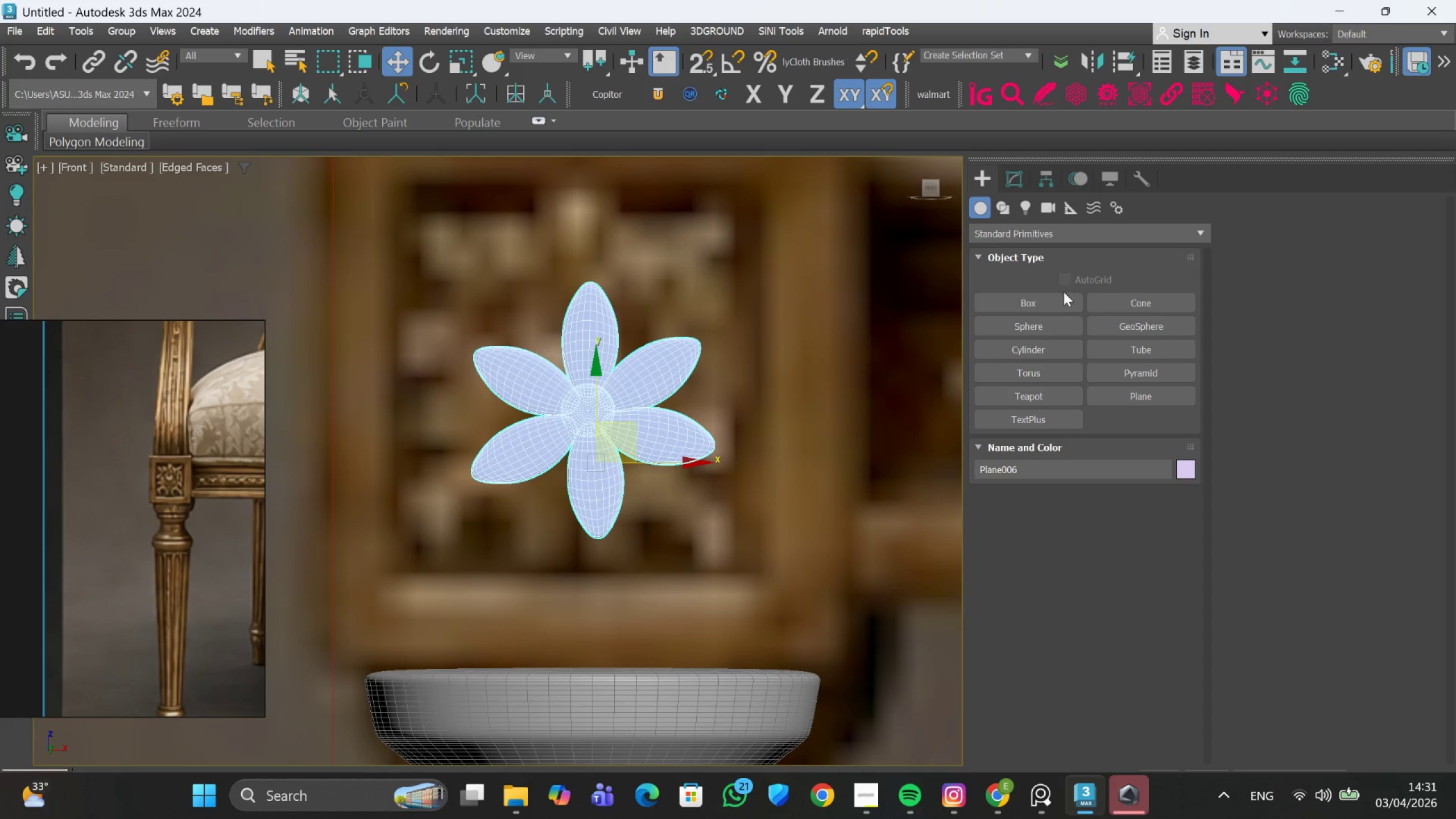 
left_click([1050, 301])
 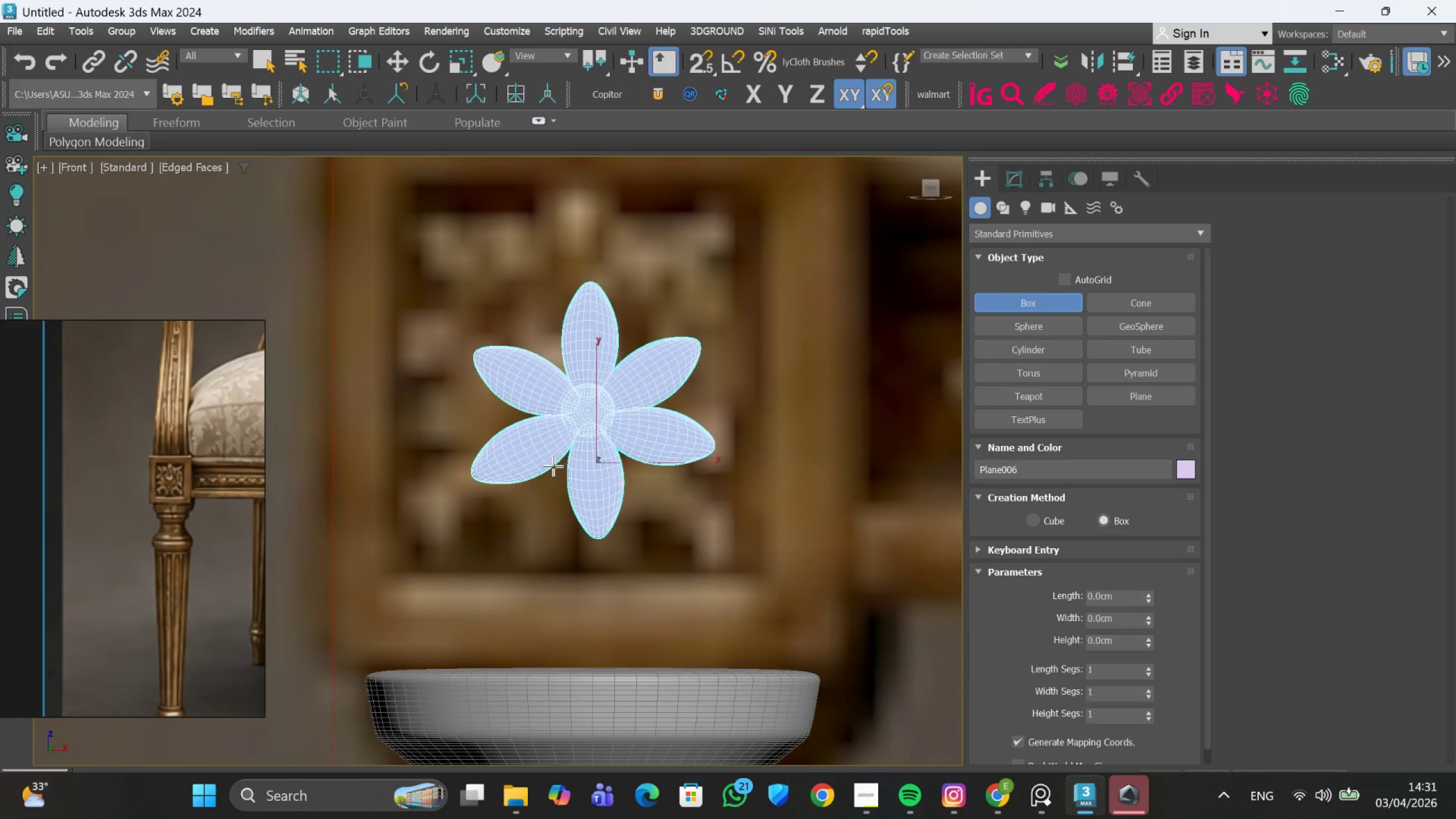 
scroll: coordinate [553, 466], scroll_direction: down, amount: 3.0
 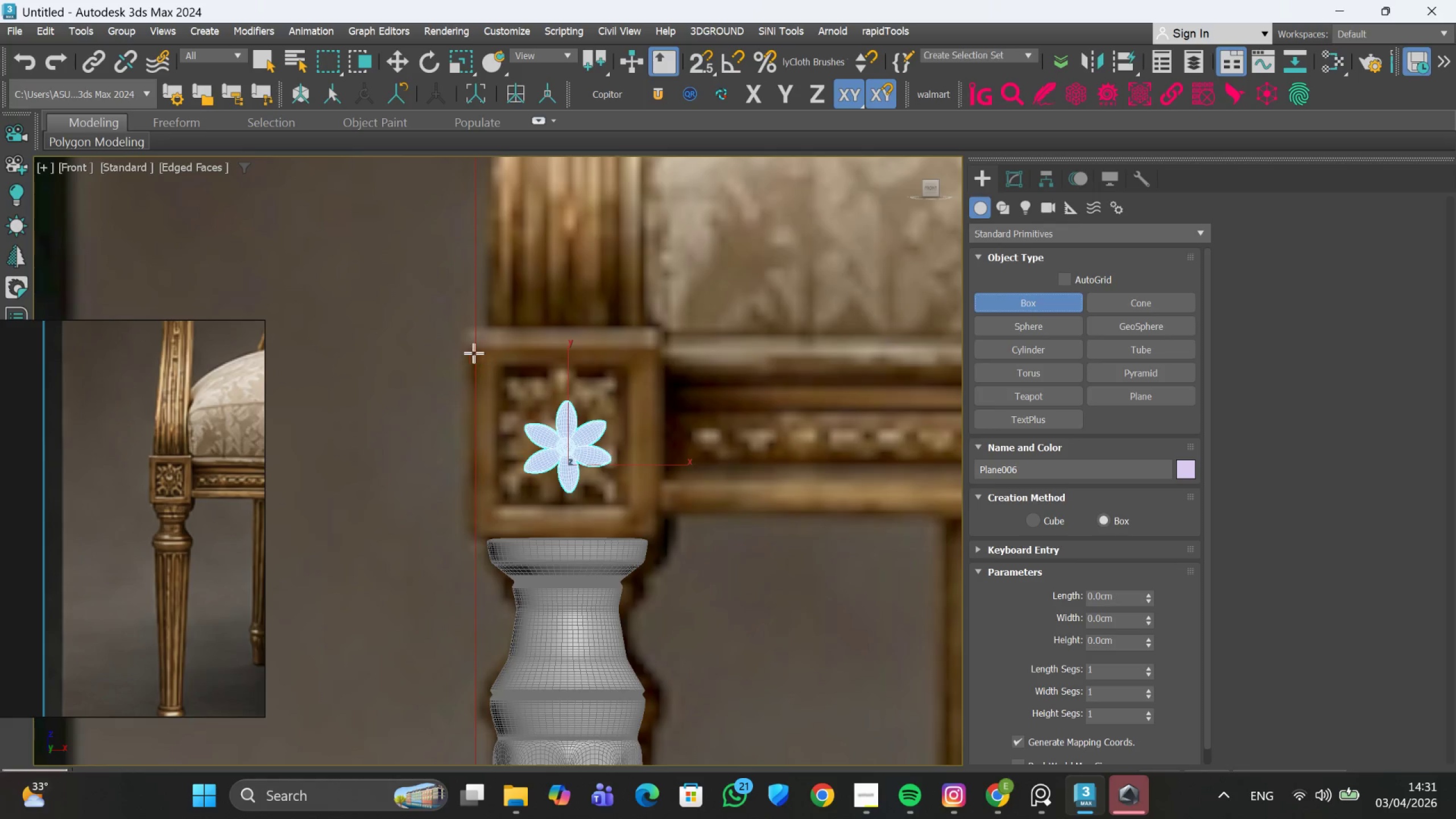 
left_click_drag(start_coordinate=[473, 334], to_coordinate=[661, 531])
 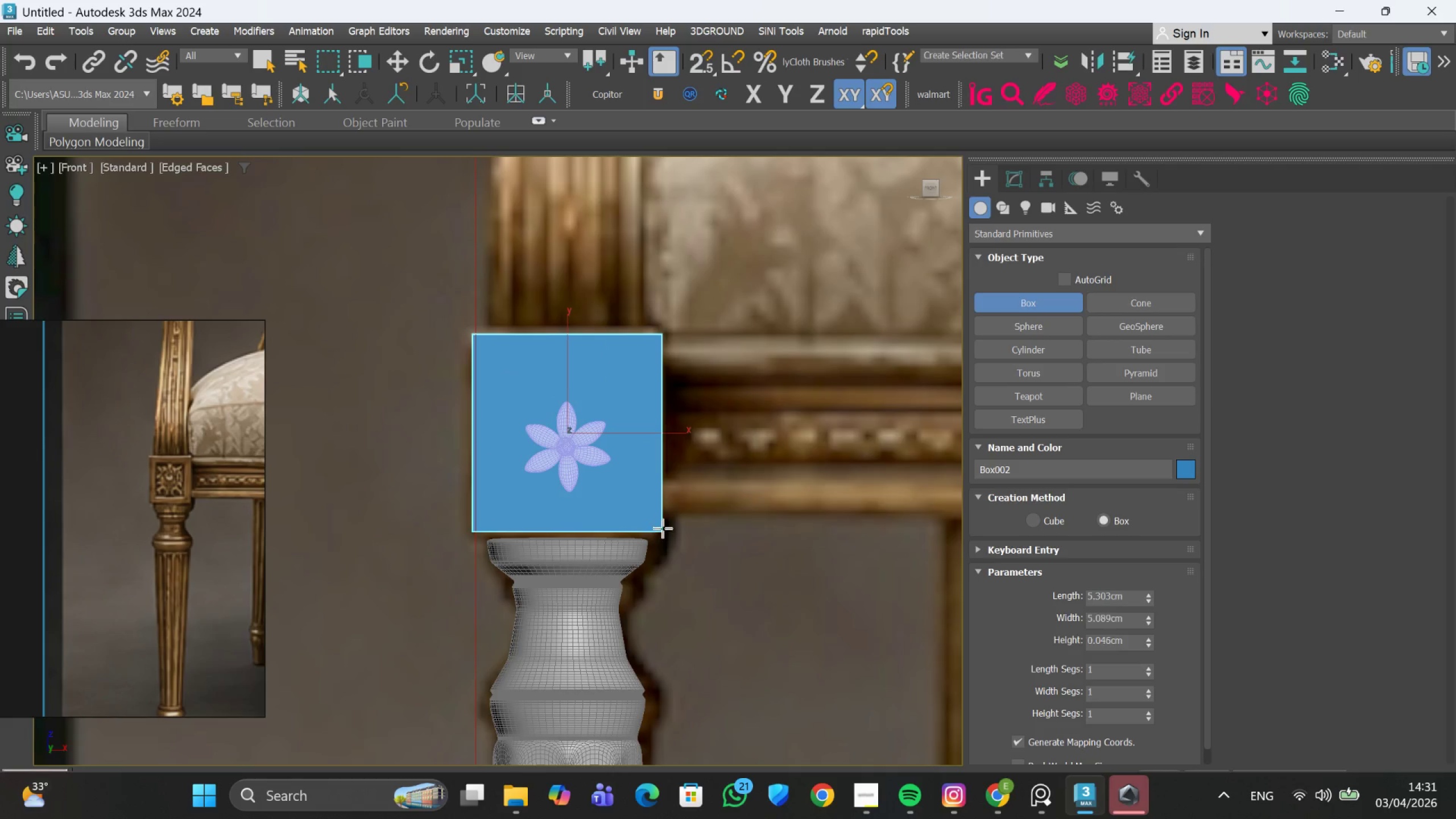 
hold_key(key=AltLeft, duration=0.8)
 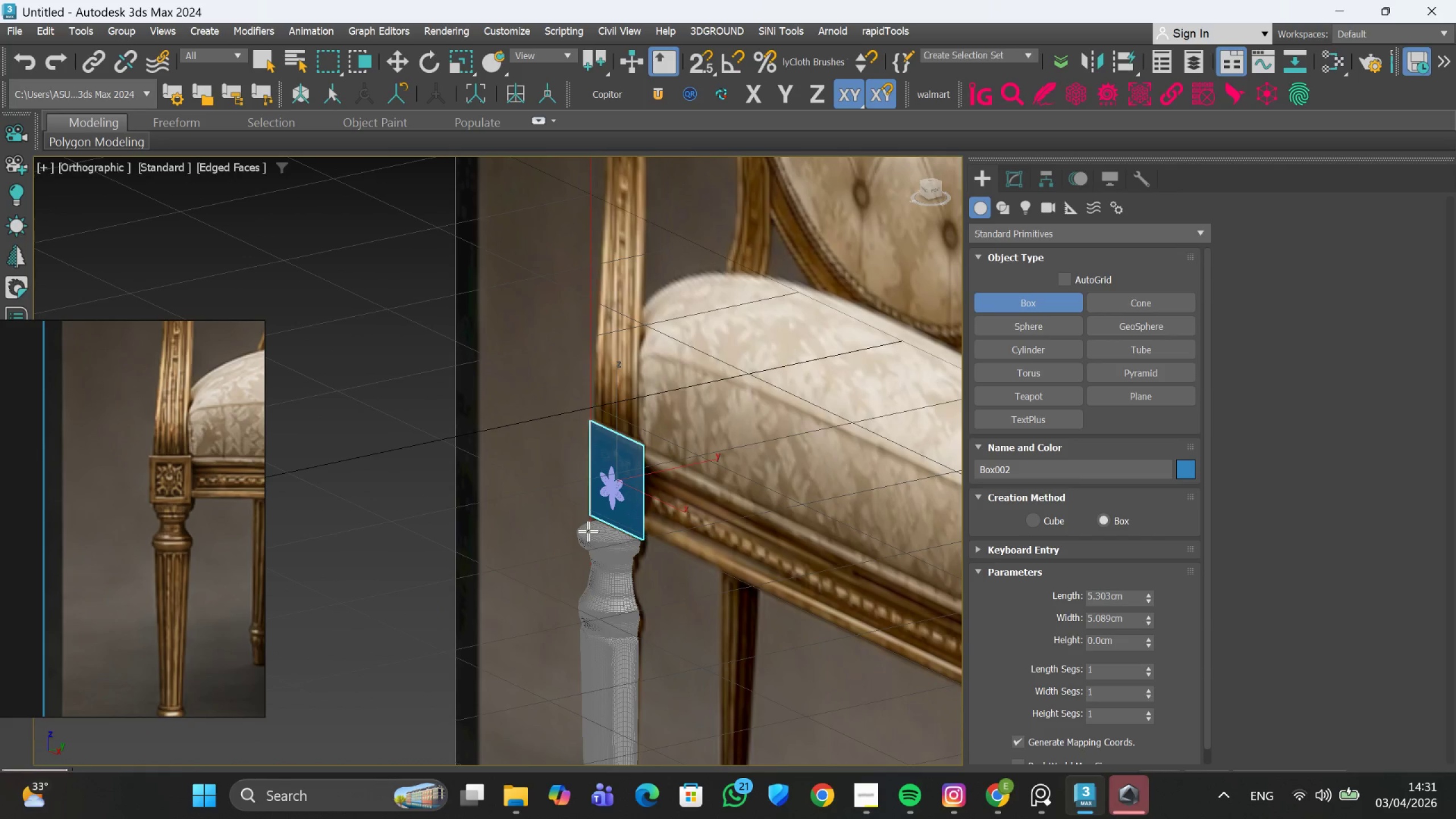 
scroll: coordinate [663, 528], scroll_direction: down, amount: 2.0
 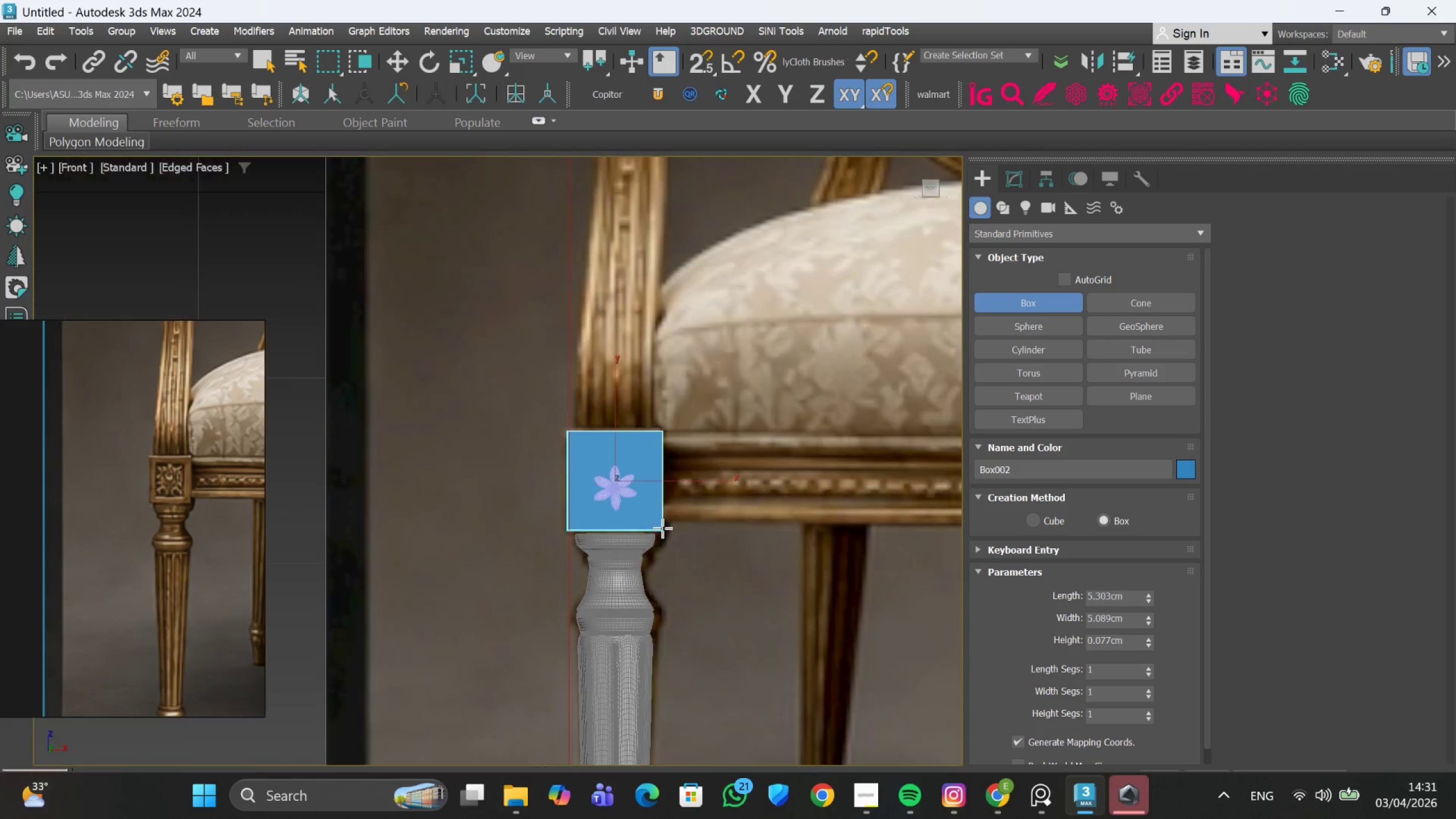 
wait(5.72)
 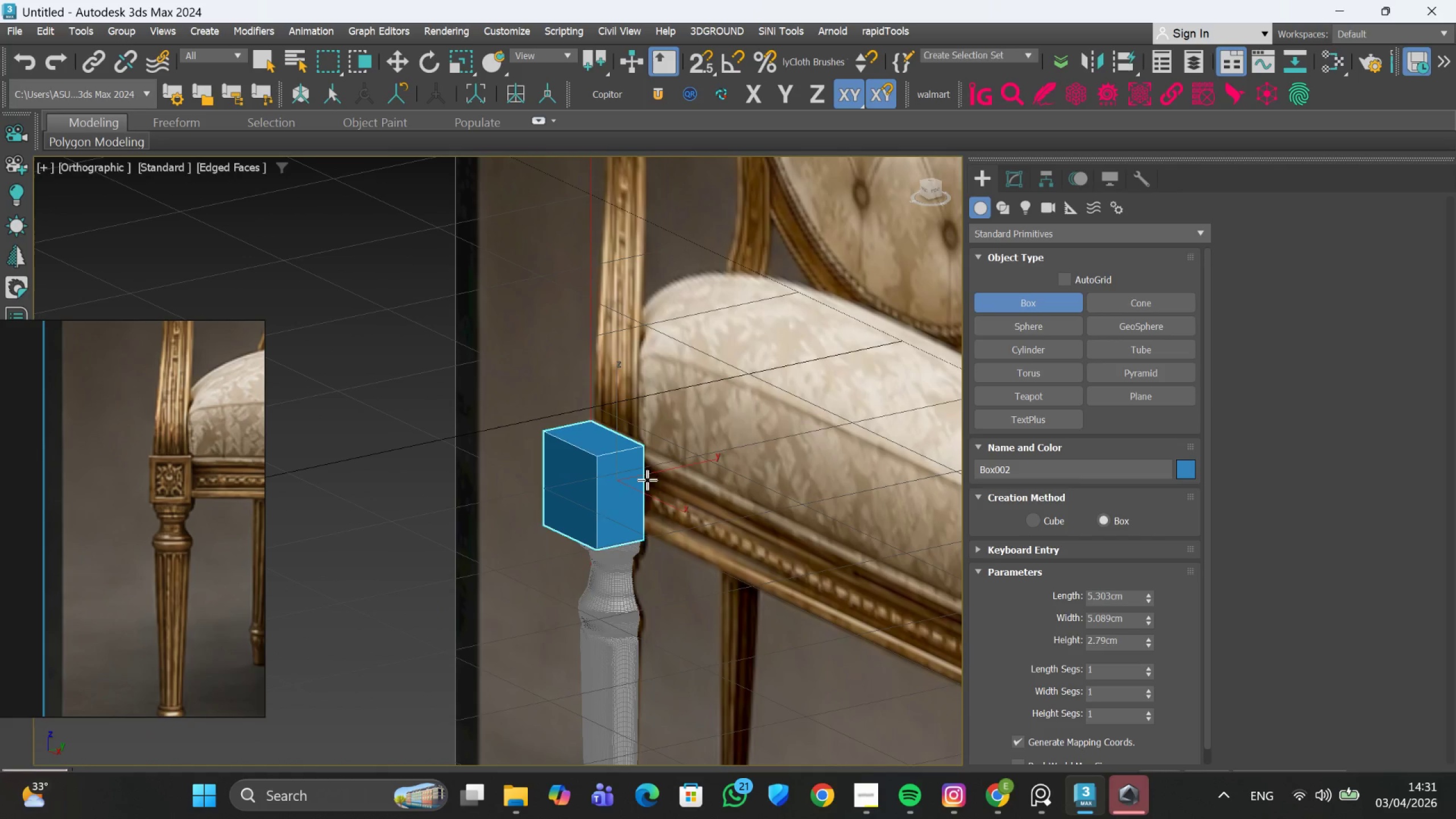 
left_click([593, 528])
 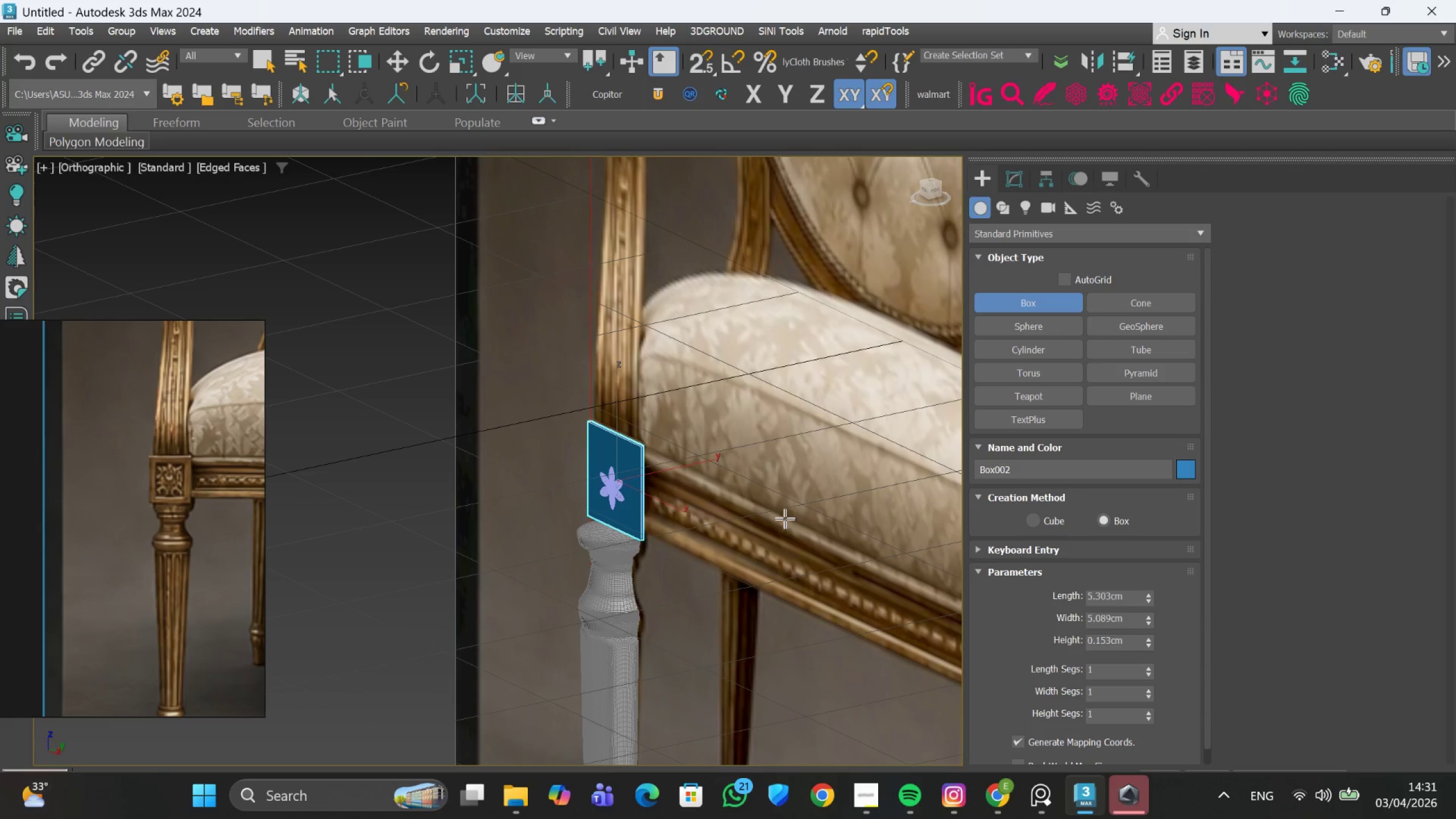 
left_click([985, 176])
 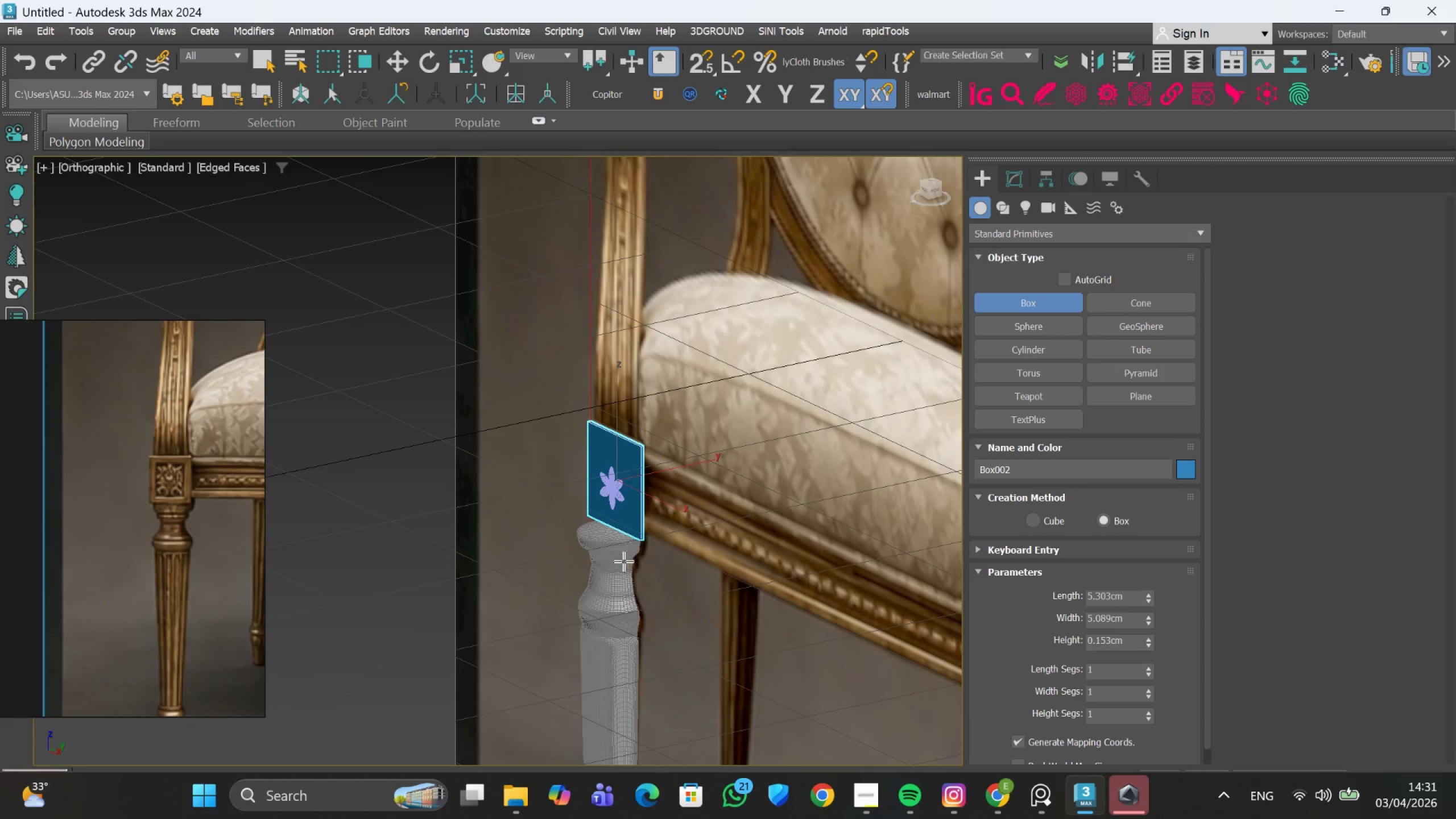 
hold_key(key=ControlLeft, duration=0.48)
 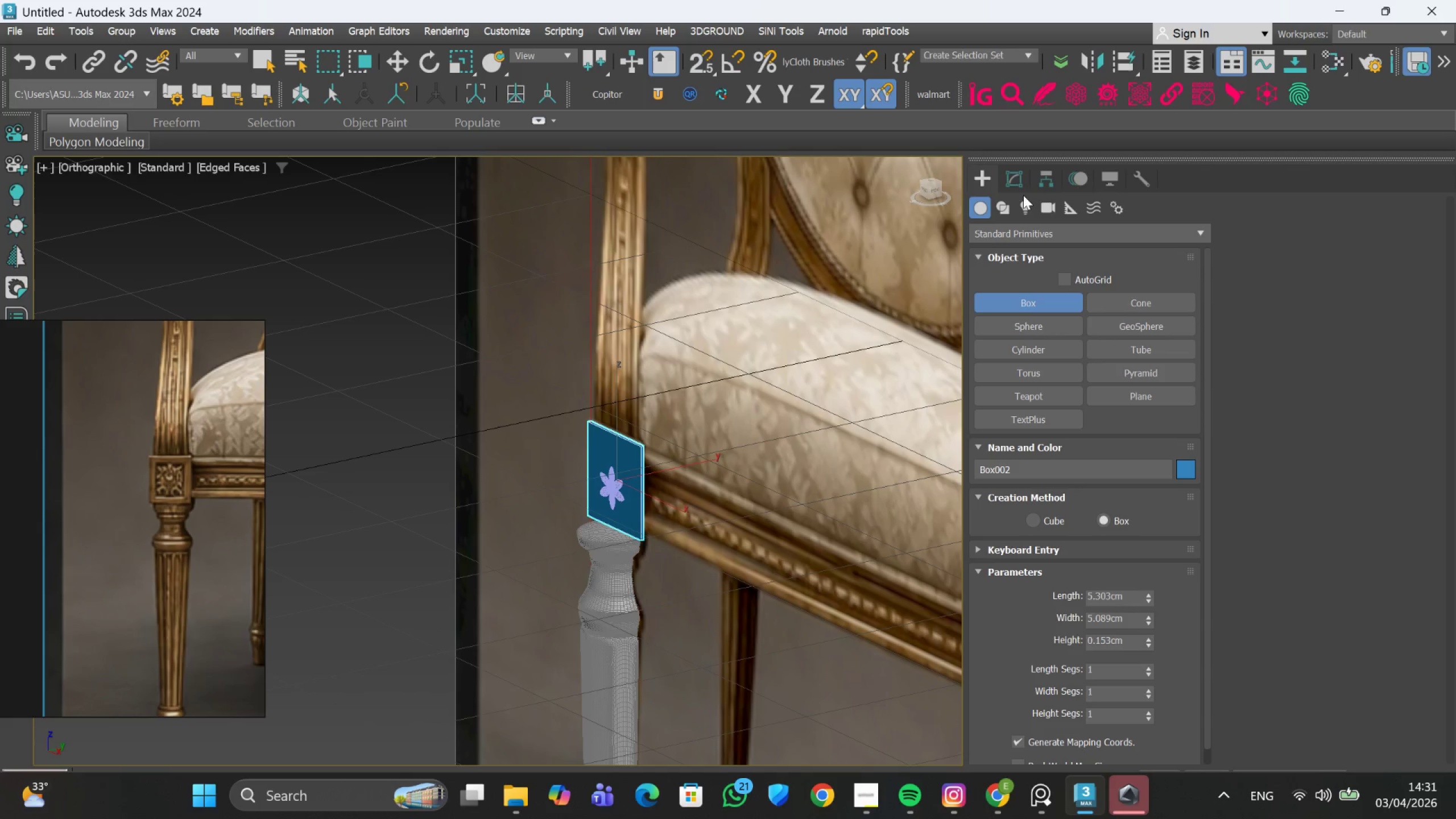 
left_click([1022, 184])
 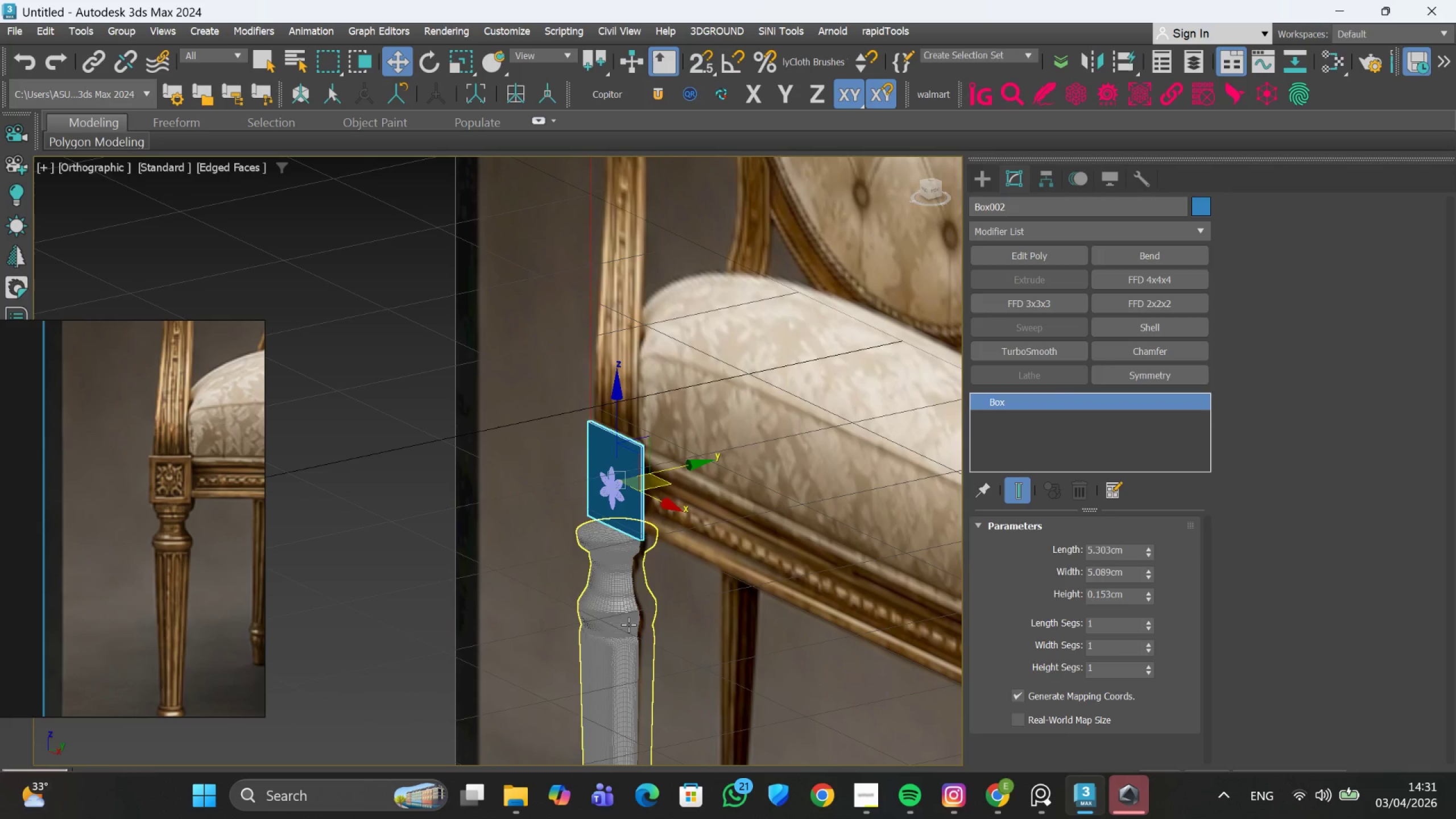 
hold_key(key=ControlLeft, duration=0.55)
left_click([610, 622])
 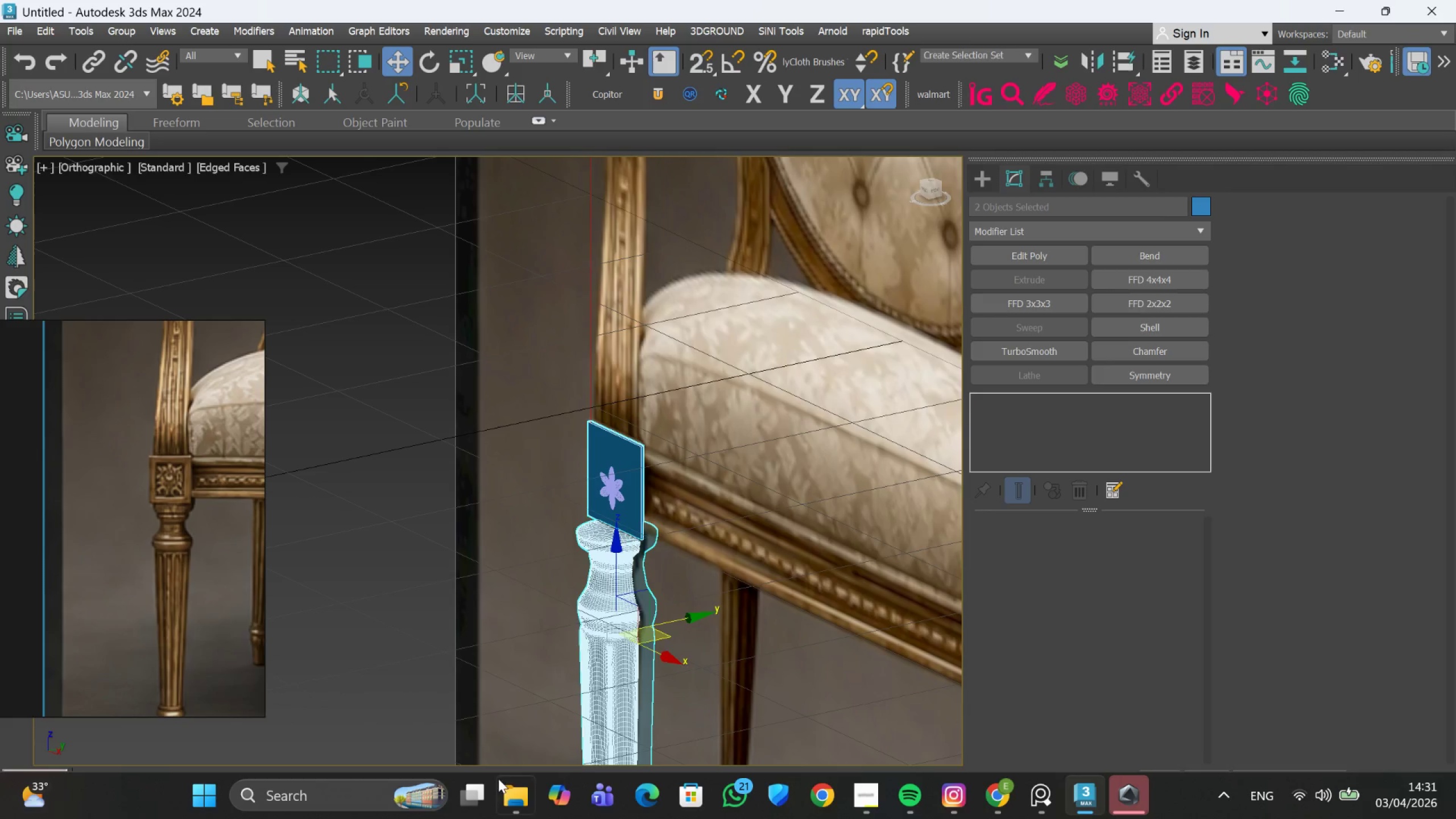 
left_click([201, 791])
 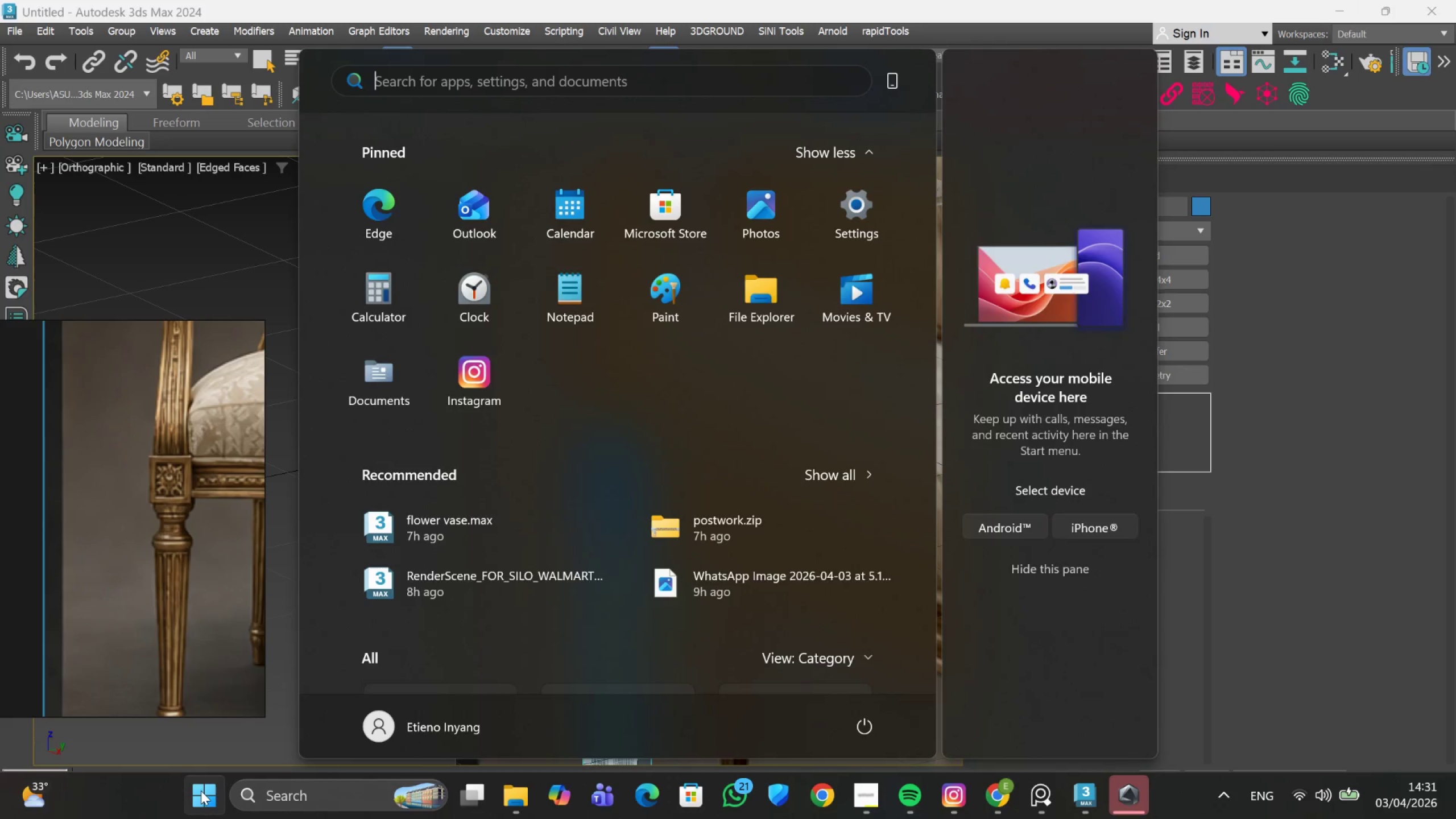 
left_click([201, 791])
 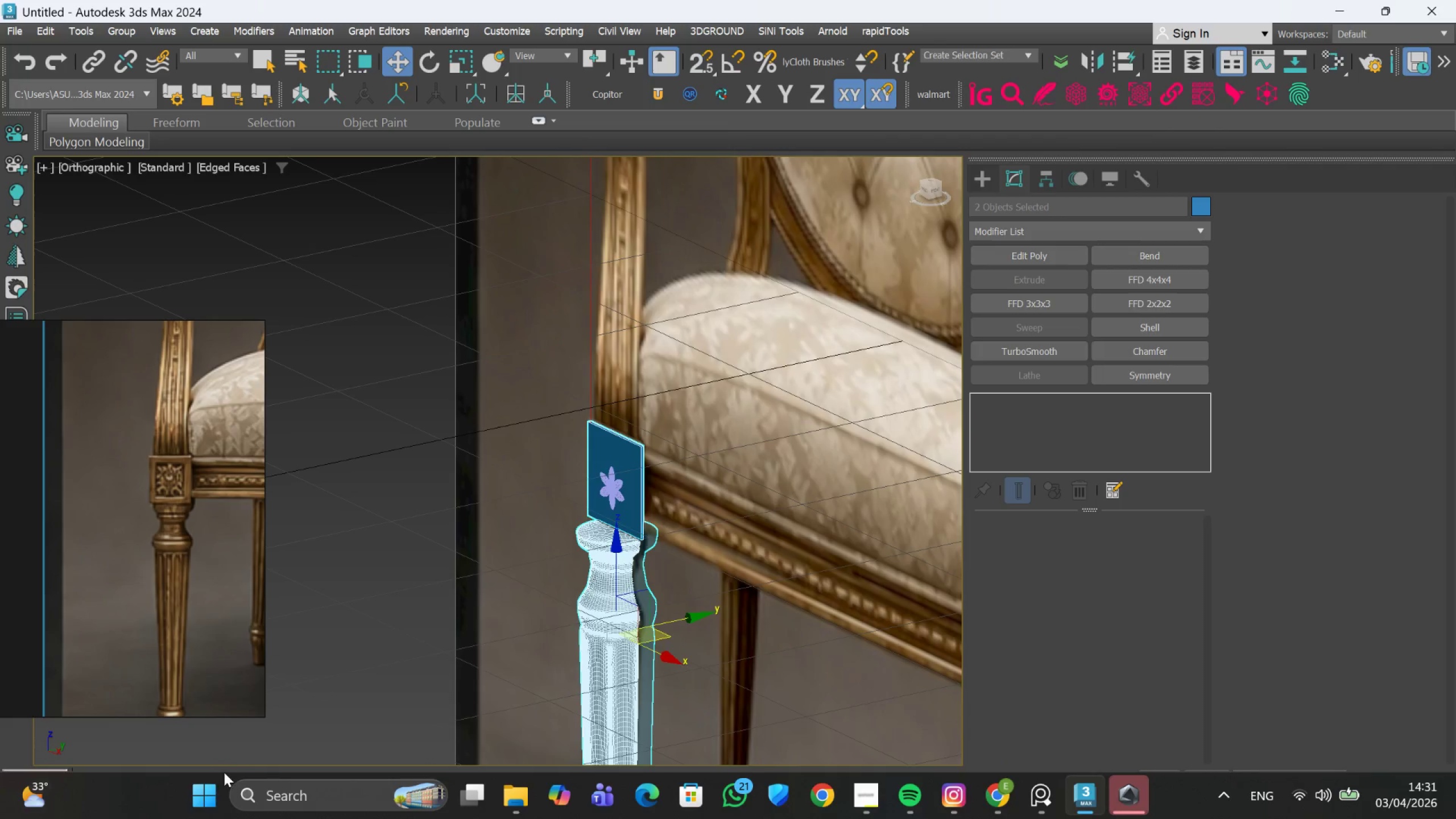 
double_click([205, 794])
 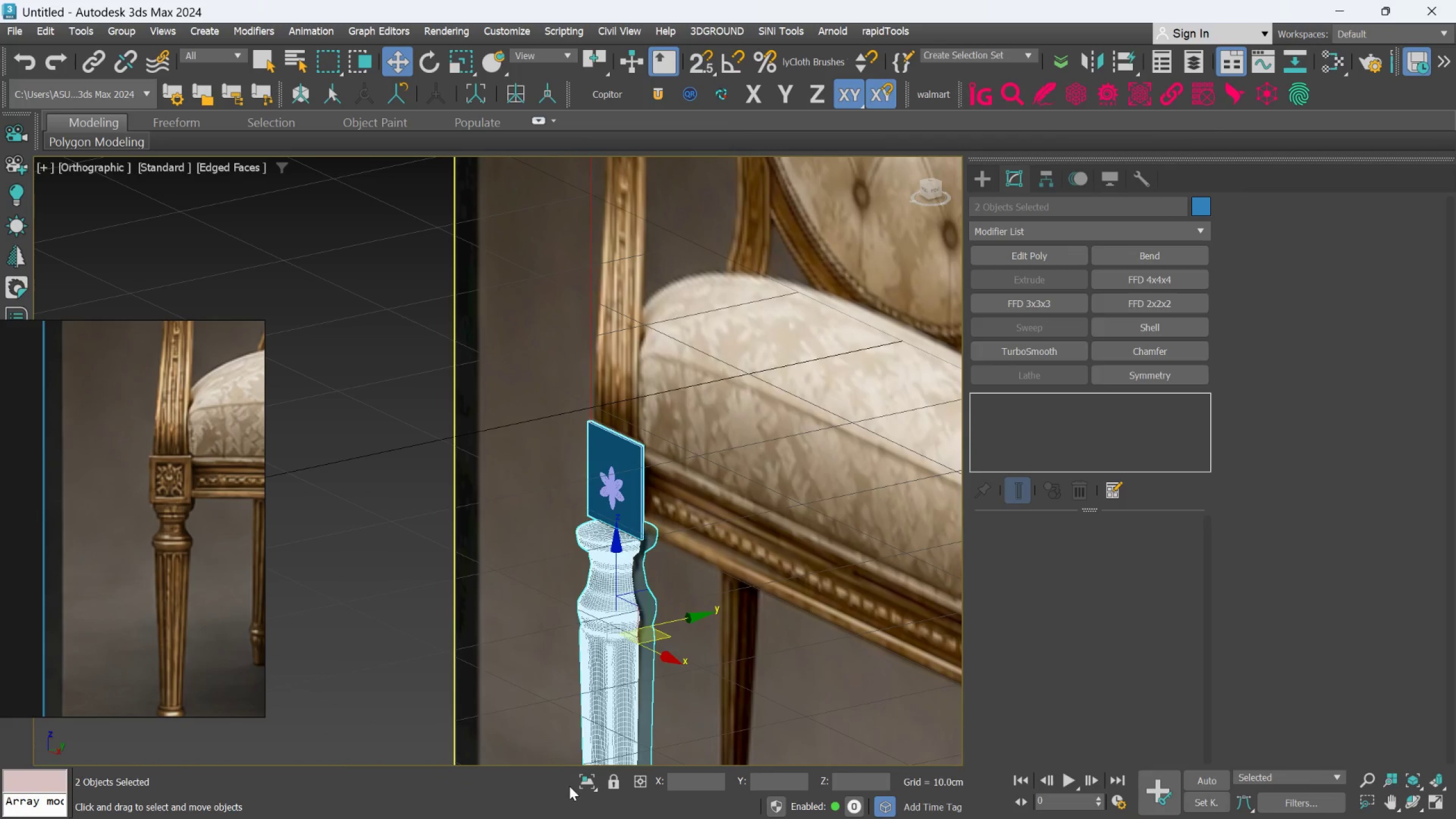 
left_click([585, 778])
 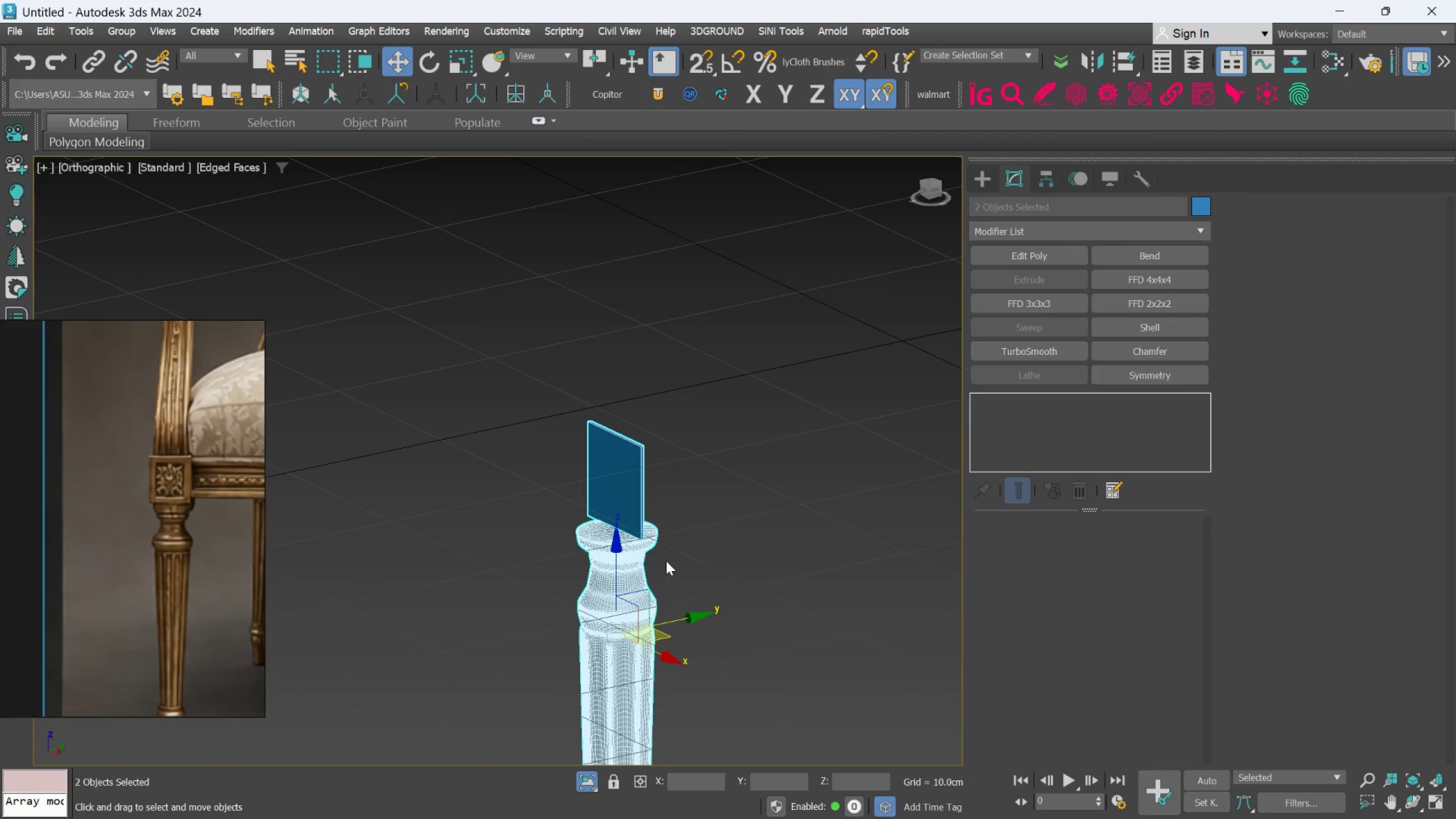 
scroll: coordinate [669, 552], scroll_direction: up, amount: 2.0
 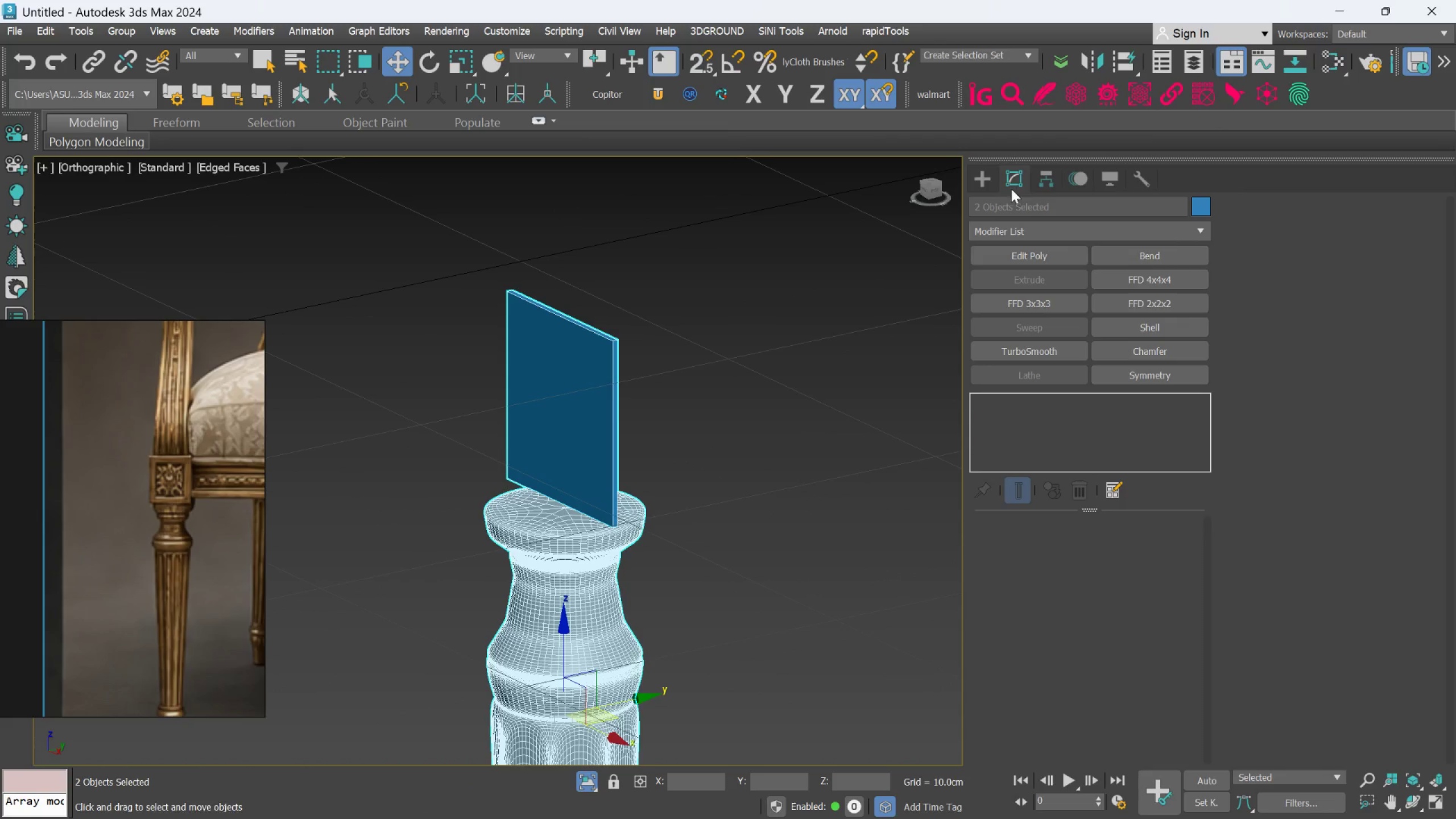 
left_click([724, 356])
 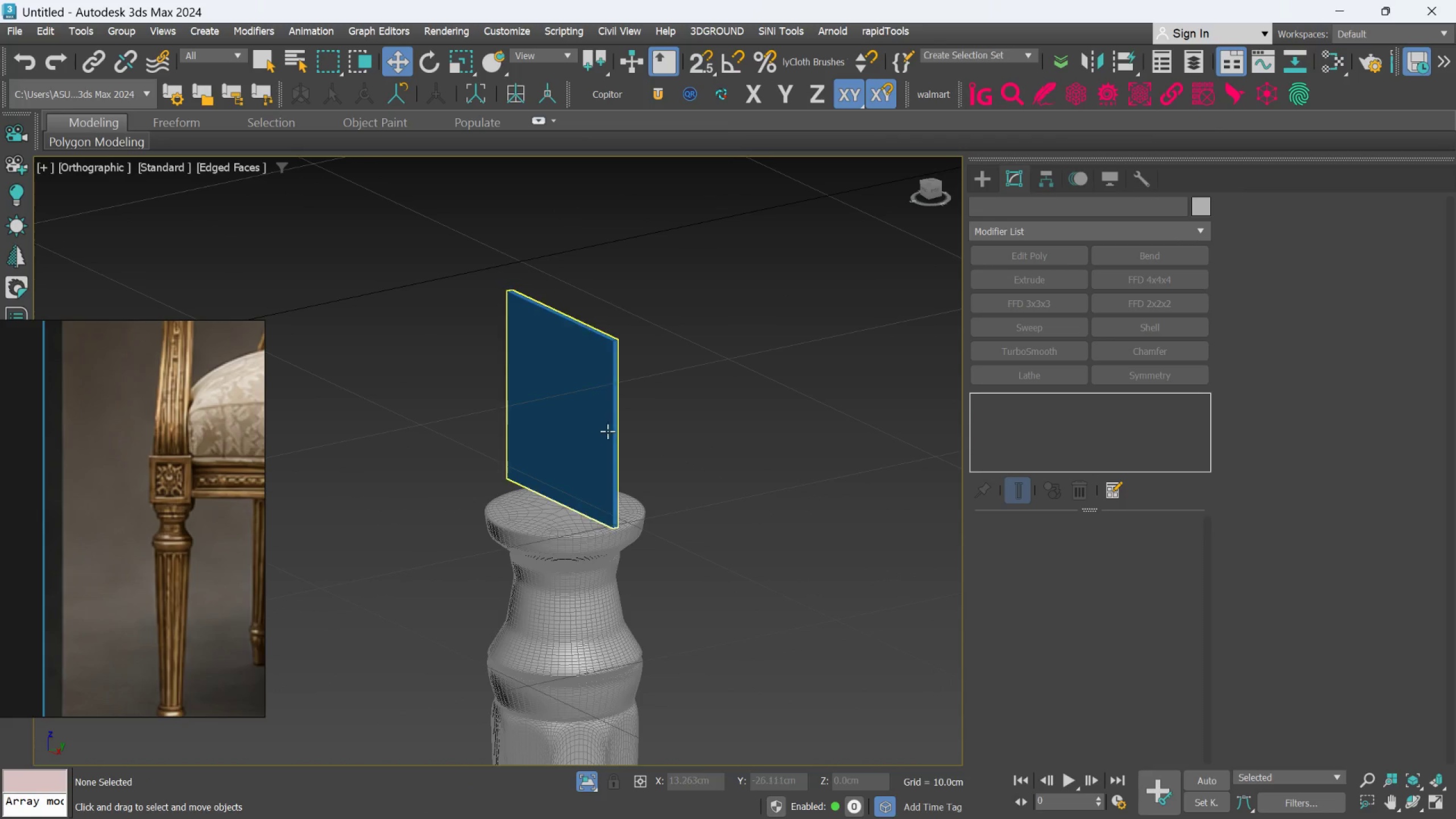 
left_click([606, 431])
 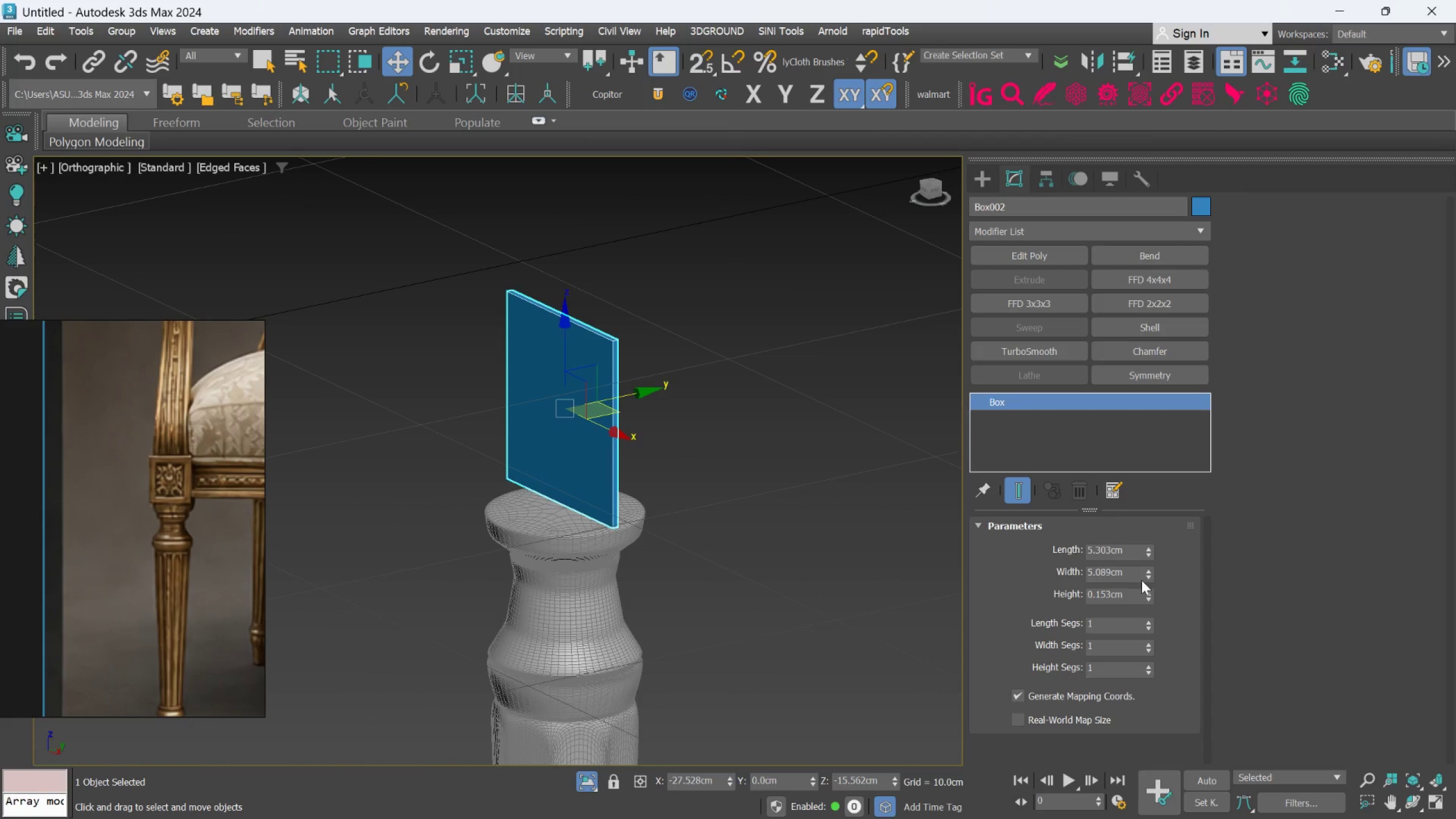 
hold_key(key=AltLeft, duration=1.5)
left_click_drag(start_coordinate=[1149, 545], to_coordinate=[1151, 508])
 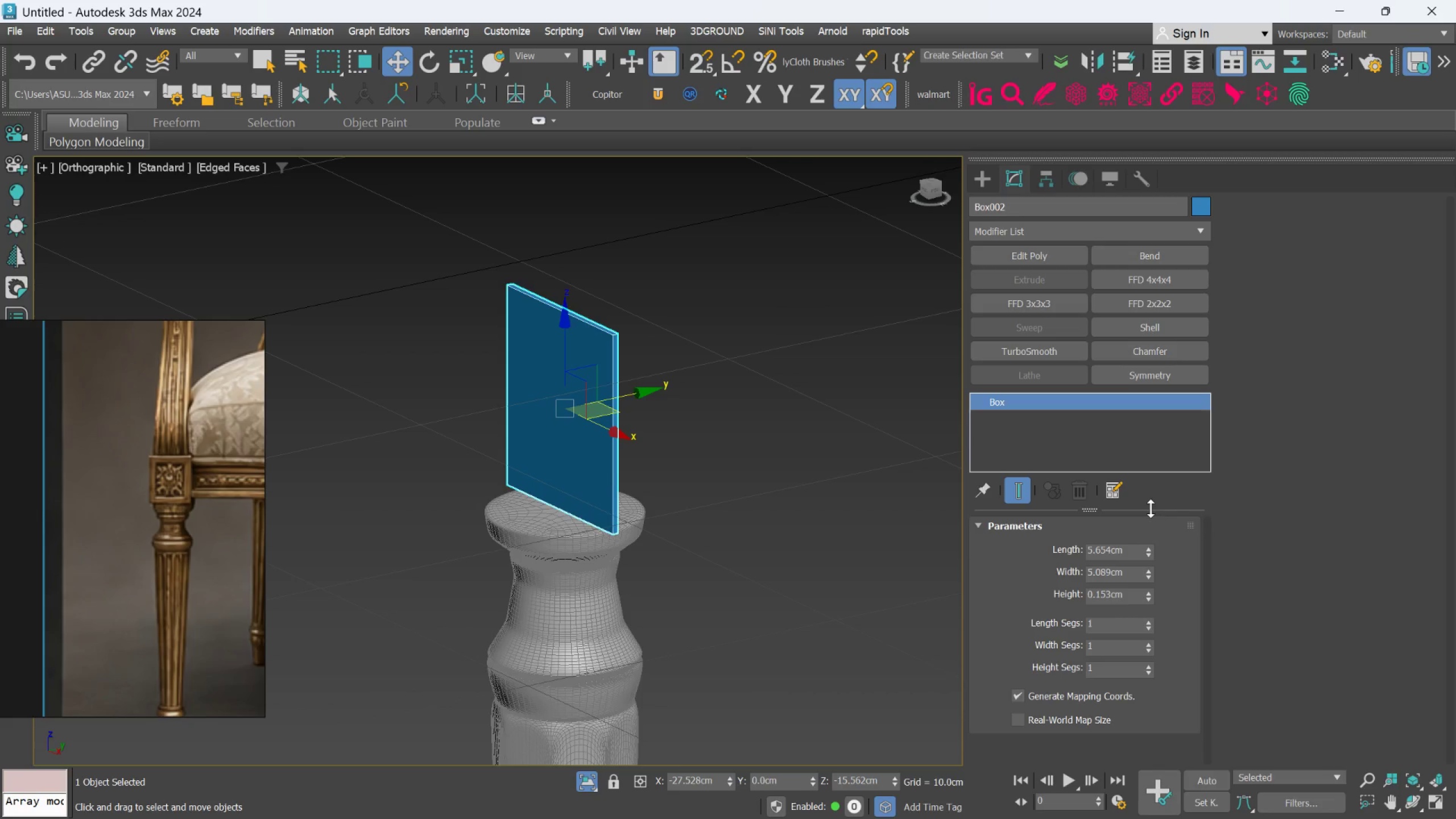 
key(Alt+AltLeft)
 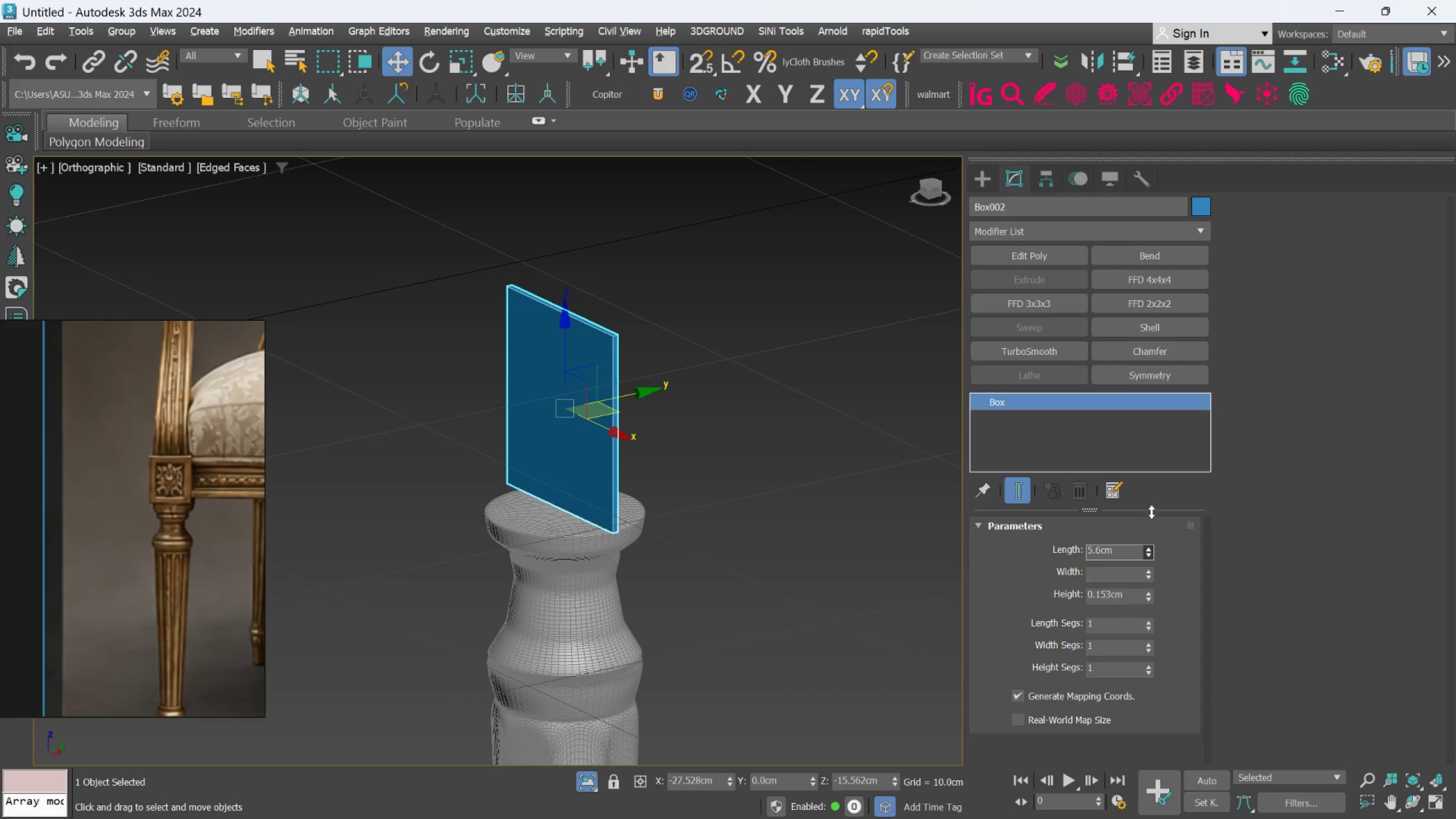 
key(Alt+AltLeft)
 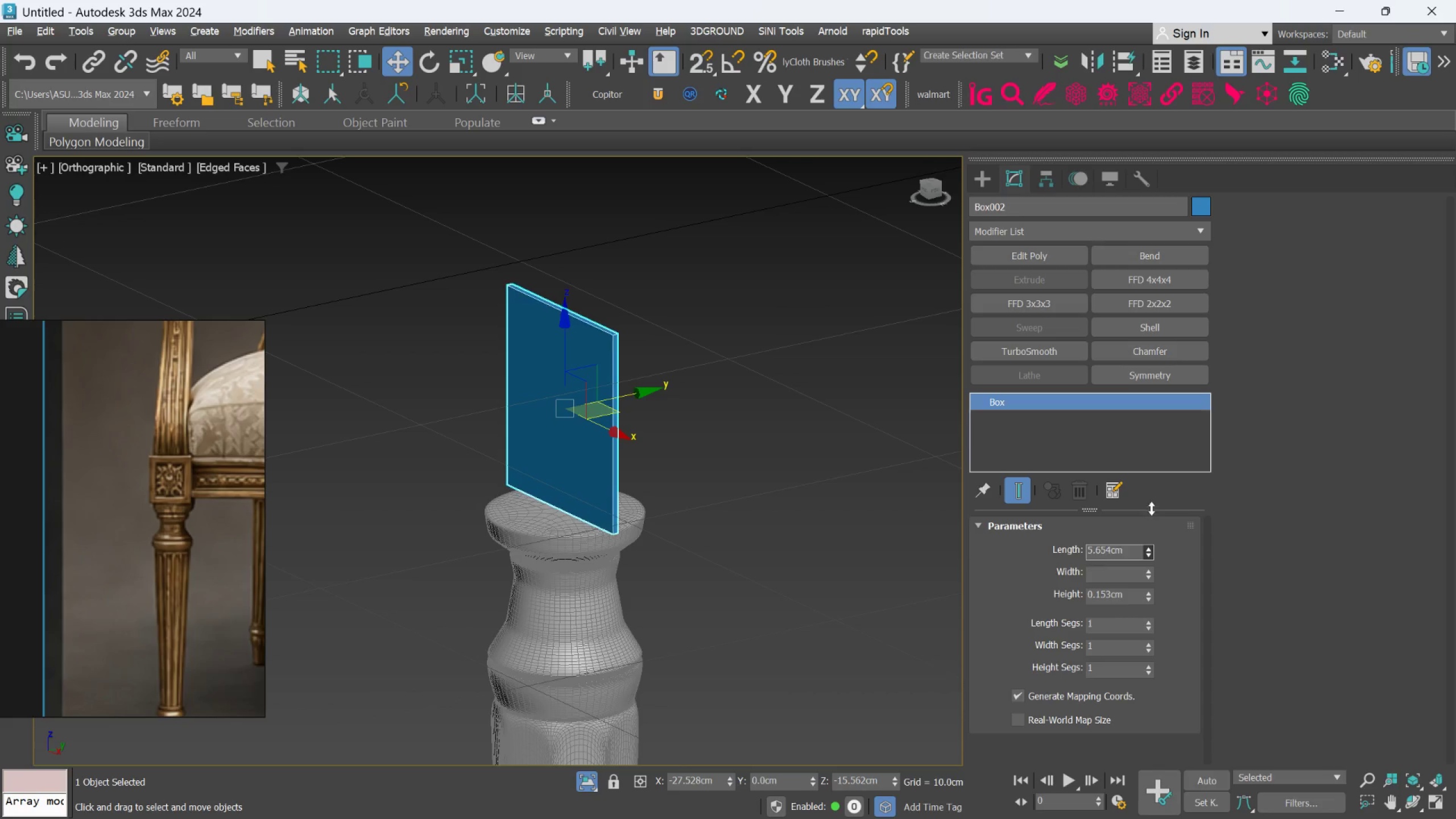 
key(Alt+AltLeft)
 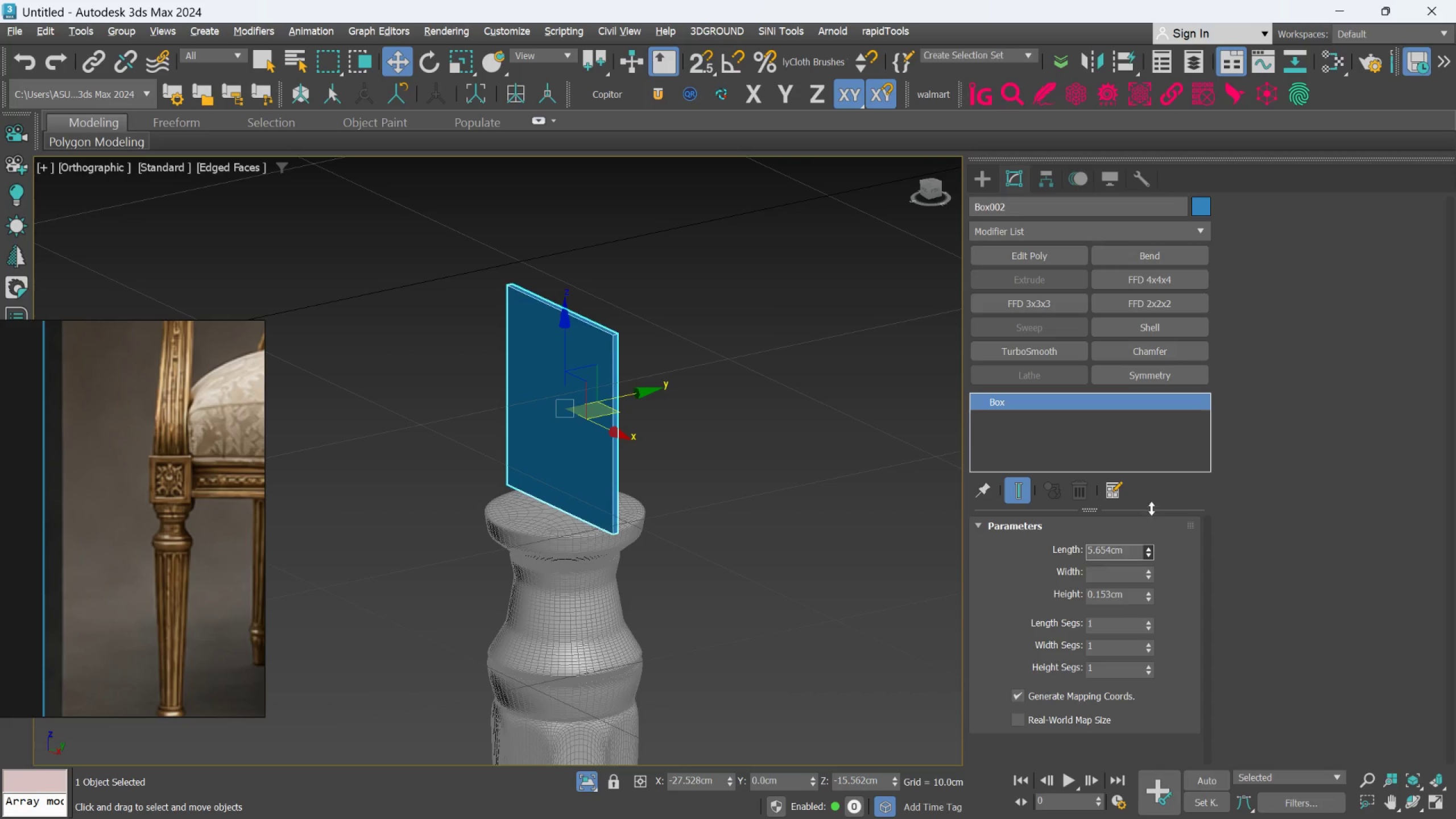 
key(Alt+AltLeft)
 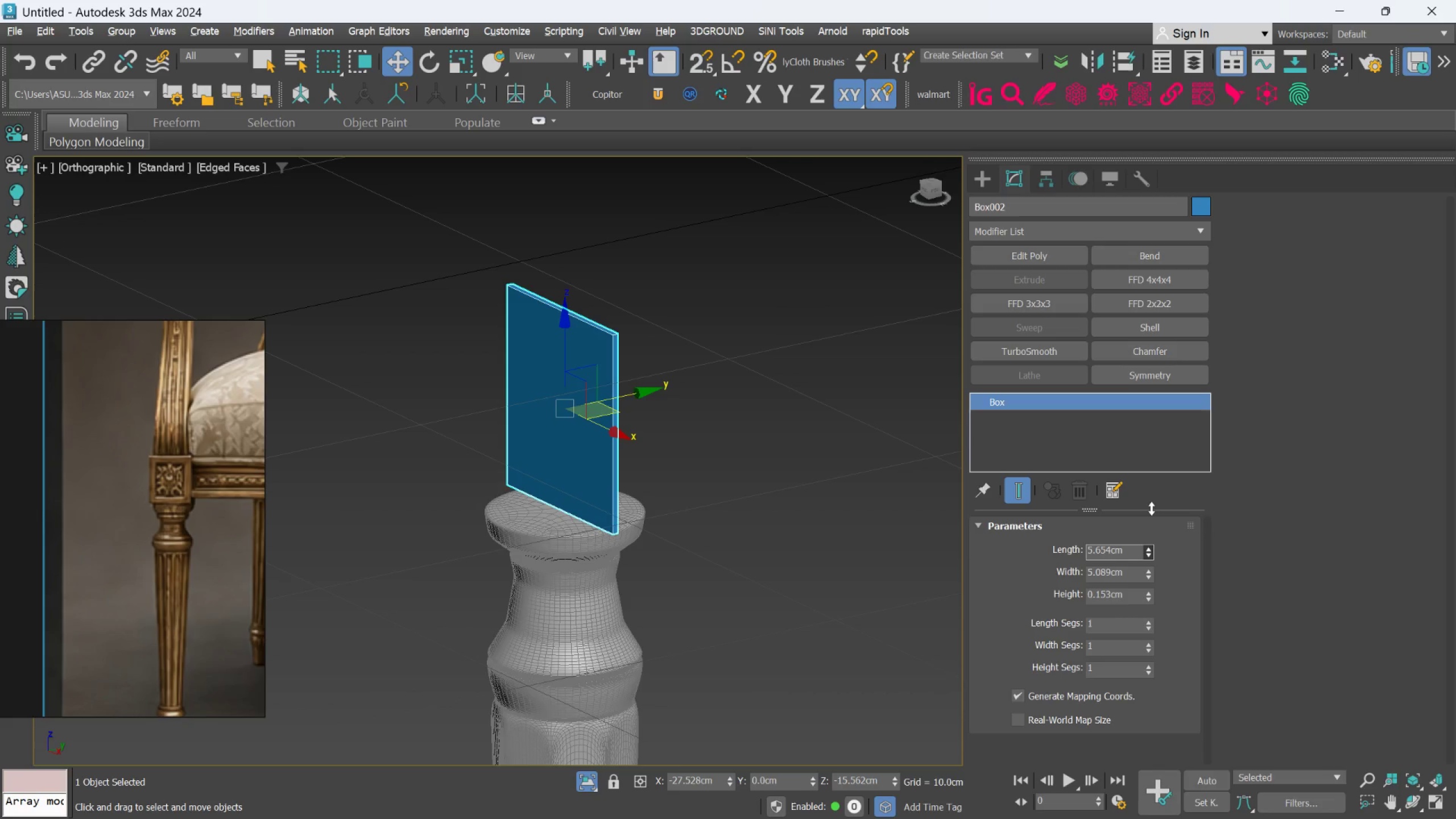 
key(Alt+AltLeft)
 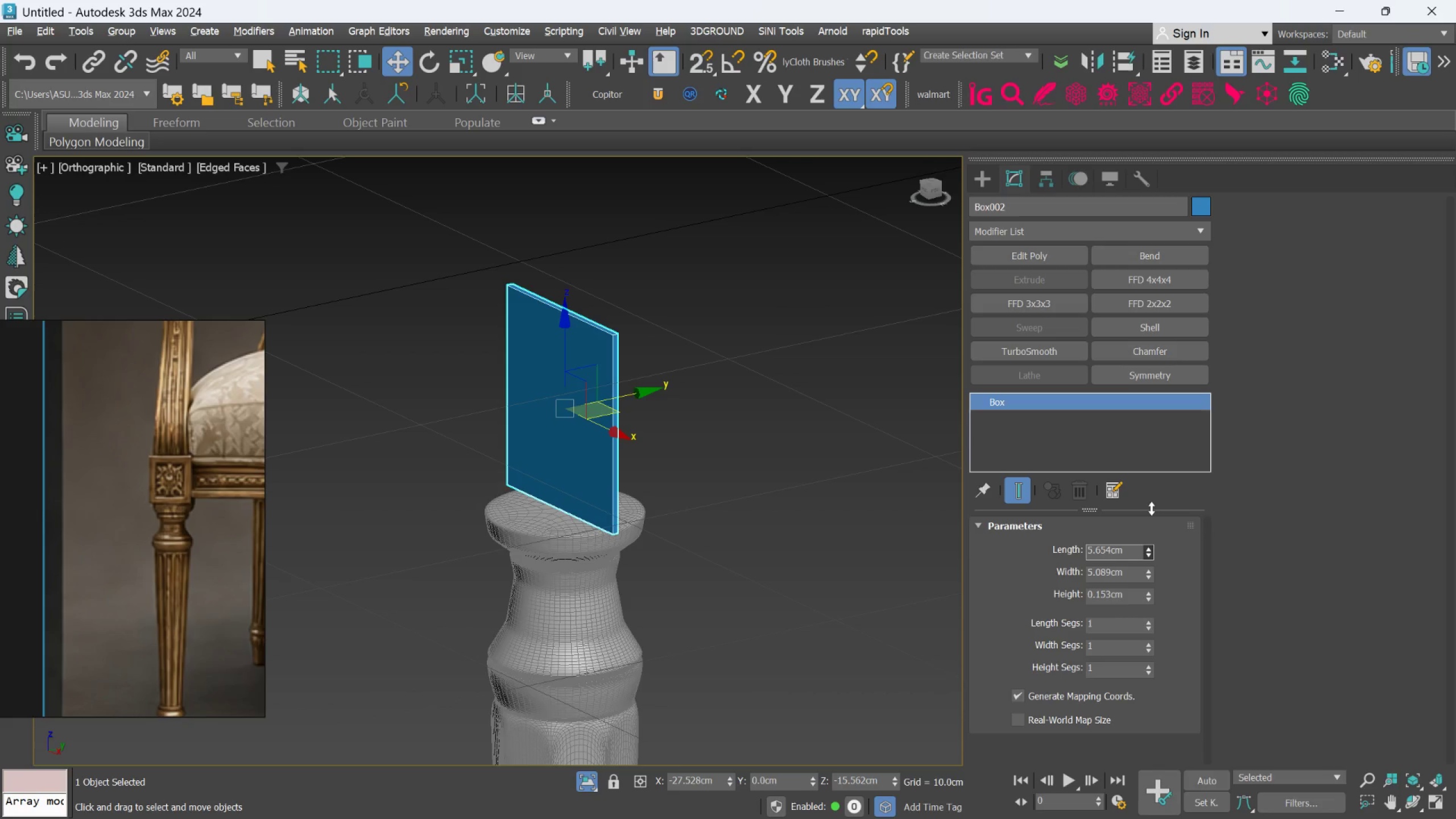 
key(Alt+AltLeft)
 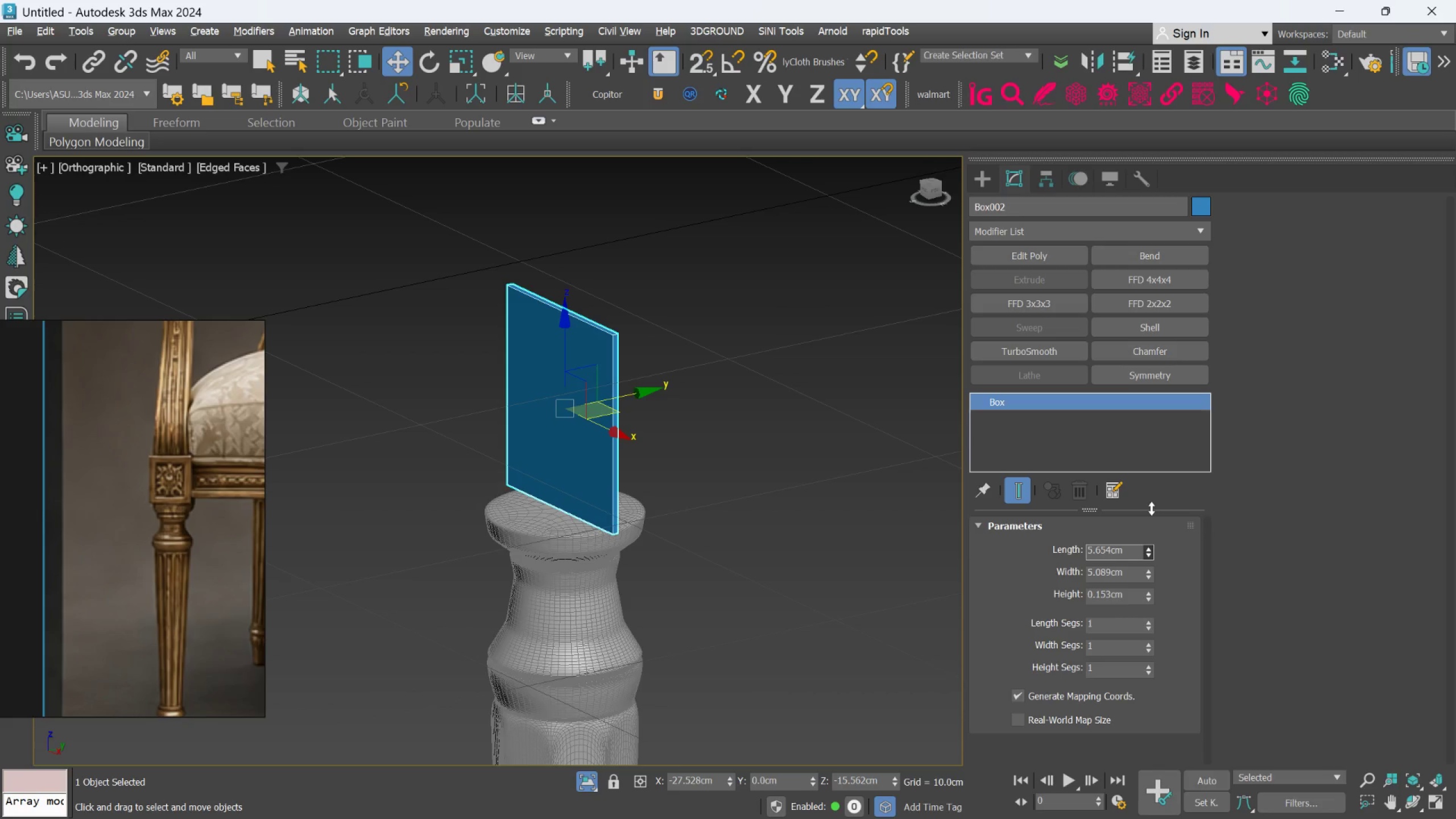 
key(Alt+AltLeft)
 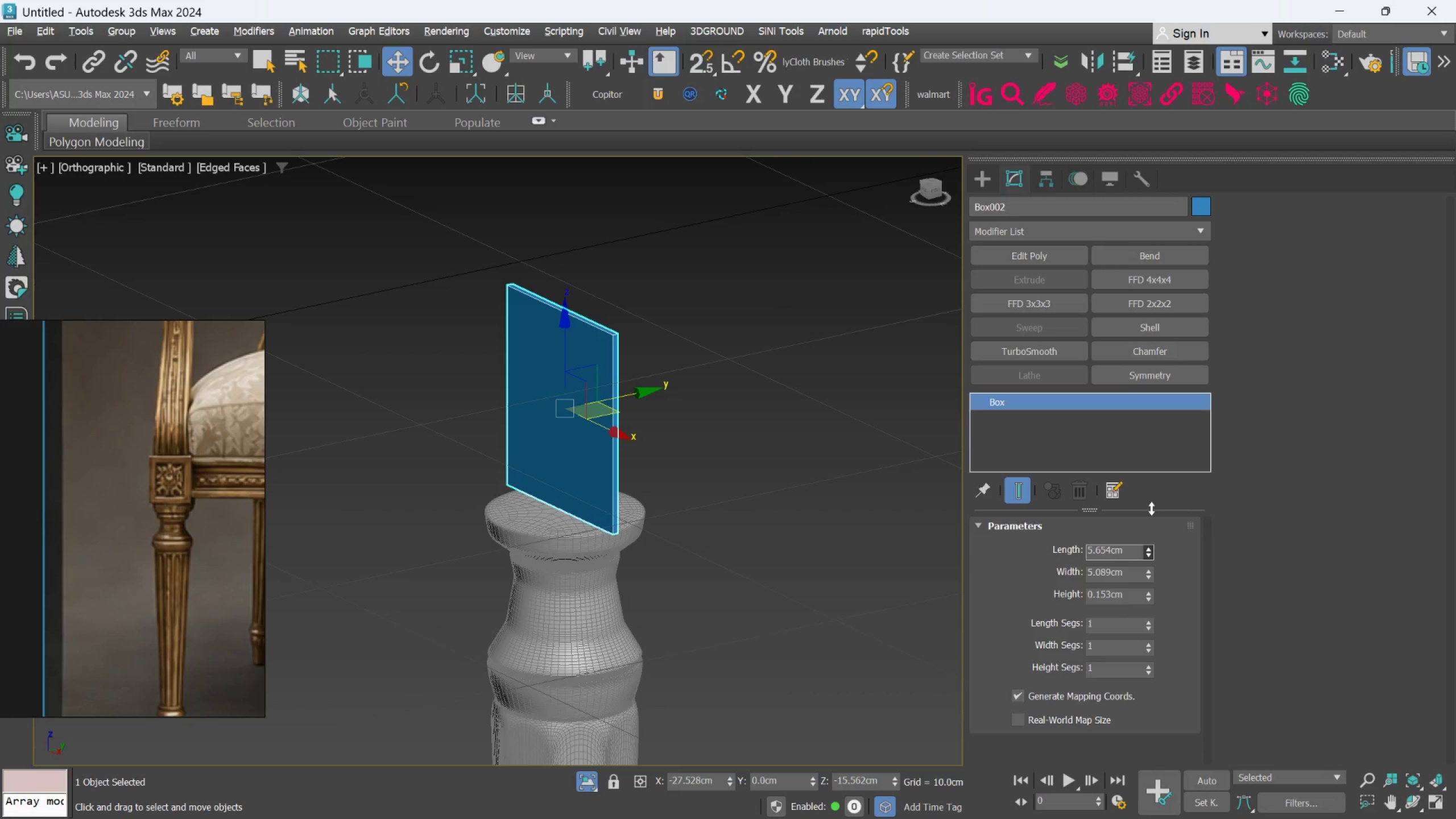 
key(Alt+AltLeft)
 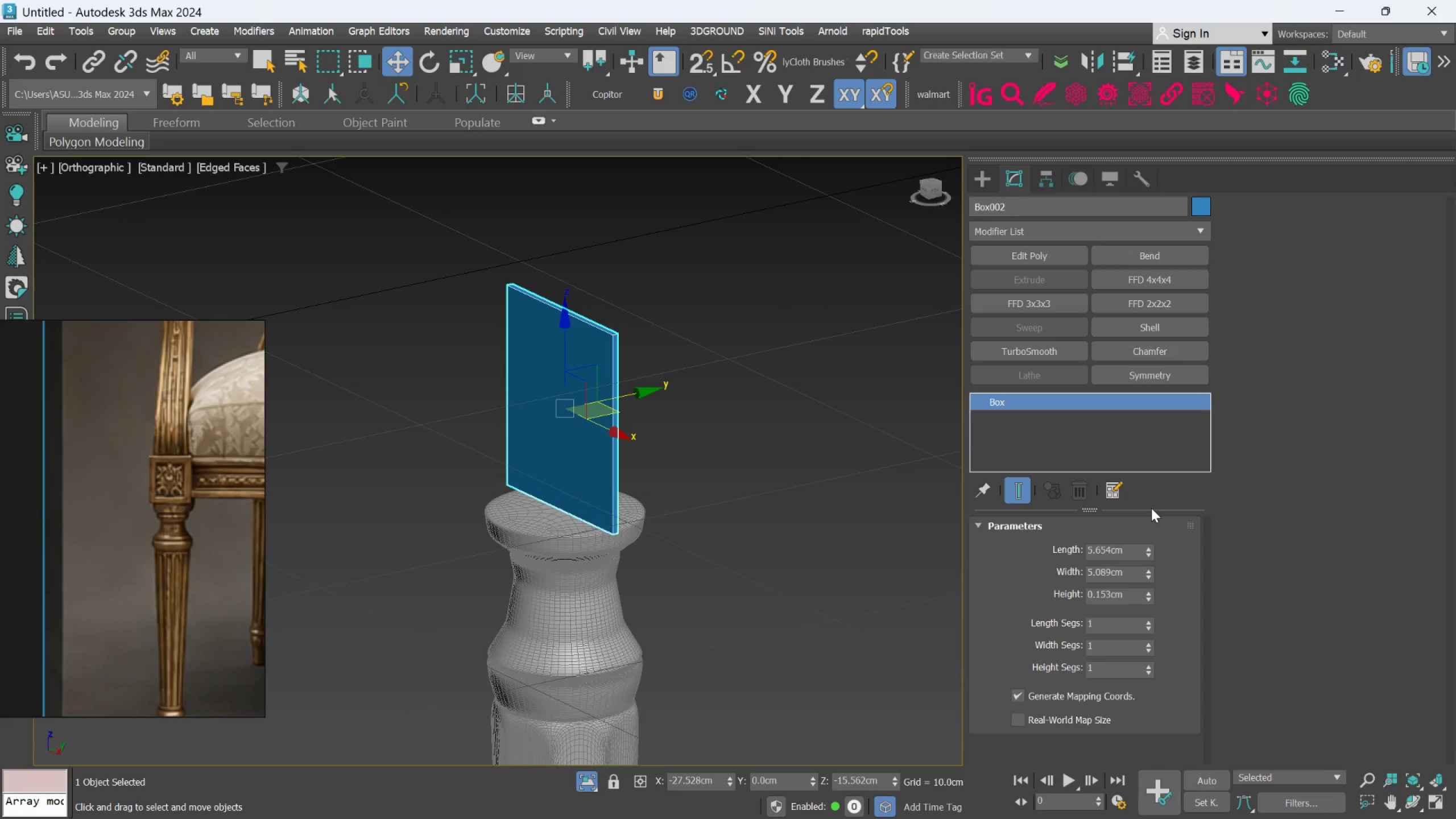 
key(Control+Z)
 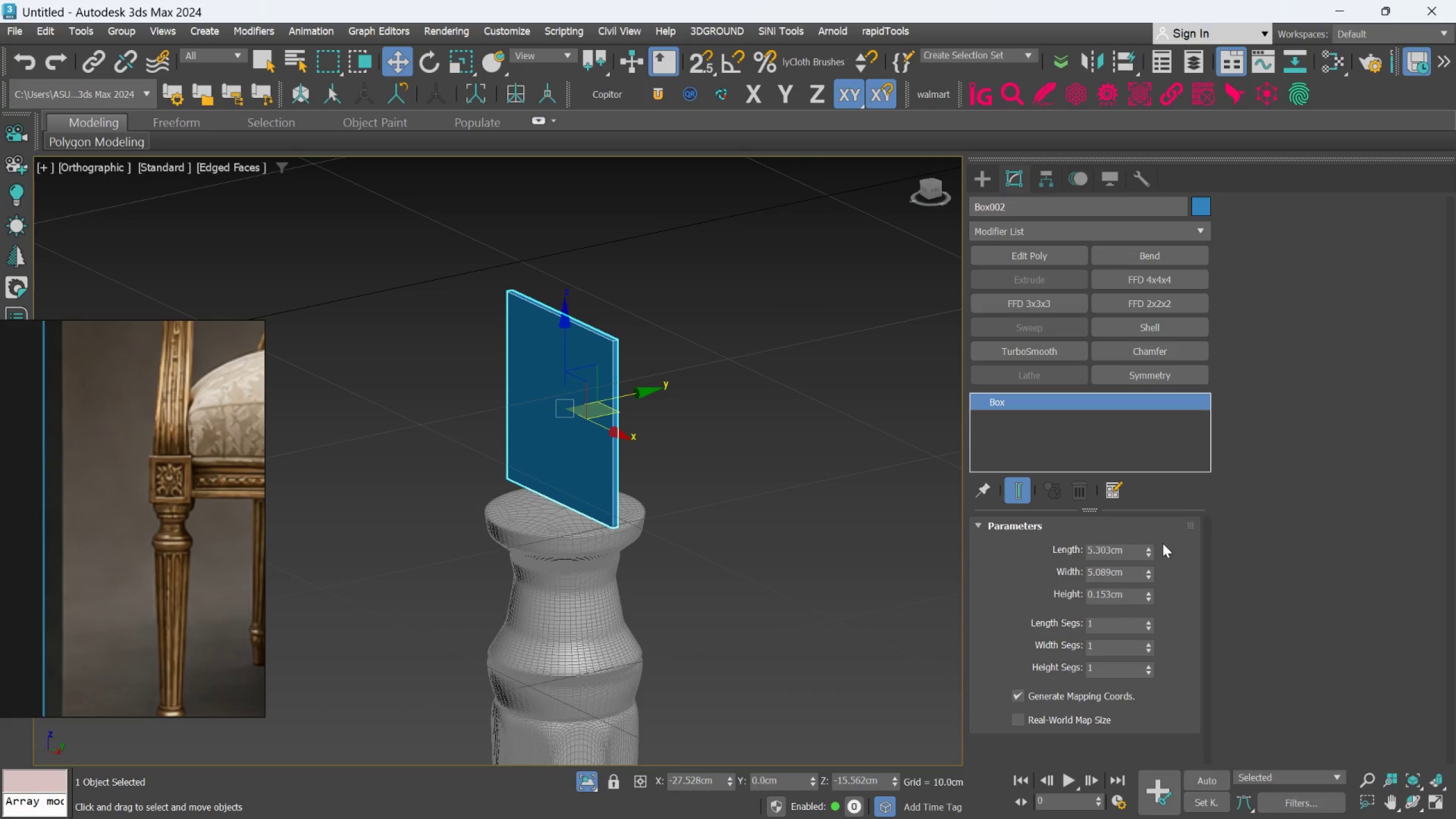 
hold_key(key=AltLeft, duration=1.5)
 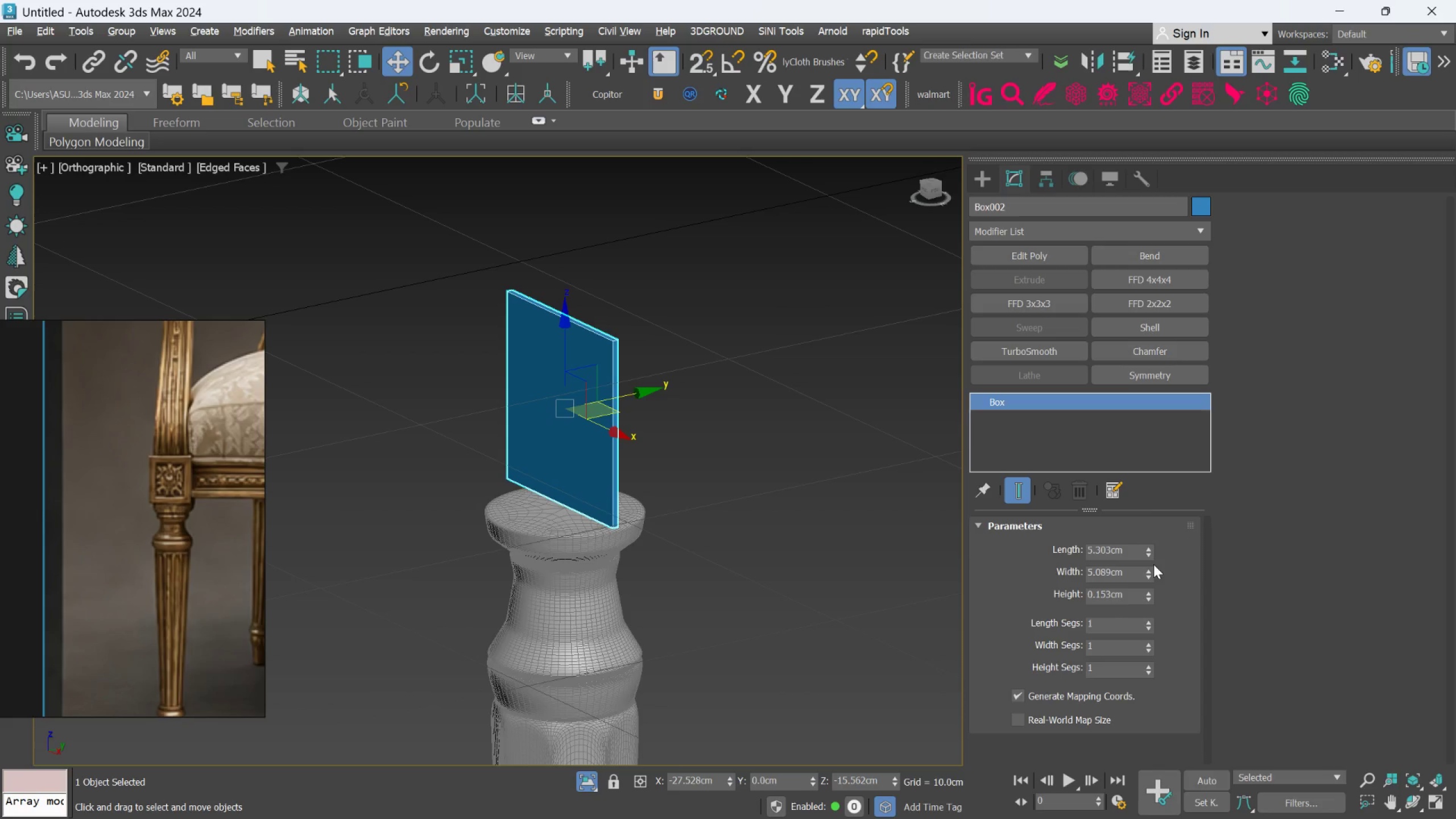 
hold_key(key=AltLeft, duration=0.58)
left_click_drag(start_coordinate=[1147, 586], to_coordinate=[1153, 564])
 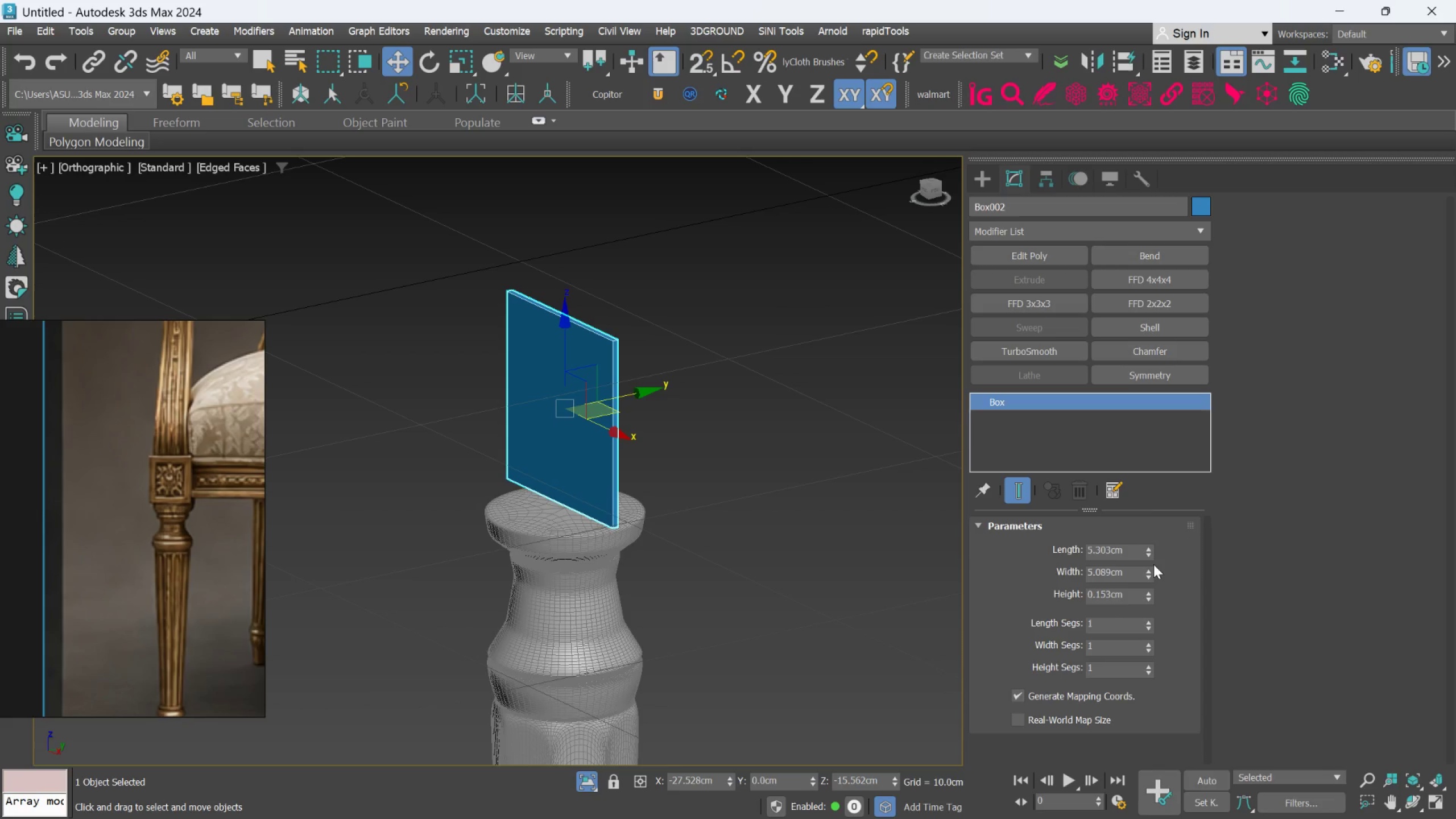 
key(Control+Z)
 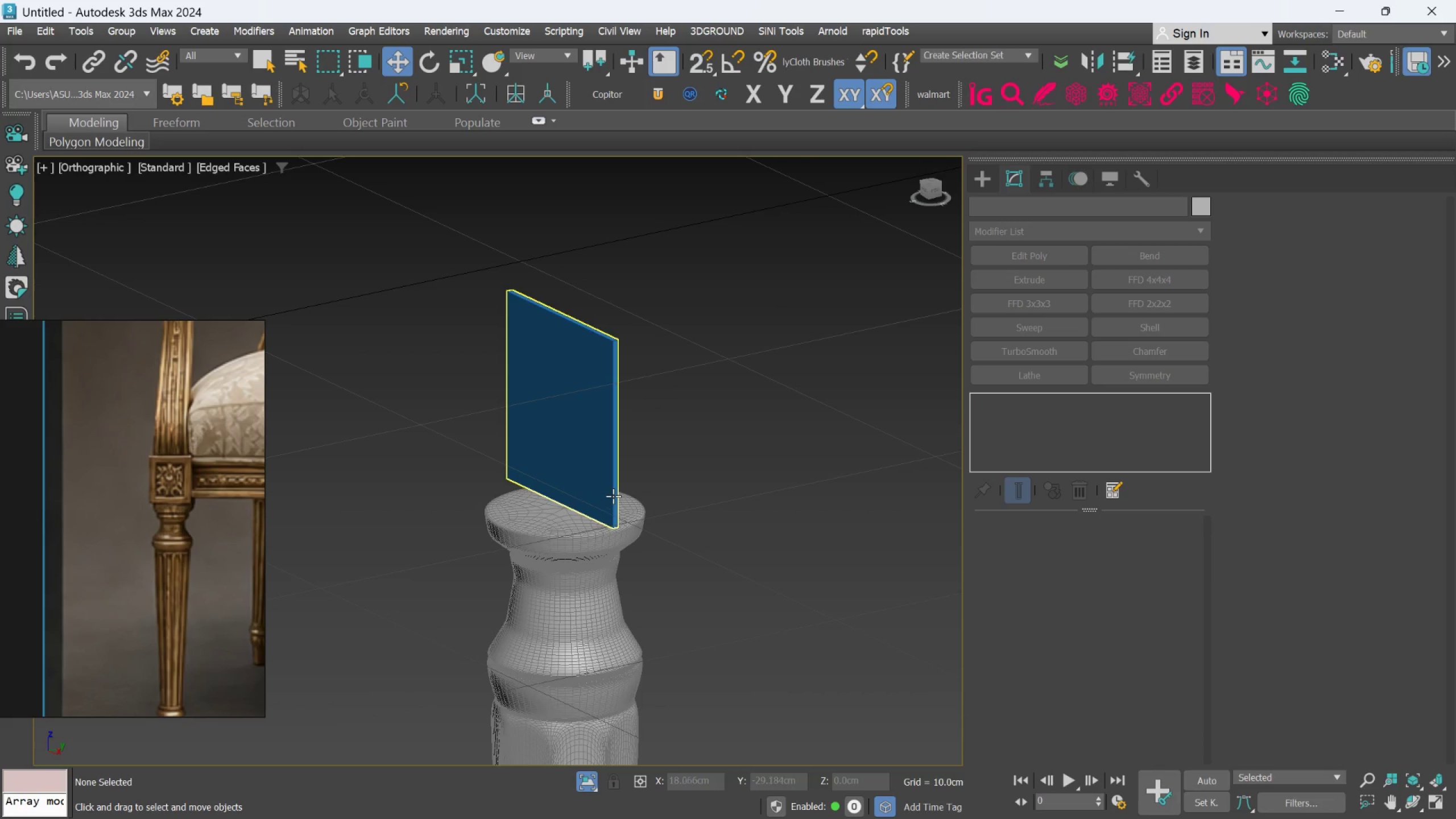 
left_click([611, 480])
 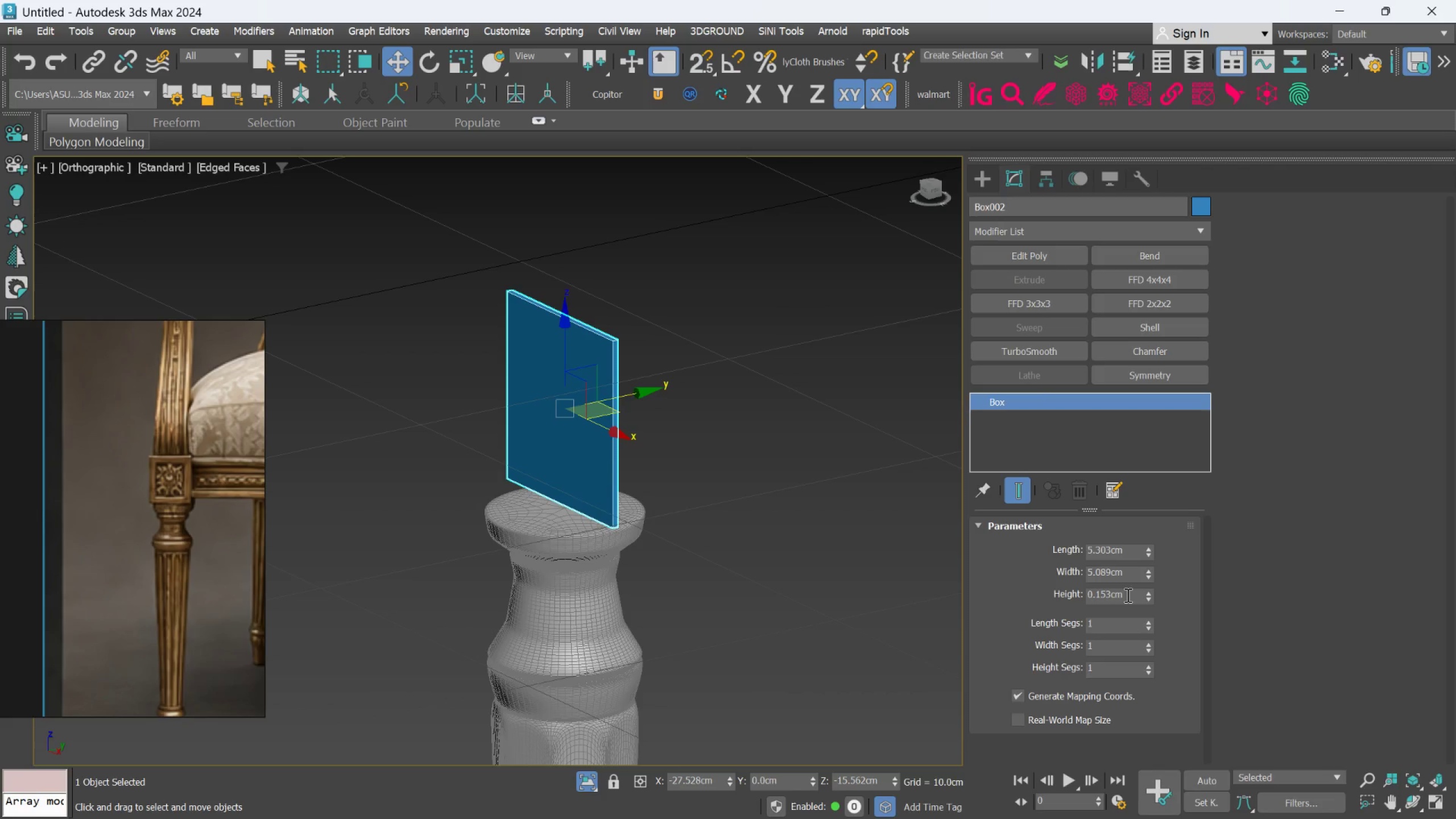 
hold_key(key=AltLeft, duration=1.5)
left_click_drag(start_coordinate=[1145, 570], to_coordinate=[1156, 533])
 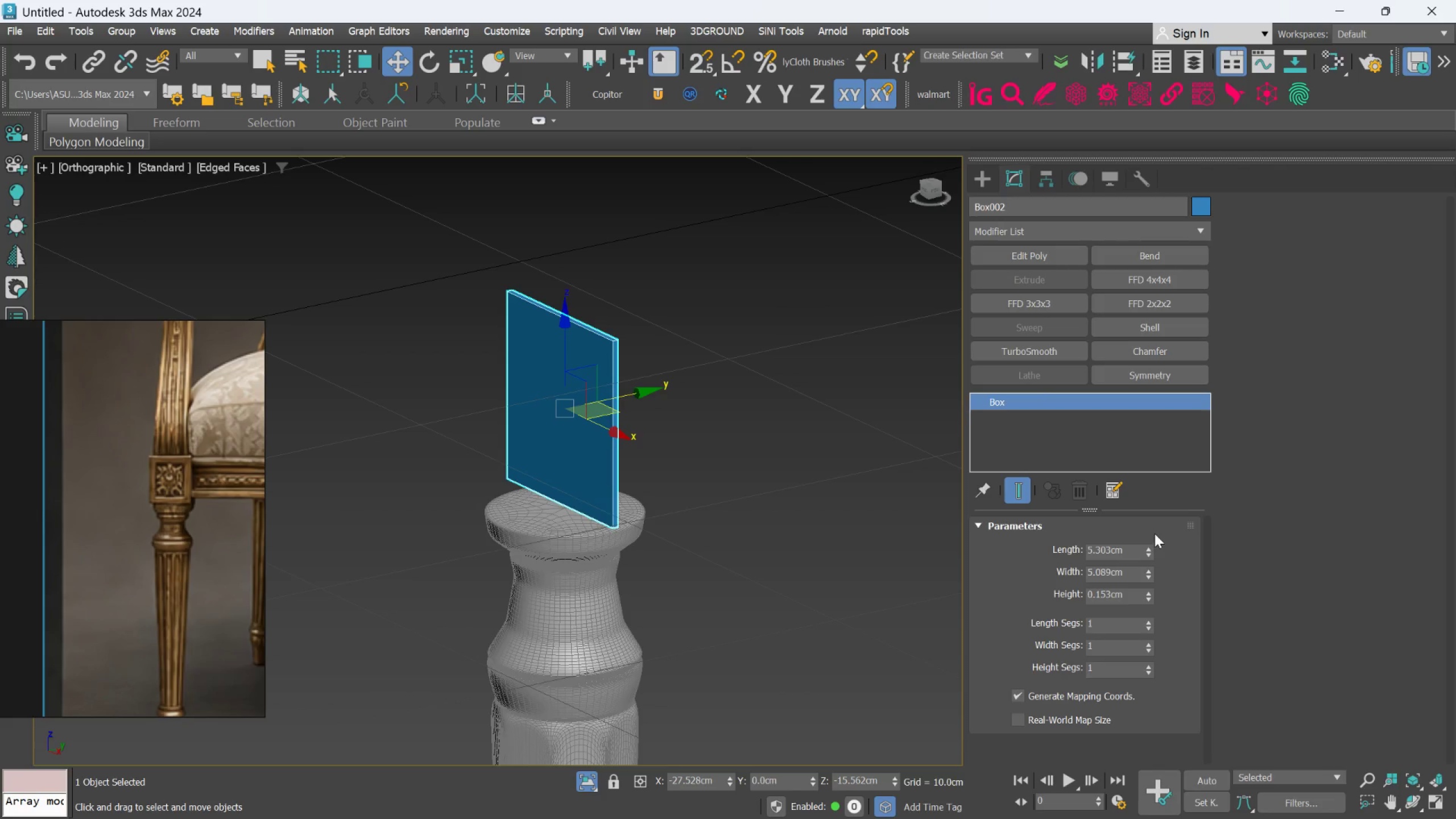 
hold_key(key=AltLeft, duration=0.31)
 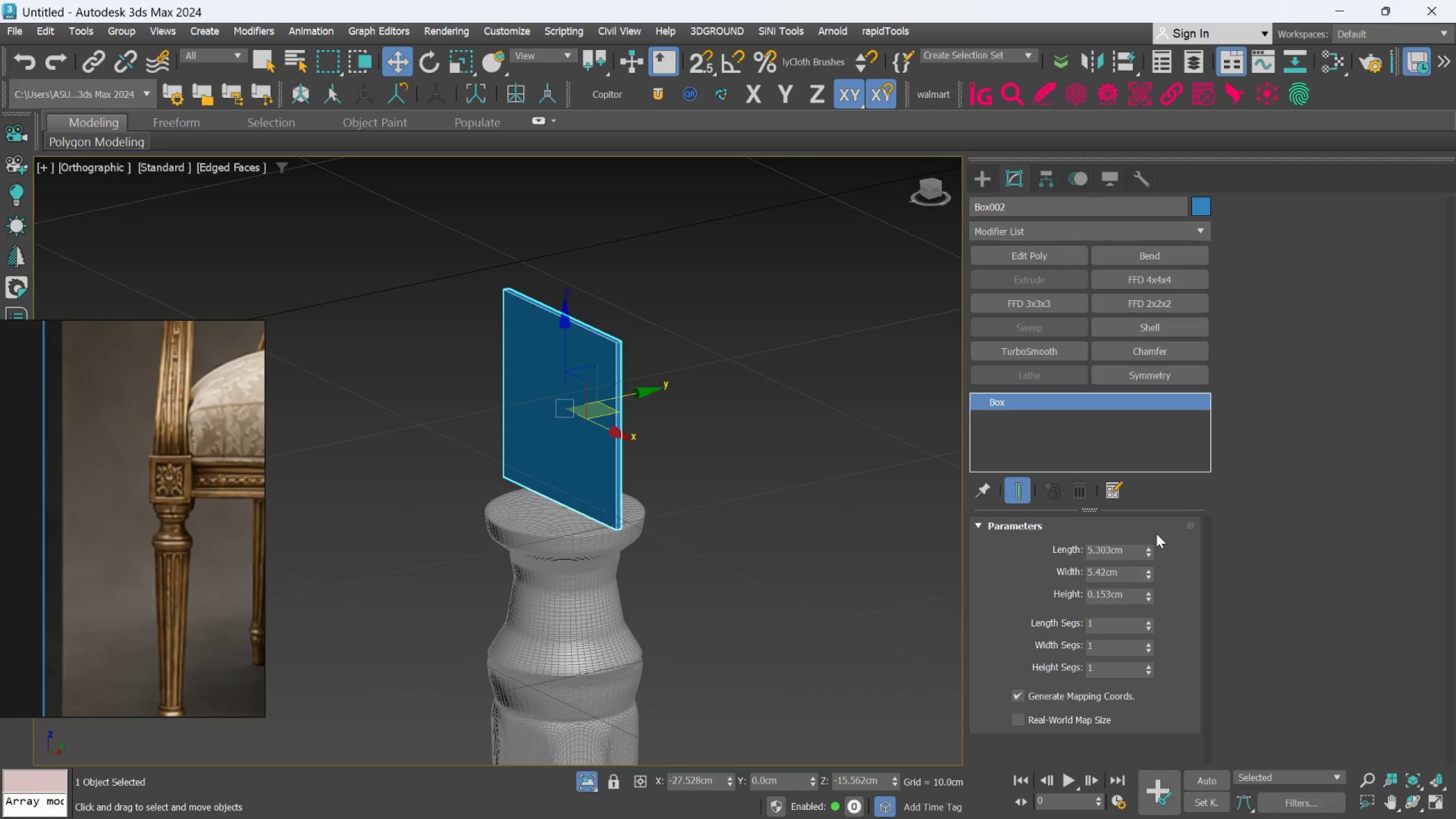 
key(Control+Z)
 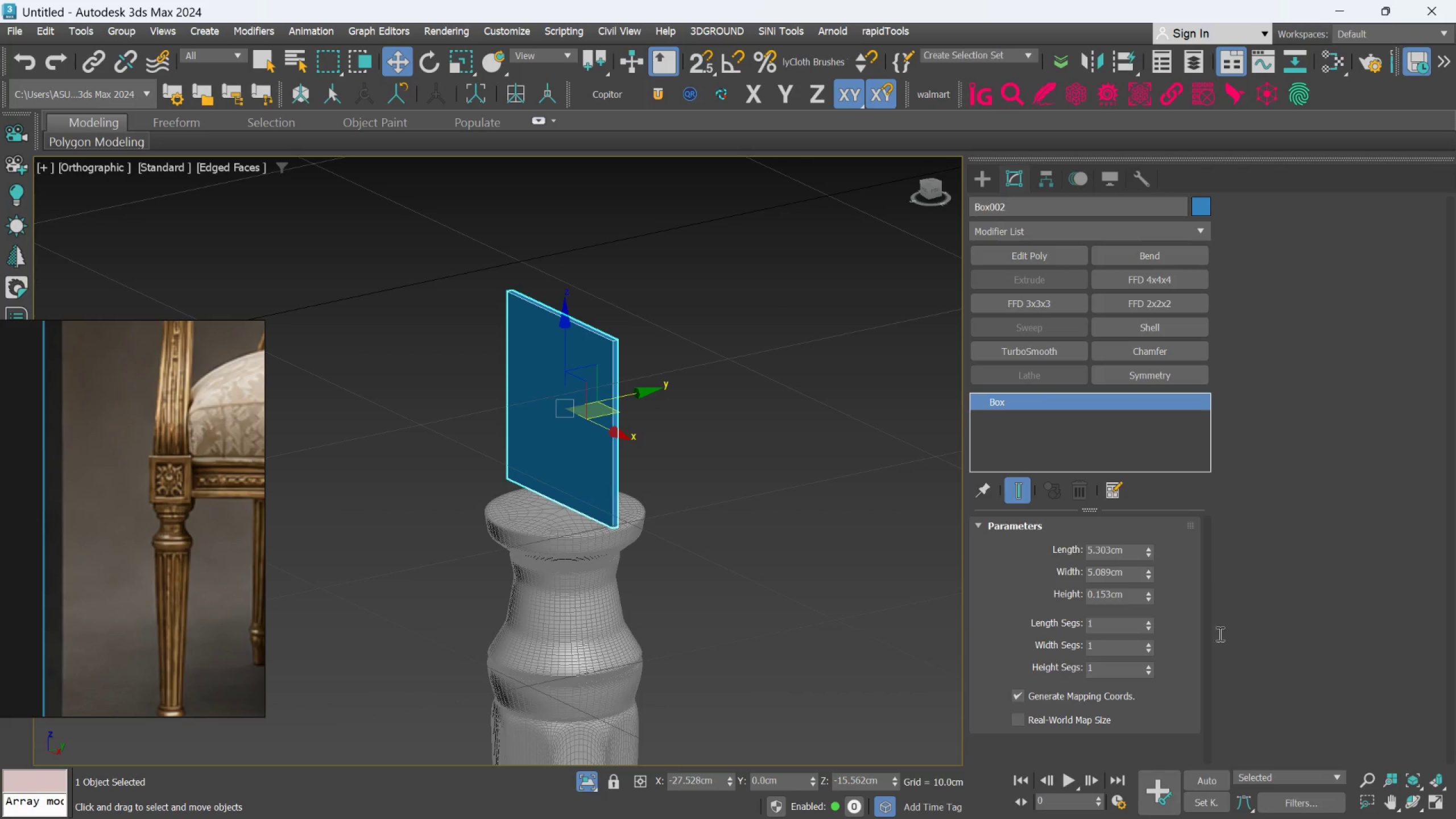 
hold_key(key=AltLeft, duration=1.52)
left_click_drag(start_coordinate=[1151, 594], to_coordinate=[1189, 350])
 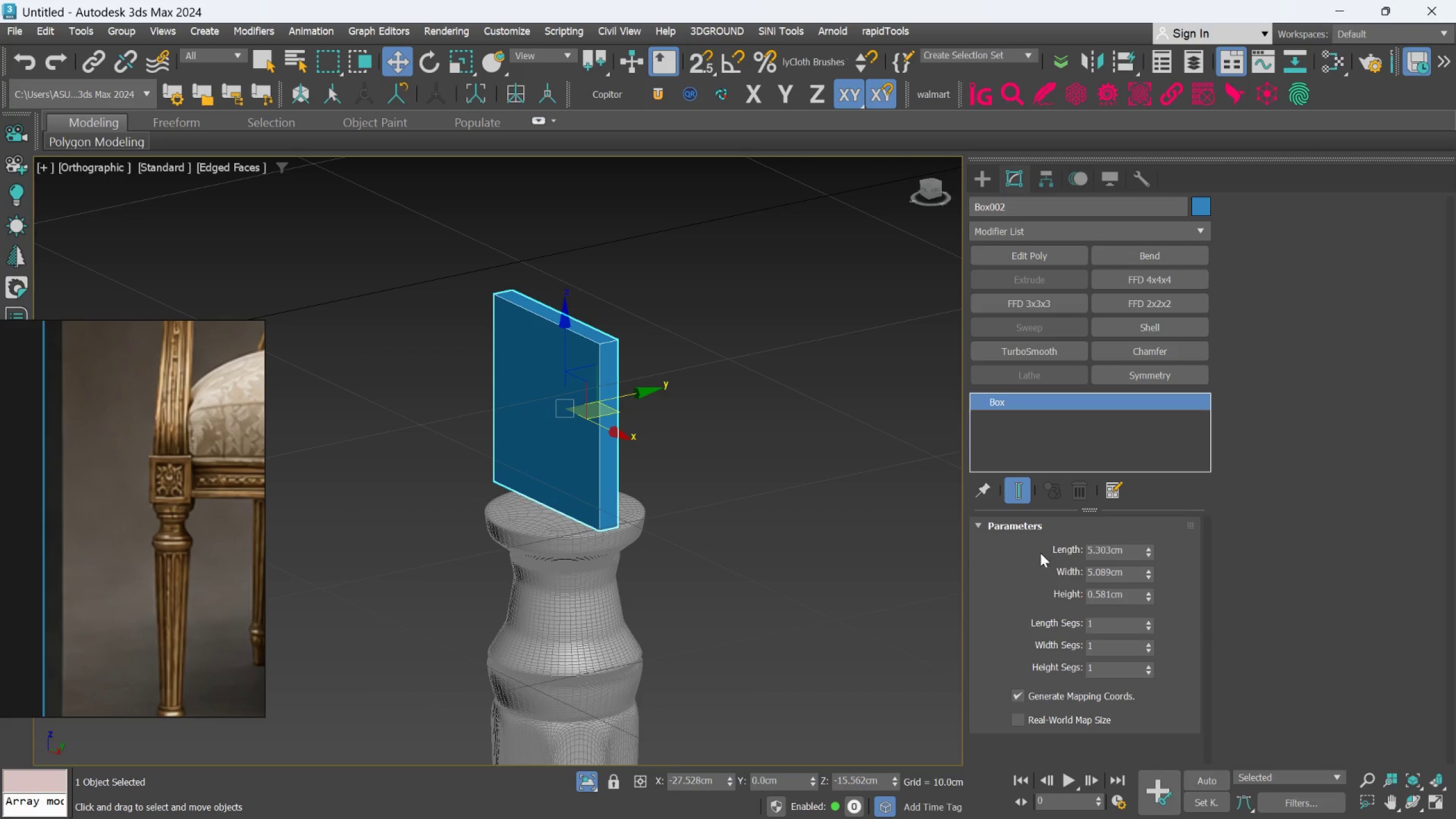 
hold_key(key=AltLeft, duration=1.03)
 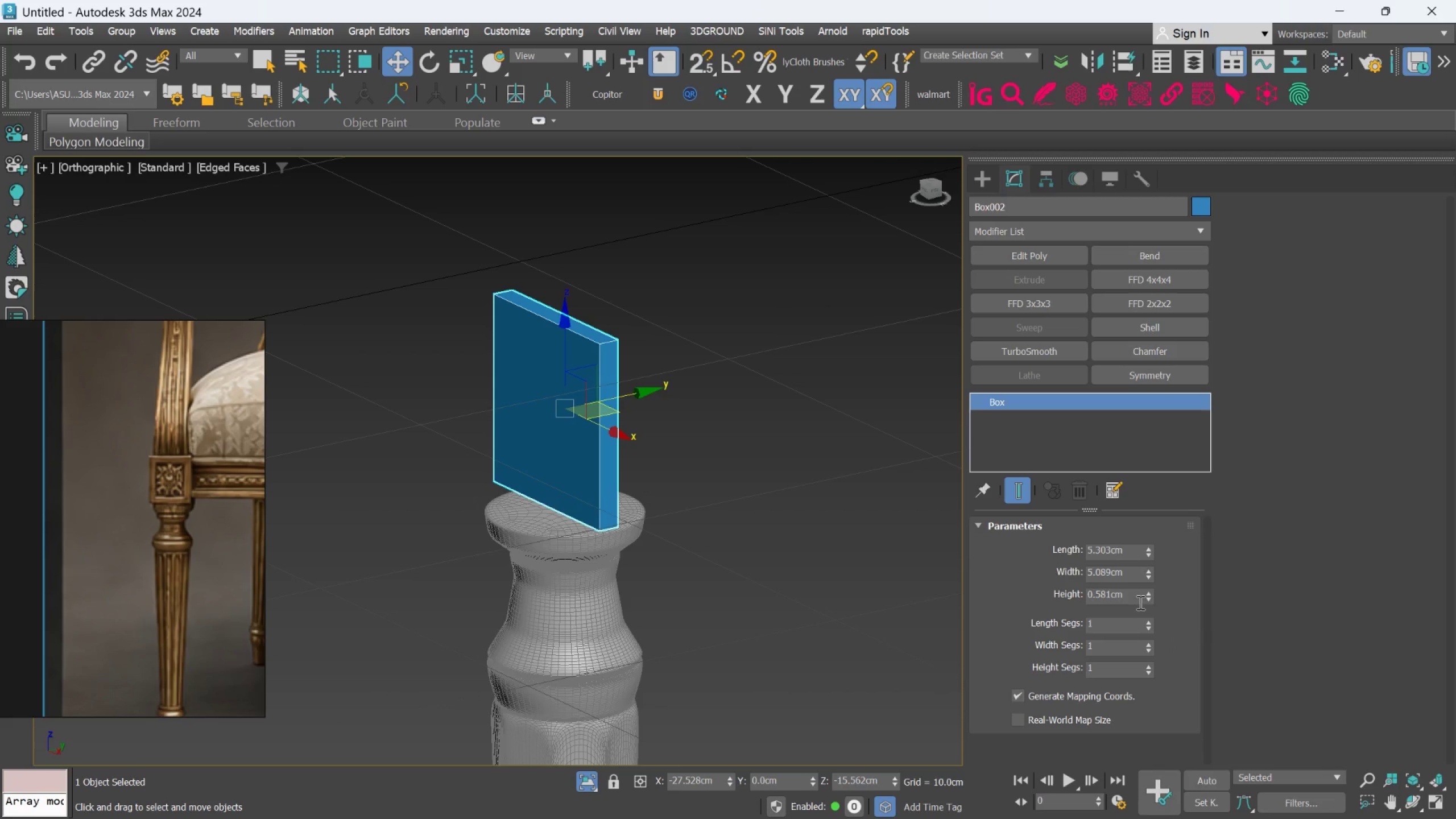 
hold_key(key=AltLeft, duration=1.53)
left_click_drag(start_coordinate=[1148, 592], to_coordinate=[1168, 159])
 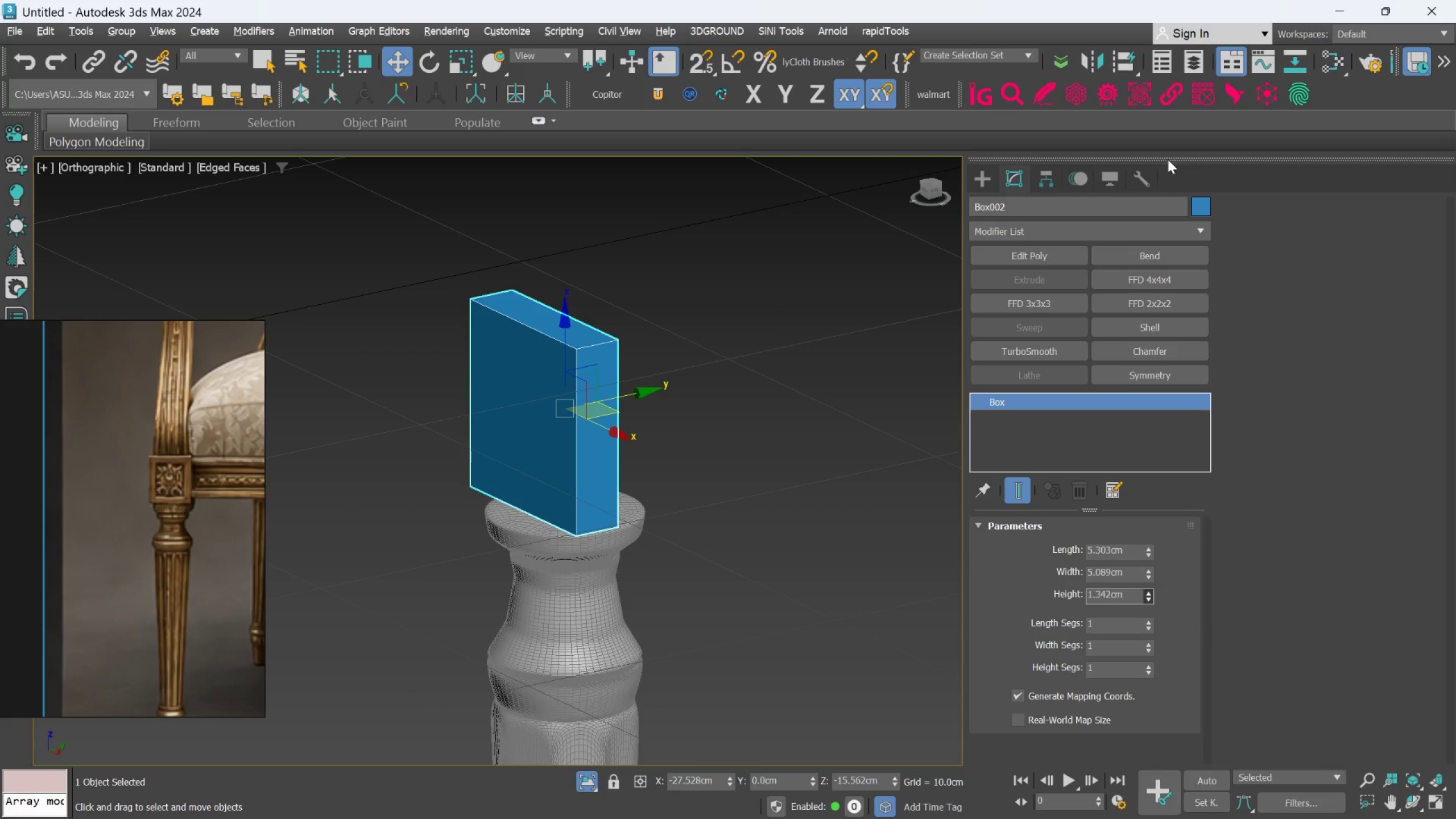 
key(Alt+AltLeft)
 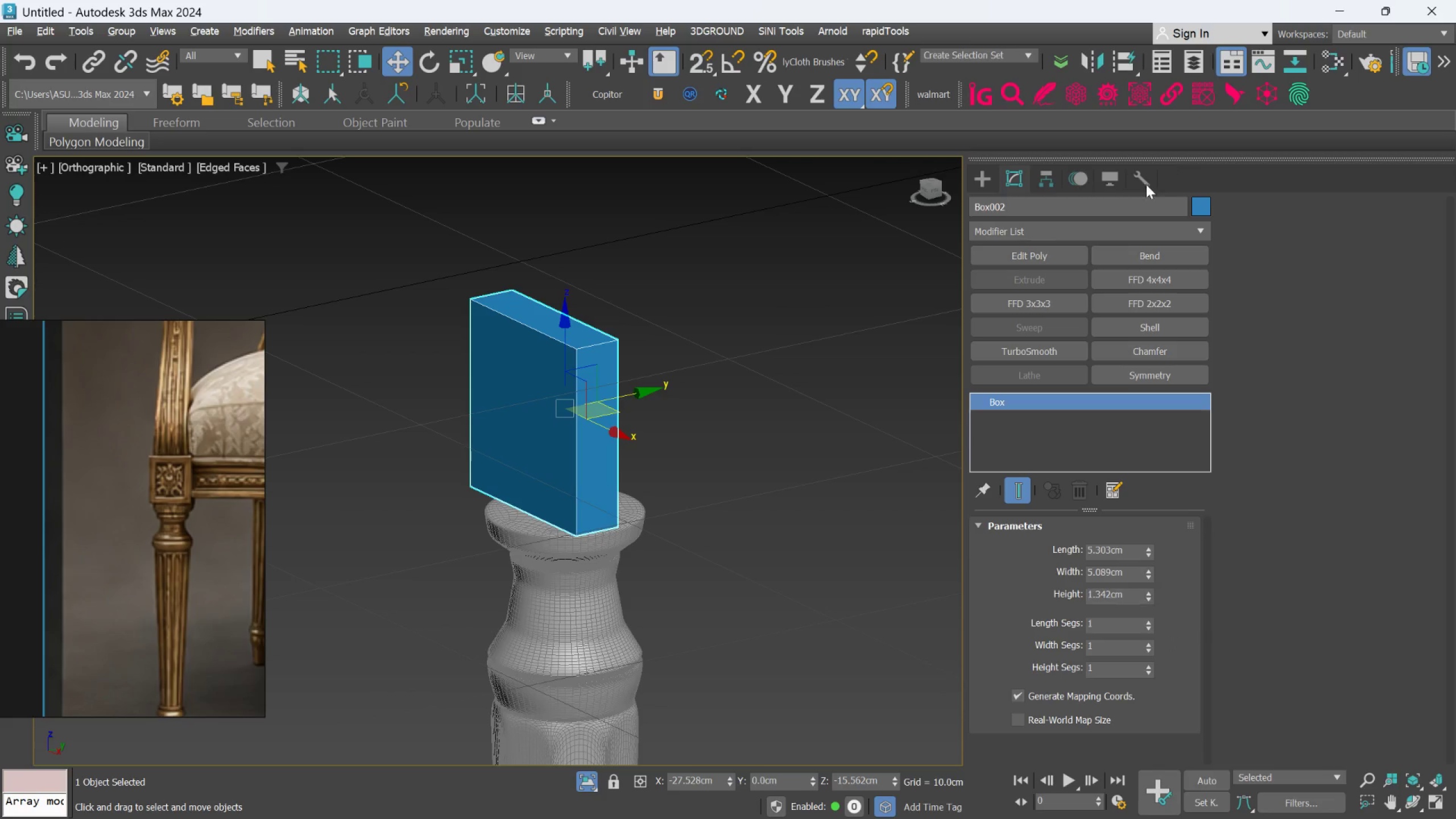 
key(Alt+AltLeft)
 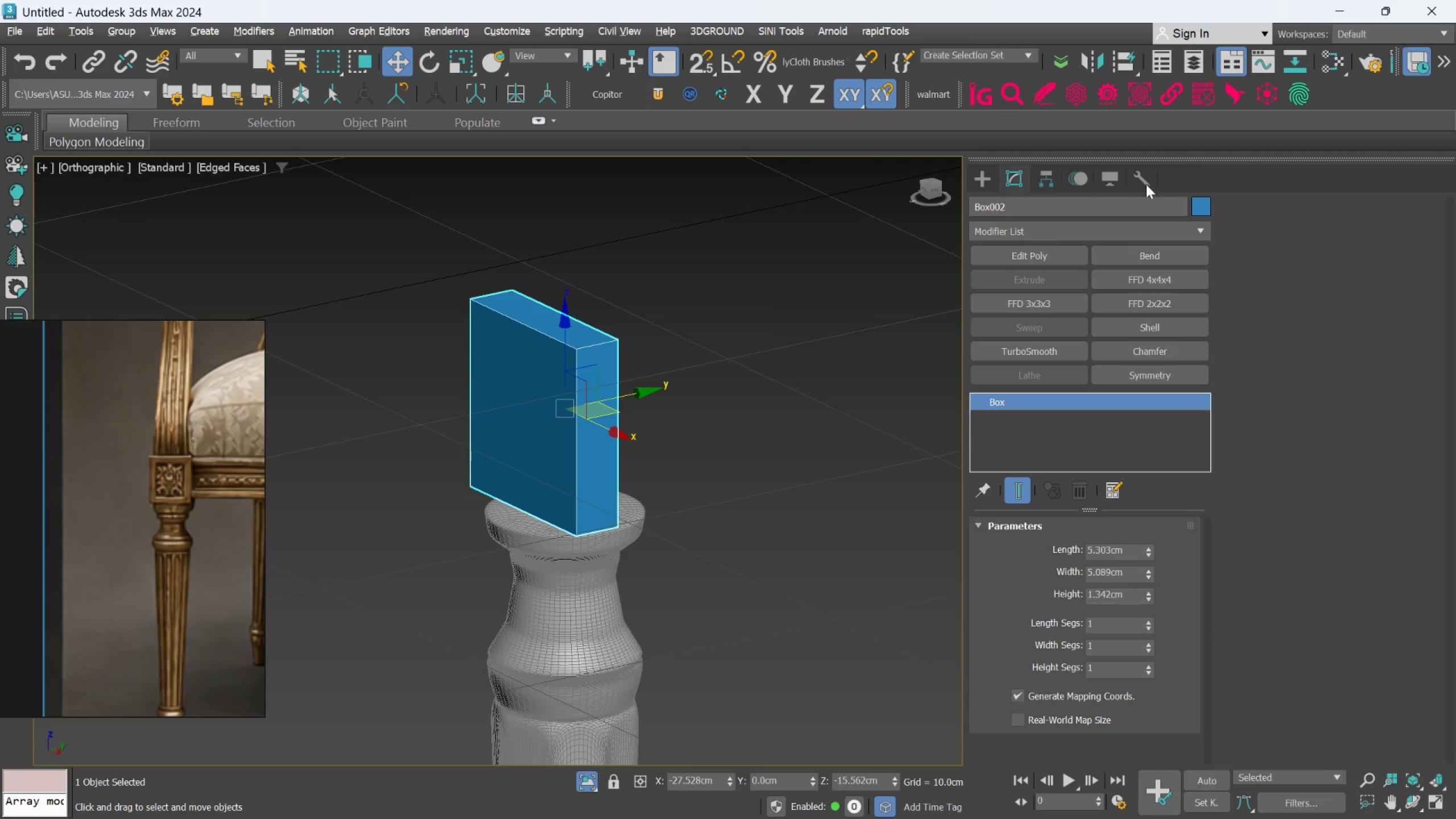 
key(Alt+AltLeft)
 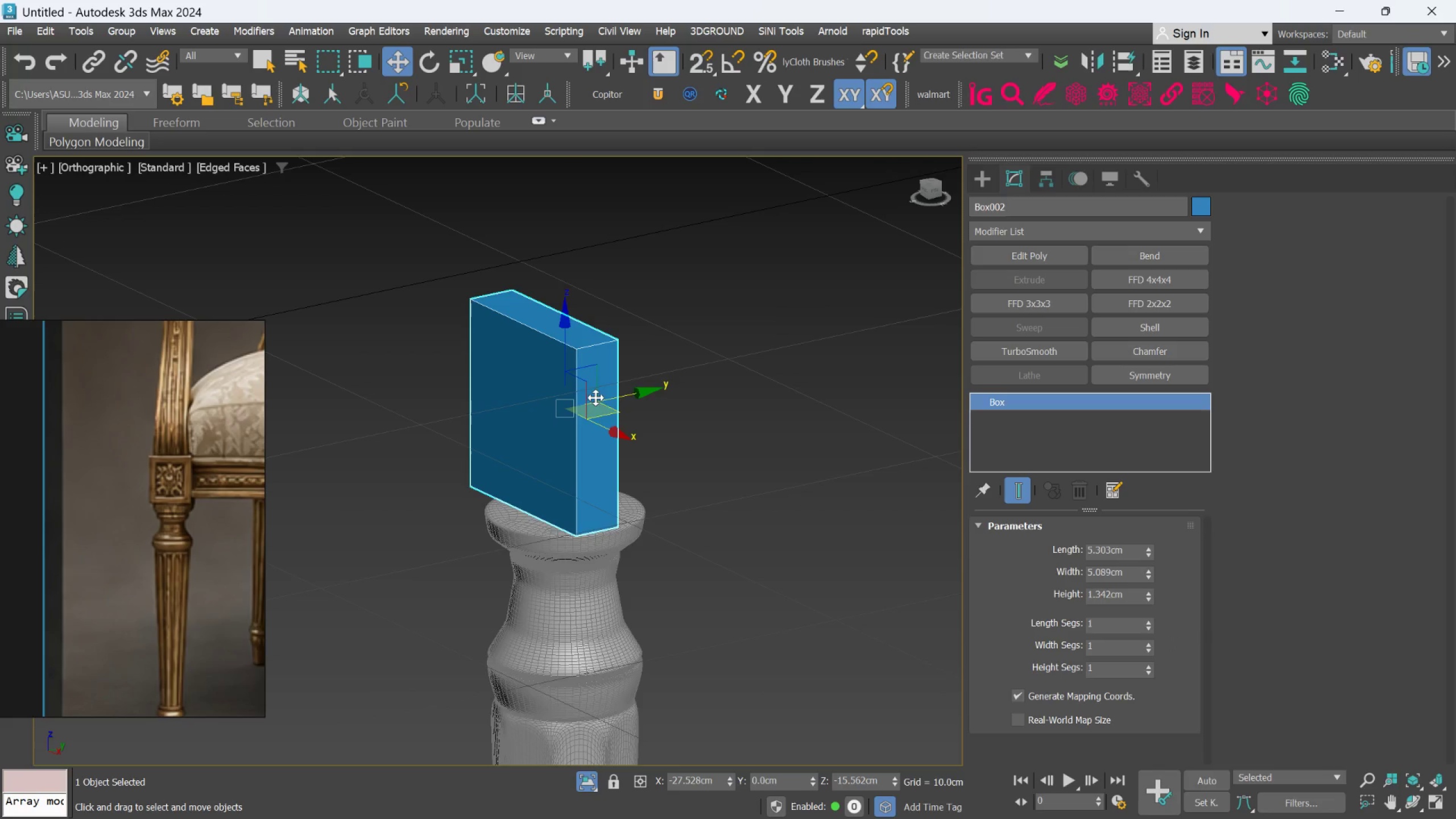 
scroll: coordinate [621, 423], scroll_direction: up, amount: 2.0
 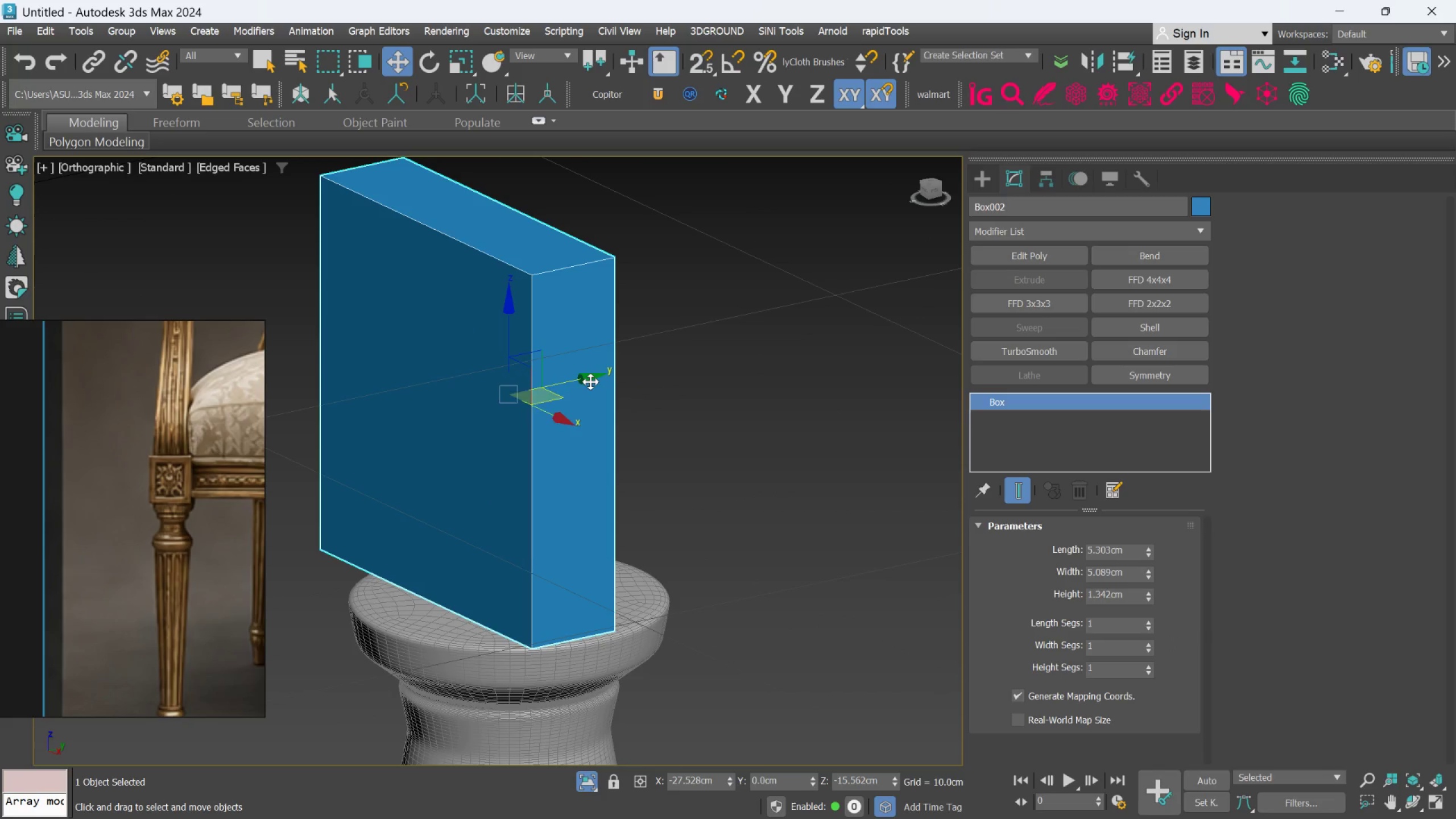 
left_click_drag(start_coordinate=[590, 379], to_coordinate=[628, 367])
 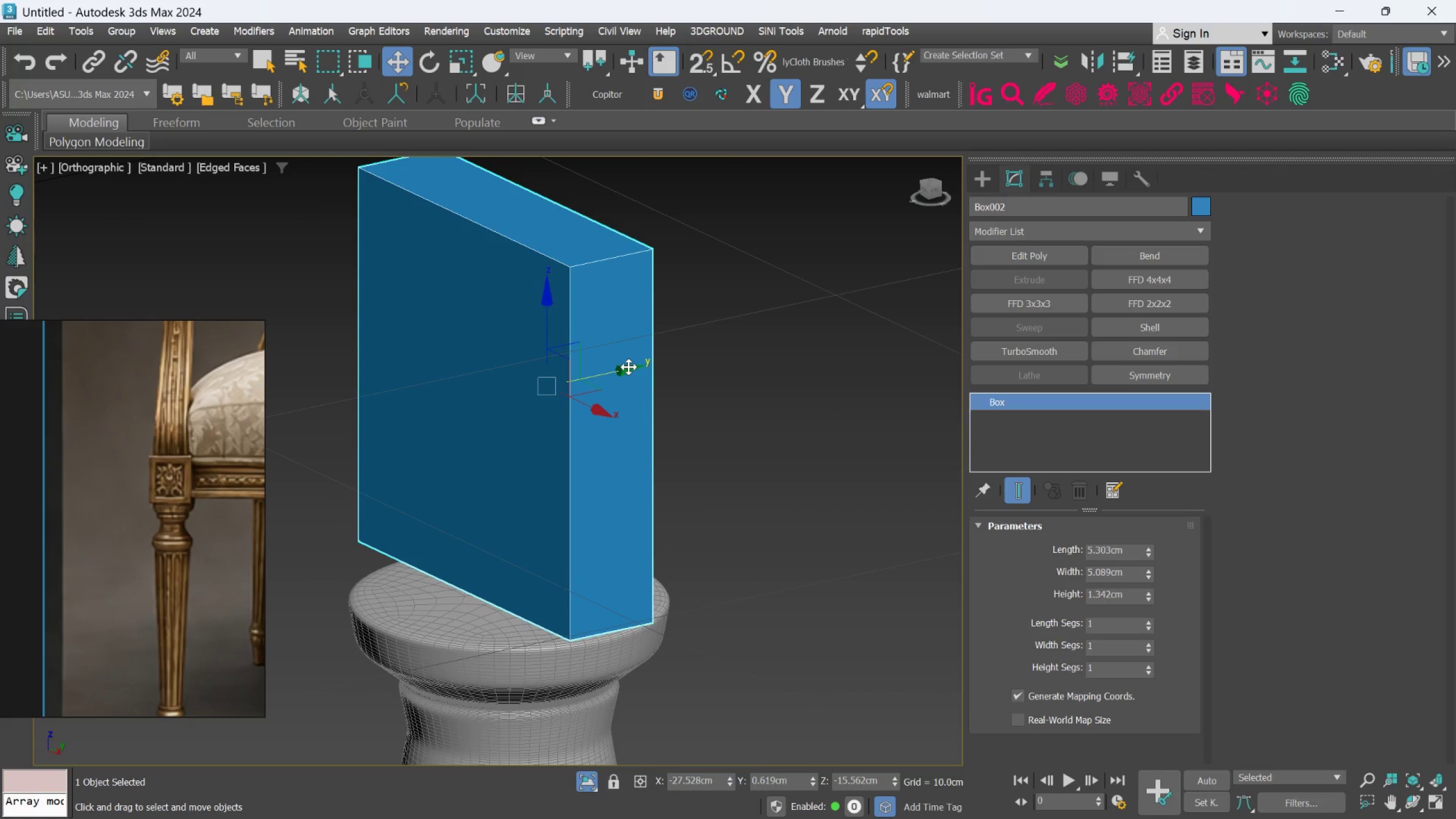 
key(F)
 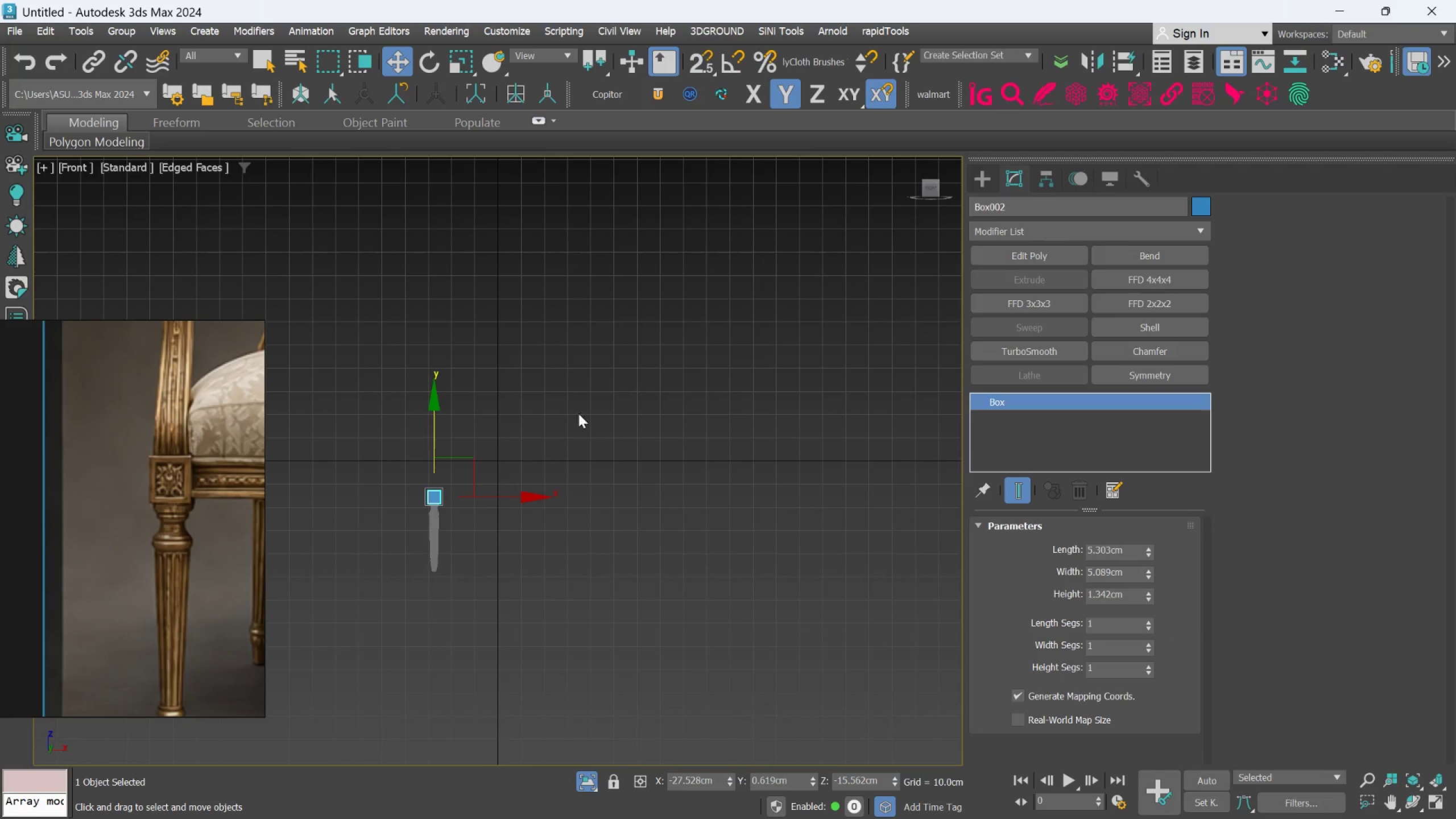 
hold_key(key=AltLeft, duration=0.5)
 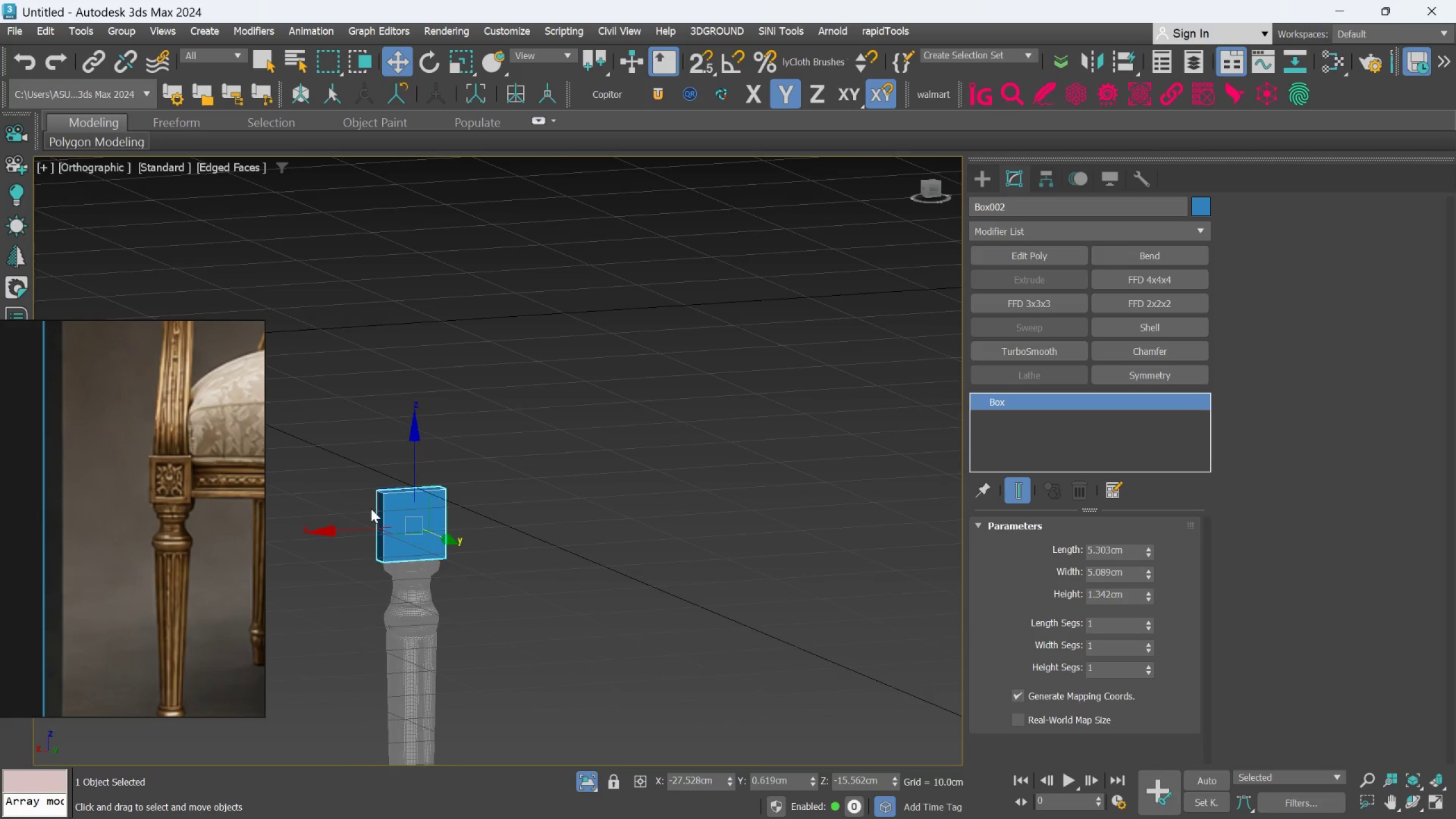 
scroll: coordinate [499, 491], scroll_direction: up, amount: 5.0
 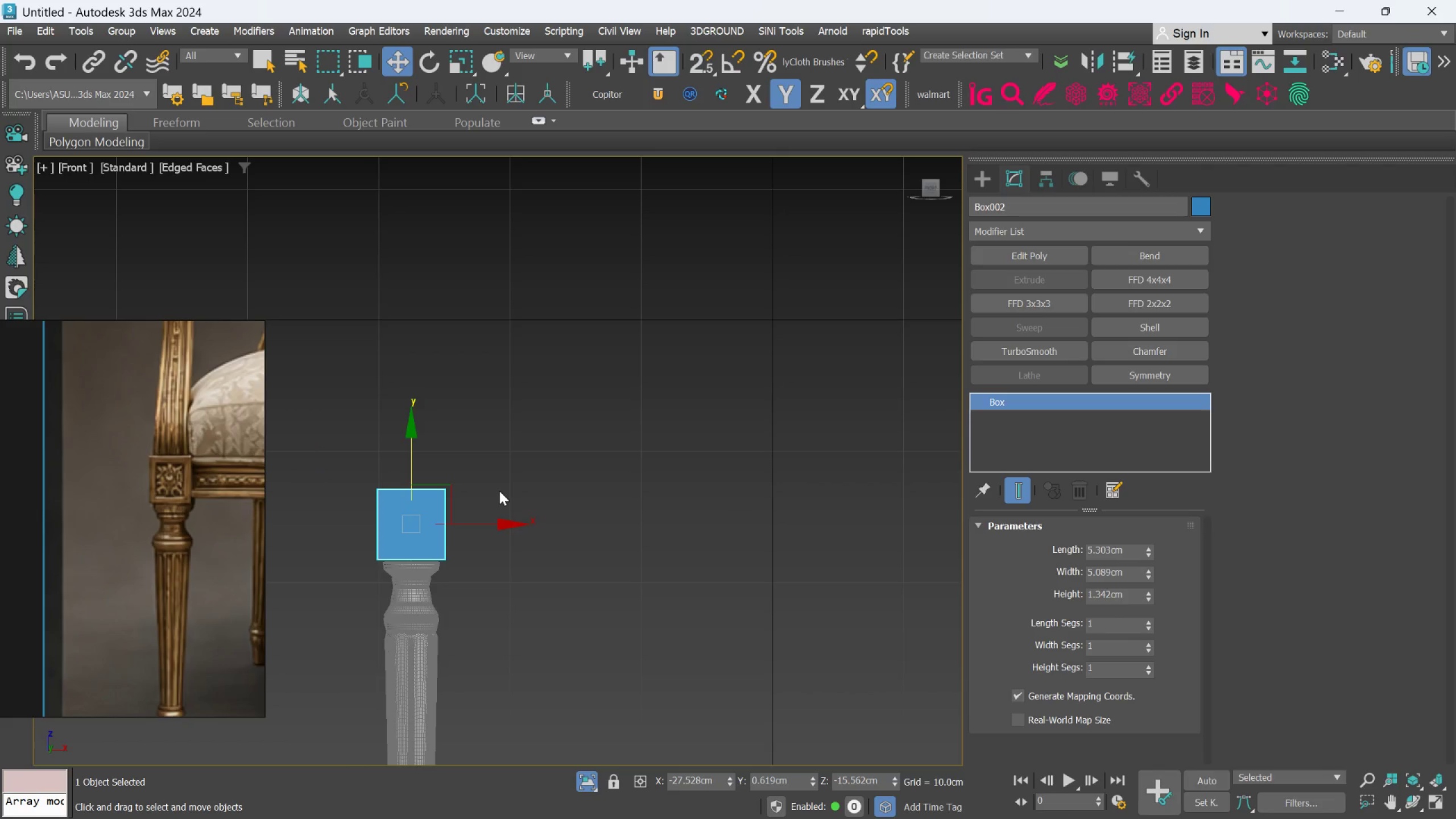 
hold_key(key=AltLeft, duration=0.55)
 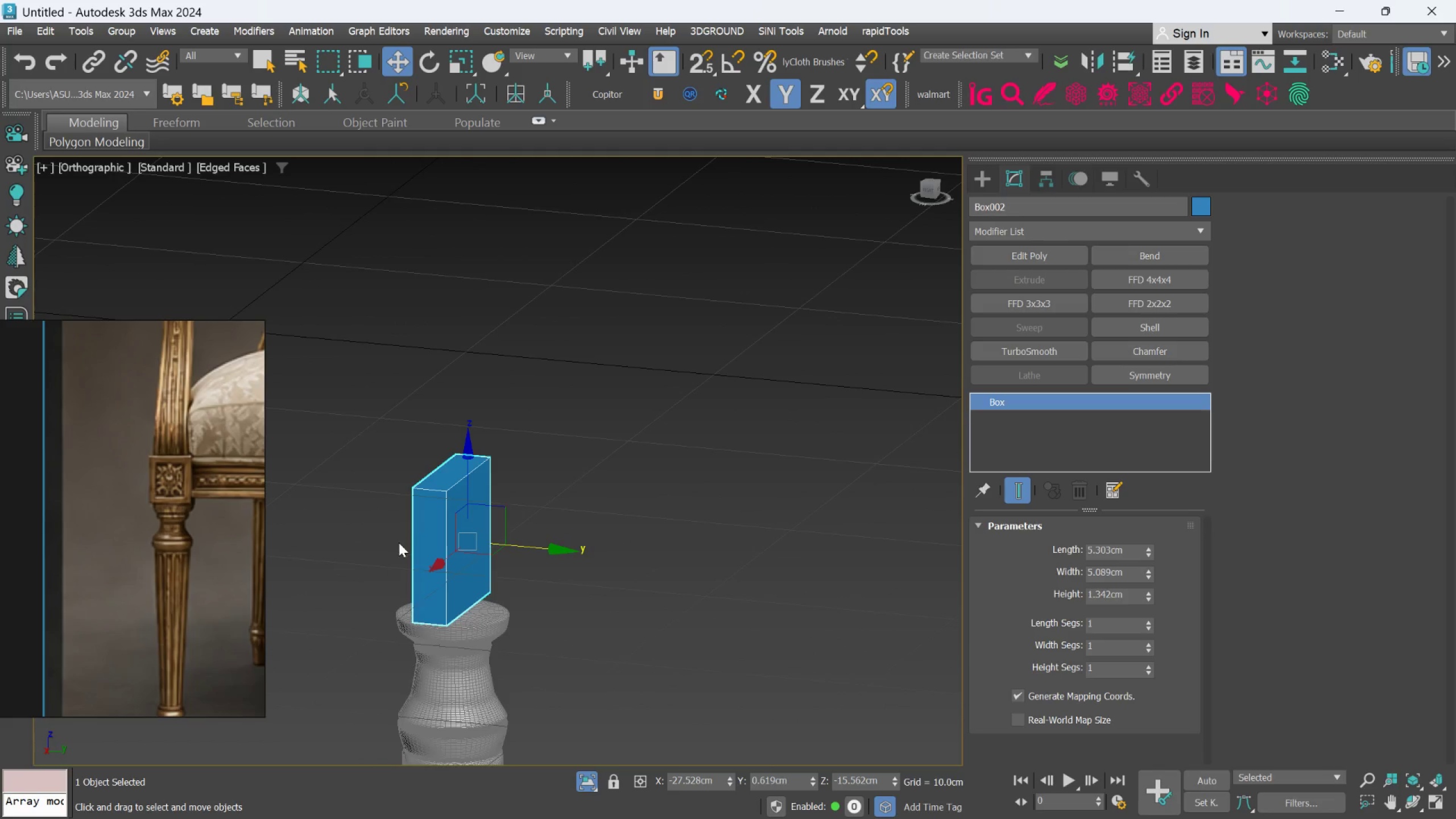 
scroll: coordinate [399, 543], scroll_direction: up, amount: 4.0
 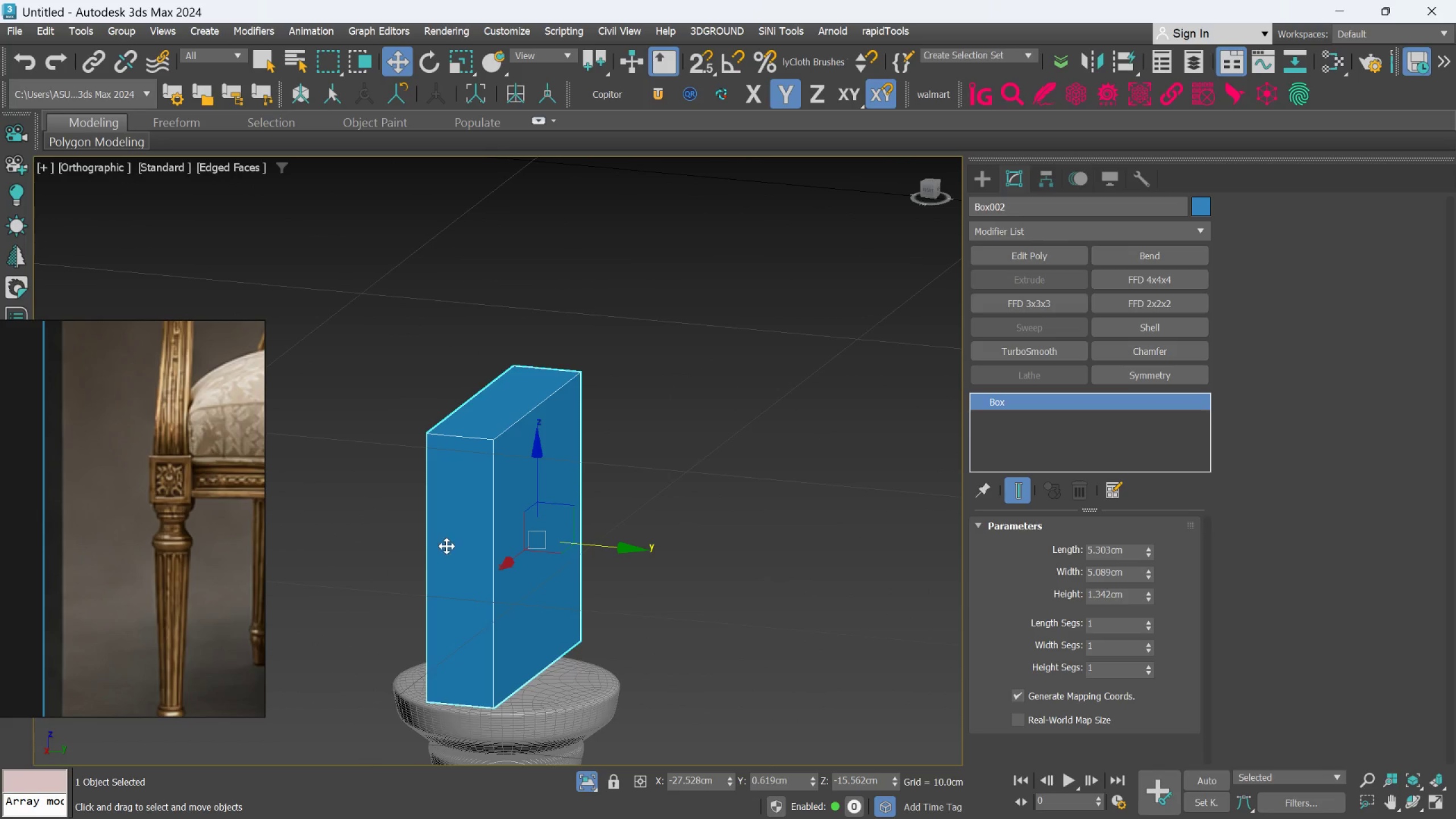 
hold_key(key=AltLeft, duration=0.77)
 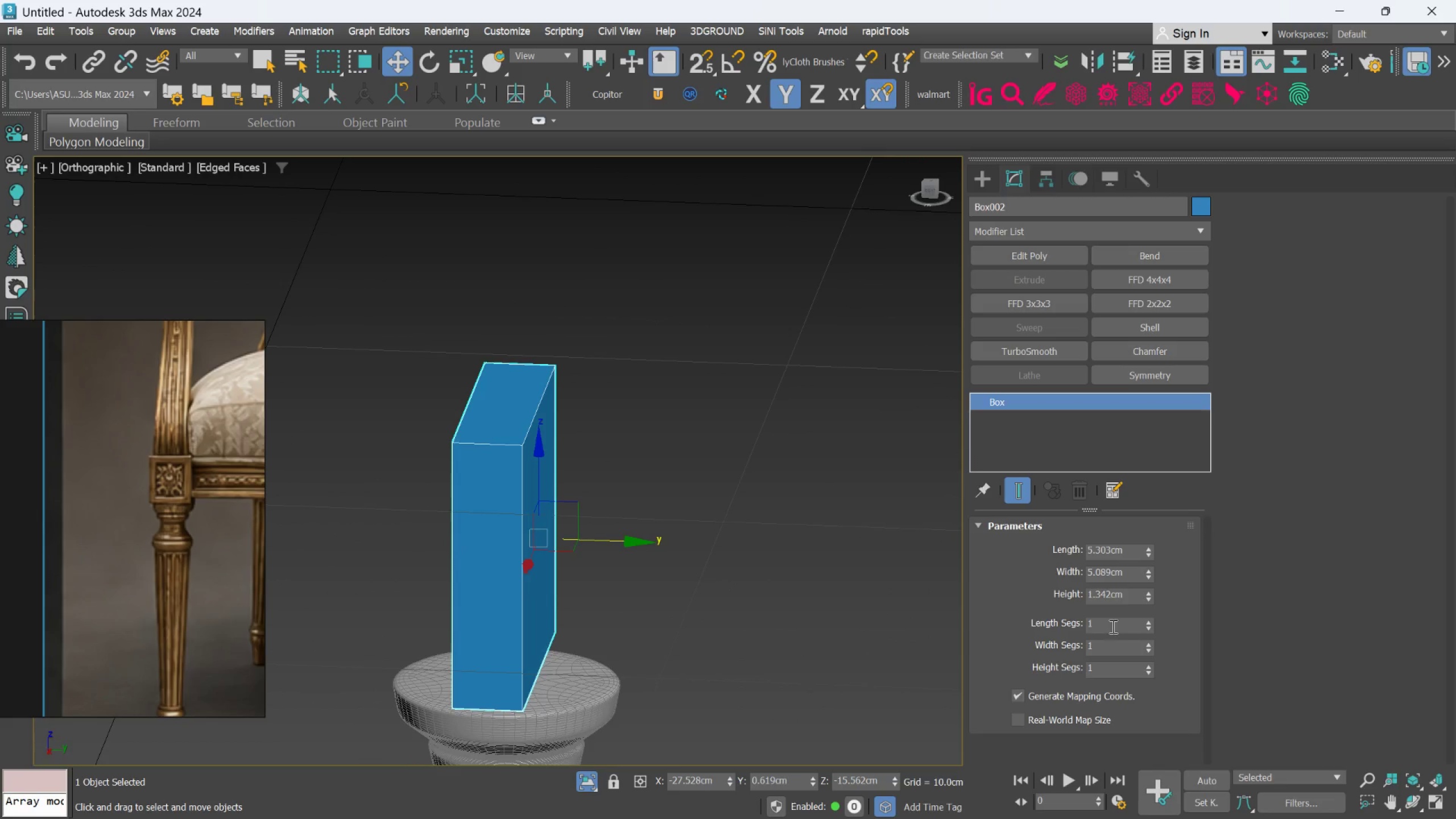 
hold_key(key=AltLeft, duration=1.5)
left_click_drag(start_coordinate=[1148, 595], to_coordinate=[1079, 118])
 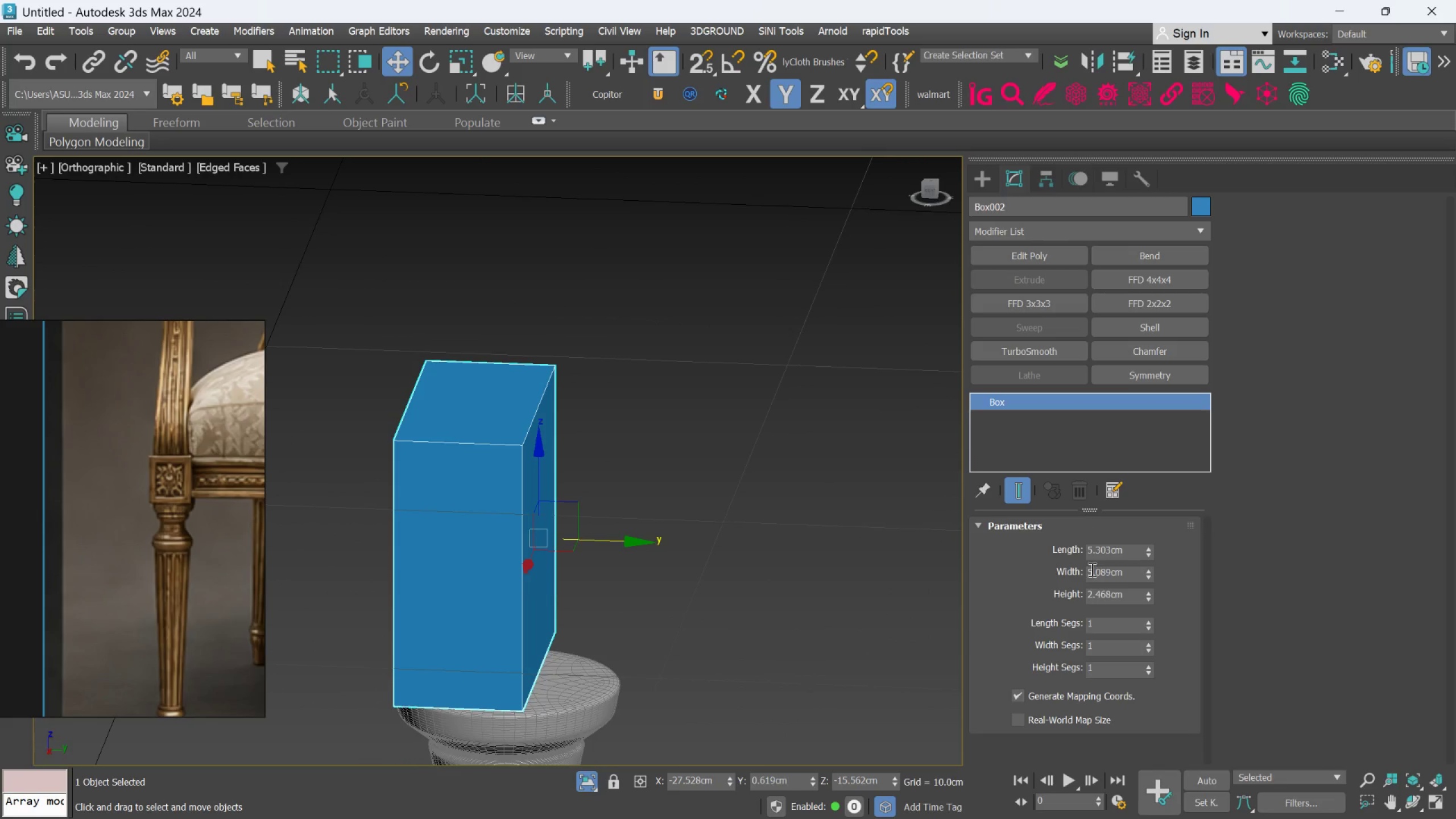 
hold_key(key=AltLeft, duration=1.51)
 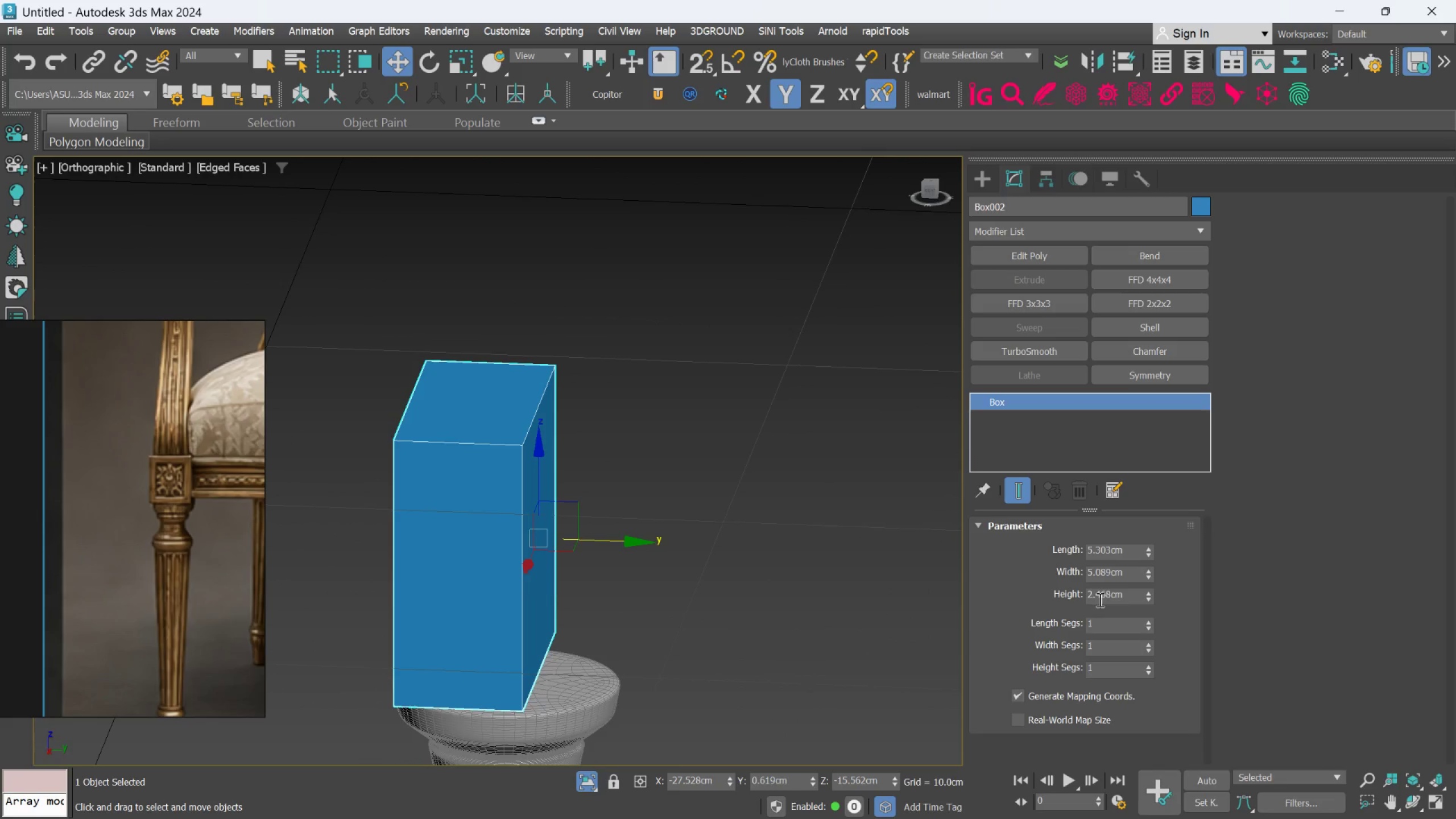 
double_click([1099, 600])
 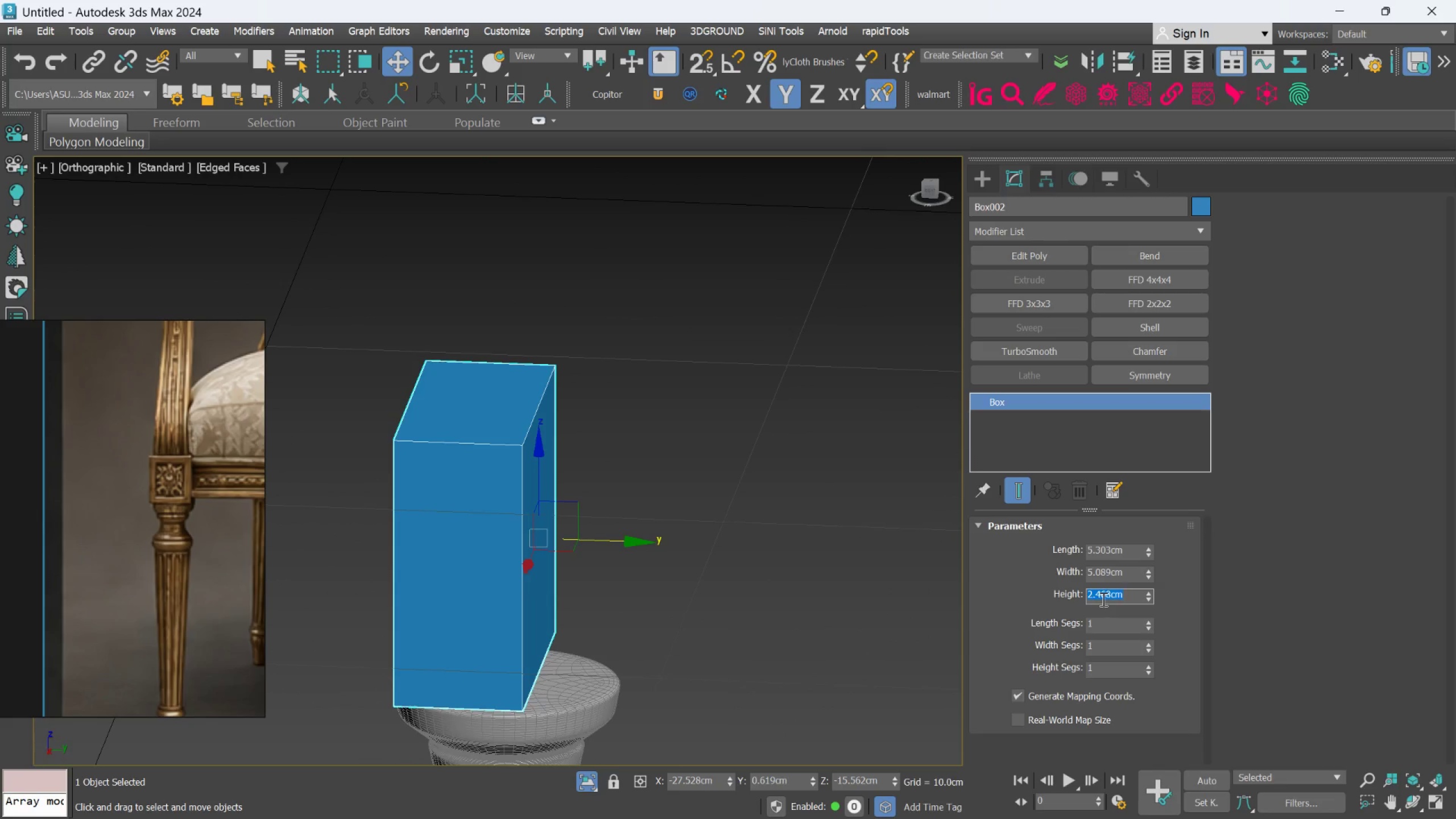 
key(4)
 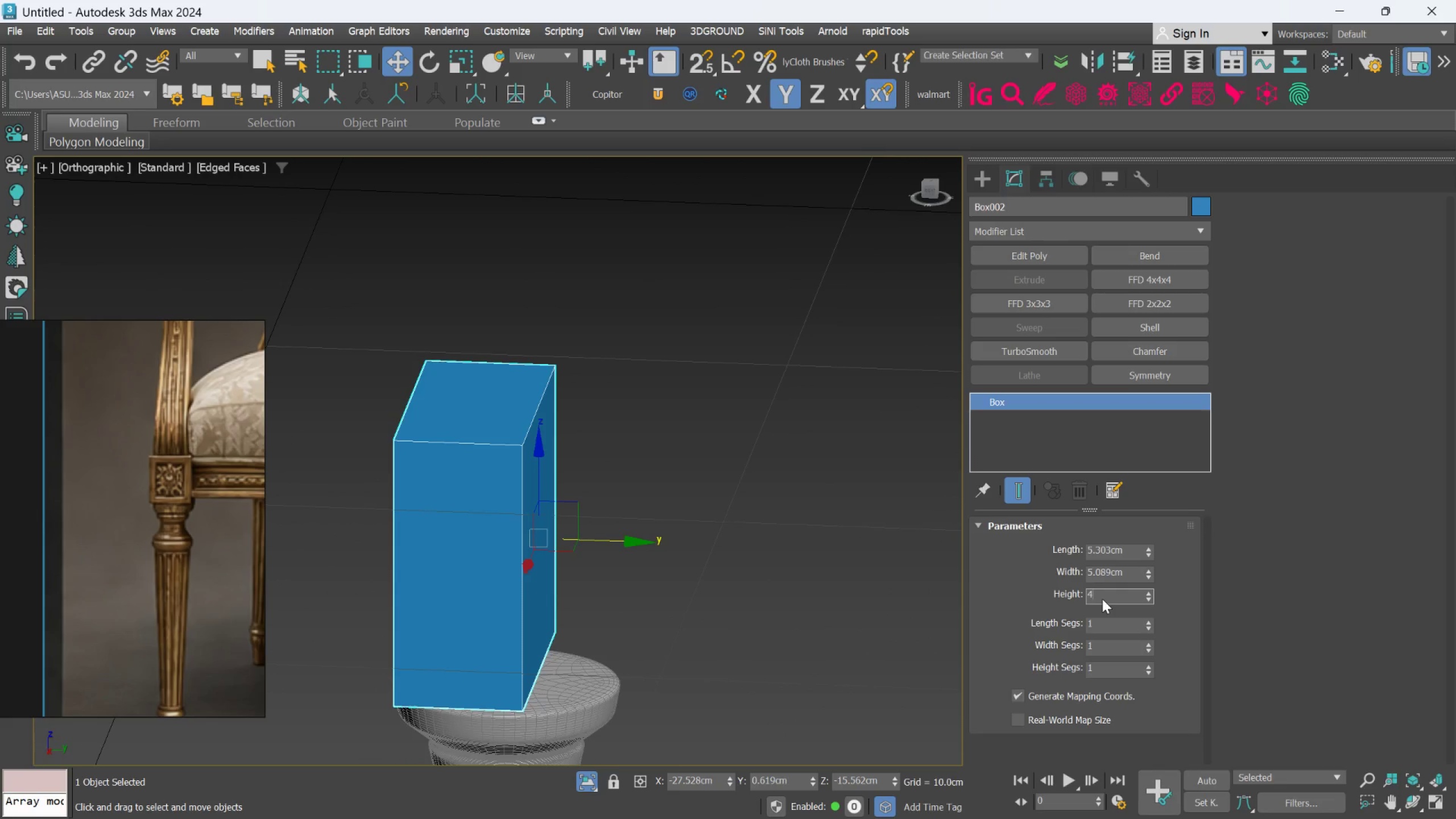 
key(Enter)
 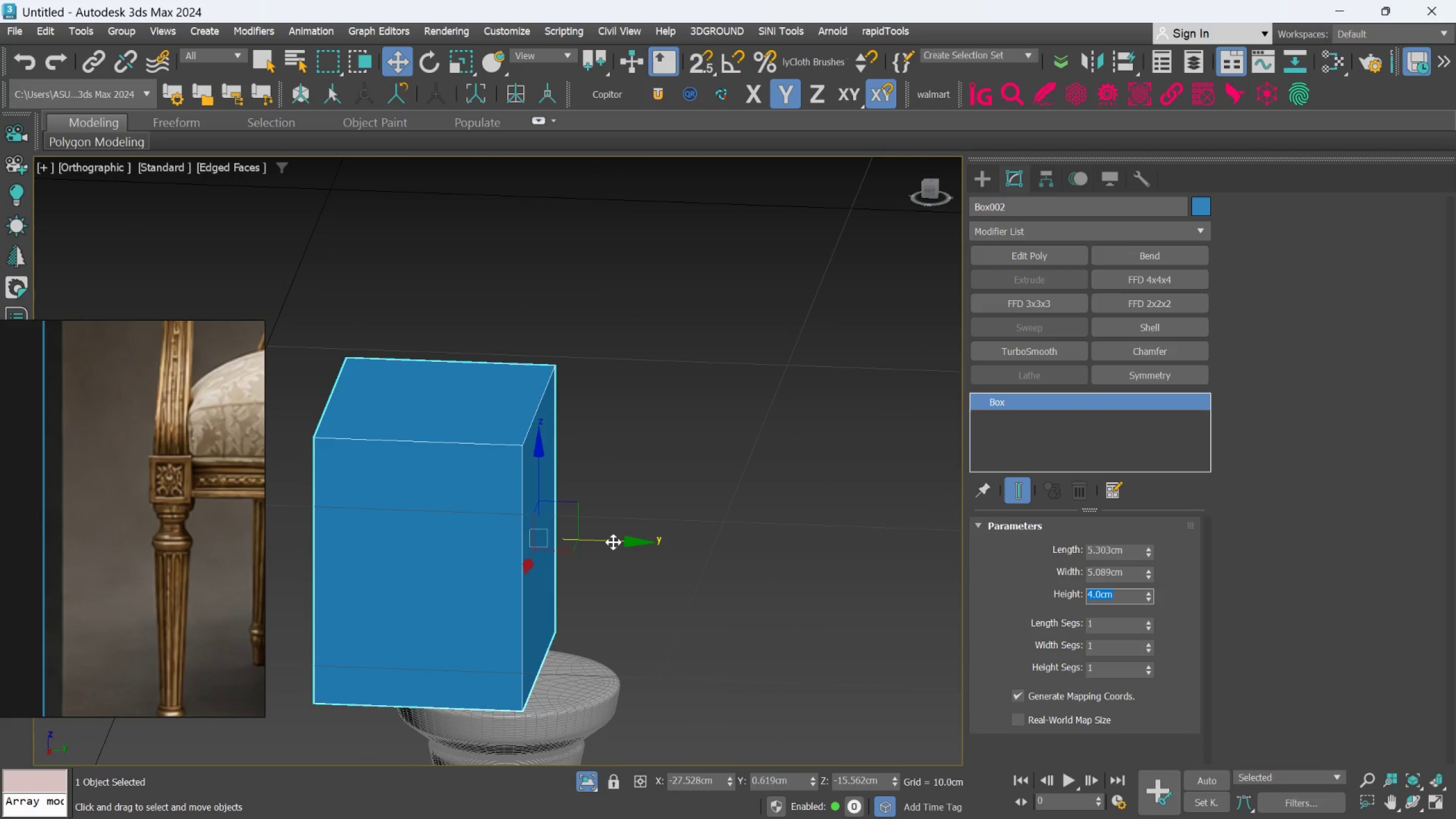 
left_click_drag(start_coordinate=[613, 542], to_coordinate=[692, 547])
 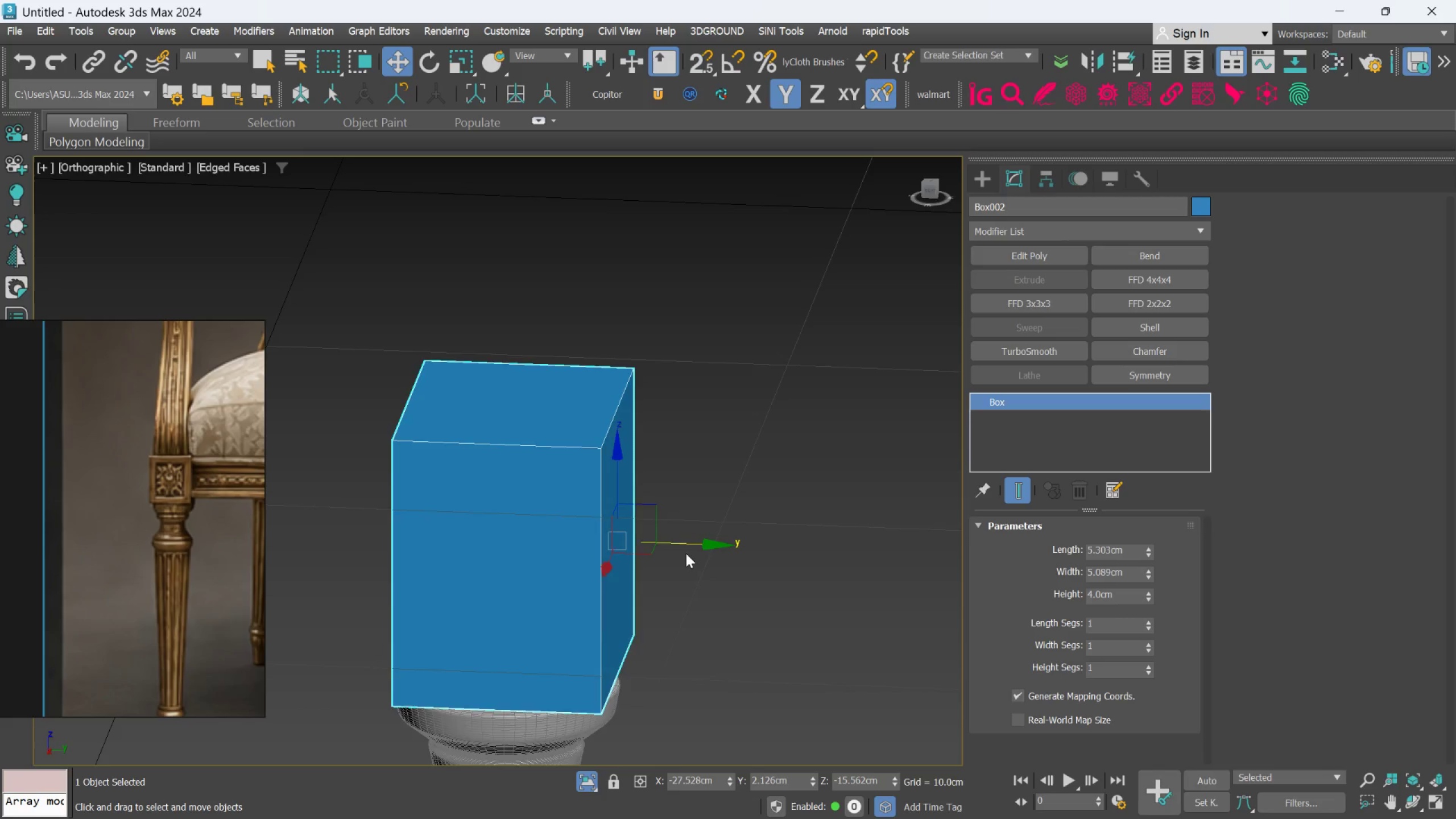 
hold_key(key=AltLeft, duration=0.8)
 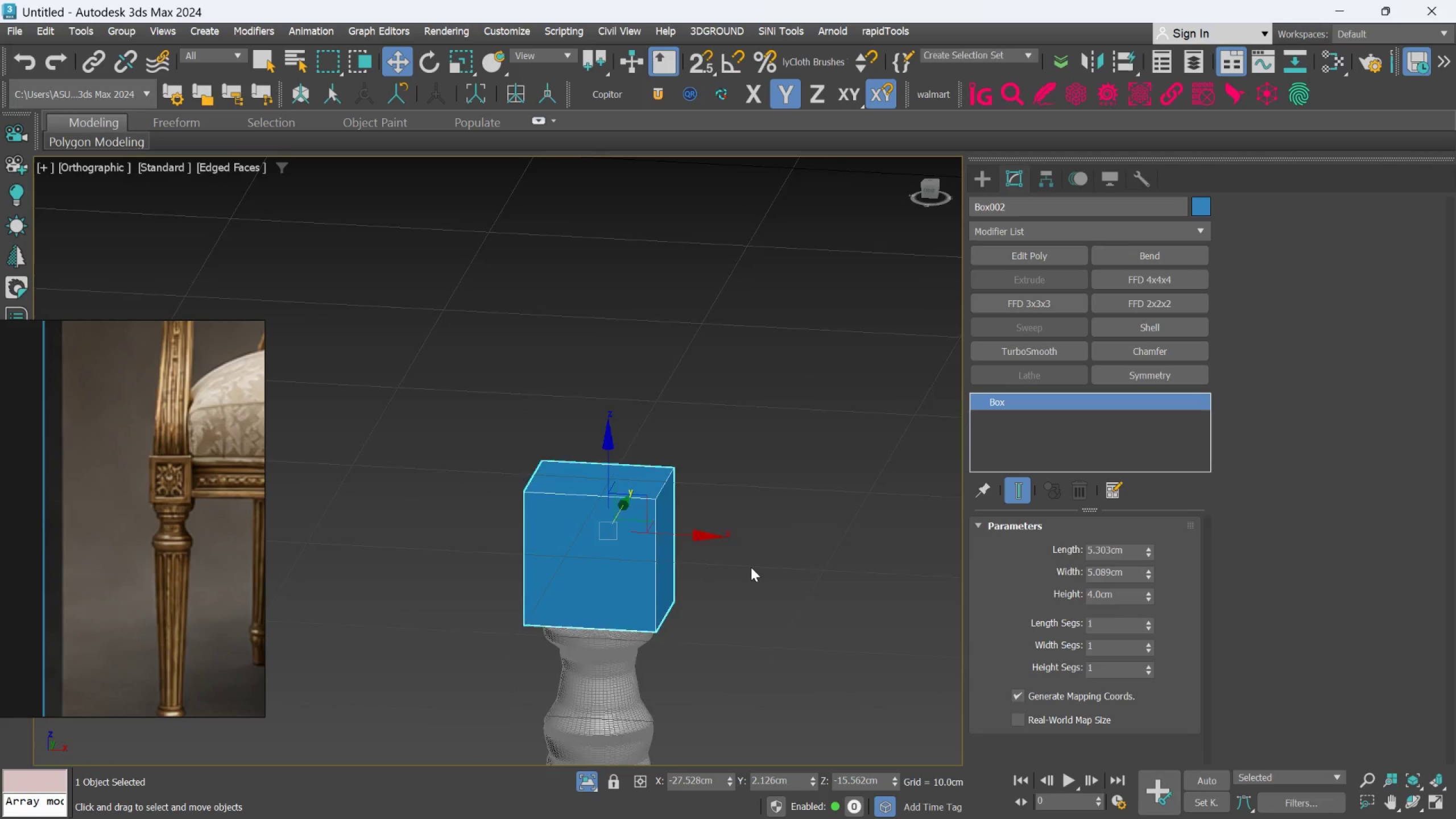 
scroll: coordinate [751, 567], scroll_direction: down, amount: 3.0
 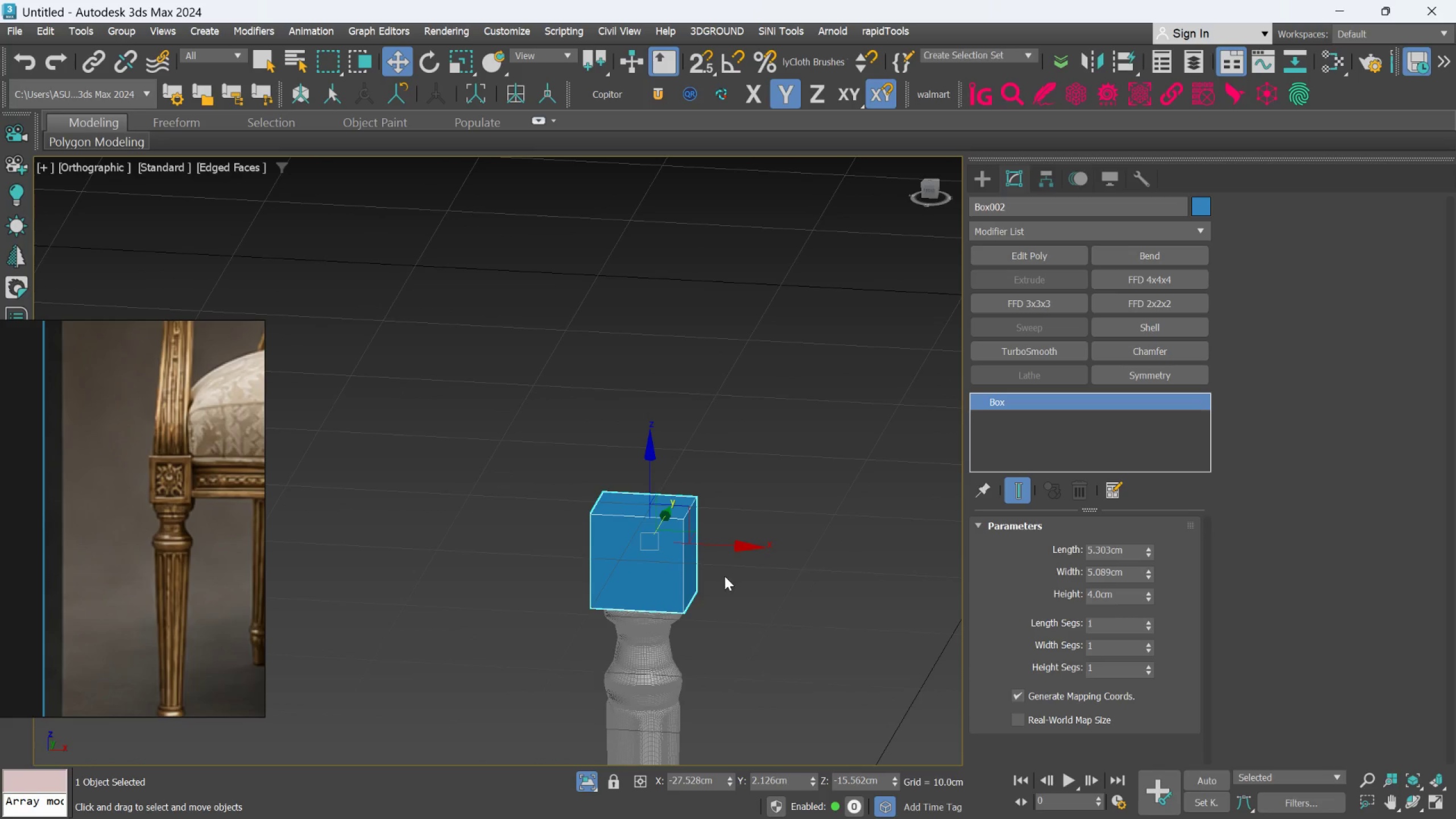 
hold_key(key=AltLeft, duration=0.64)
 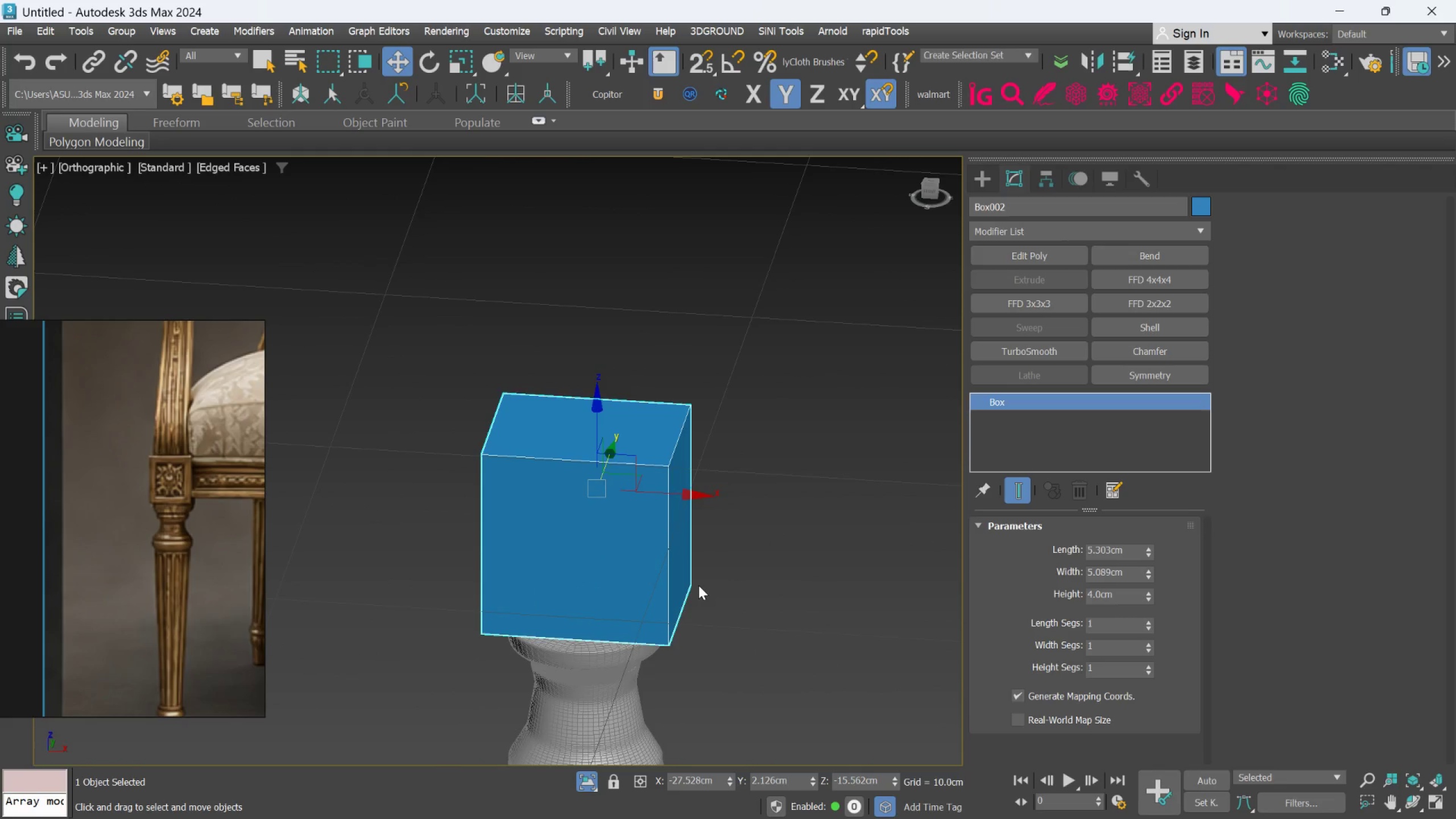 
hold_key(key=AltLeft, duration=1.3)
scroll: coordinate [701, 585], scroll_direction: up, amount: 2.0
 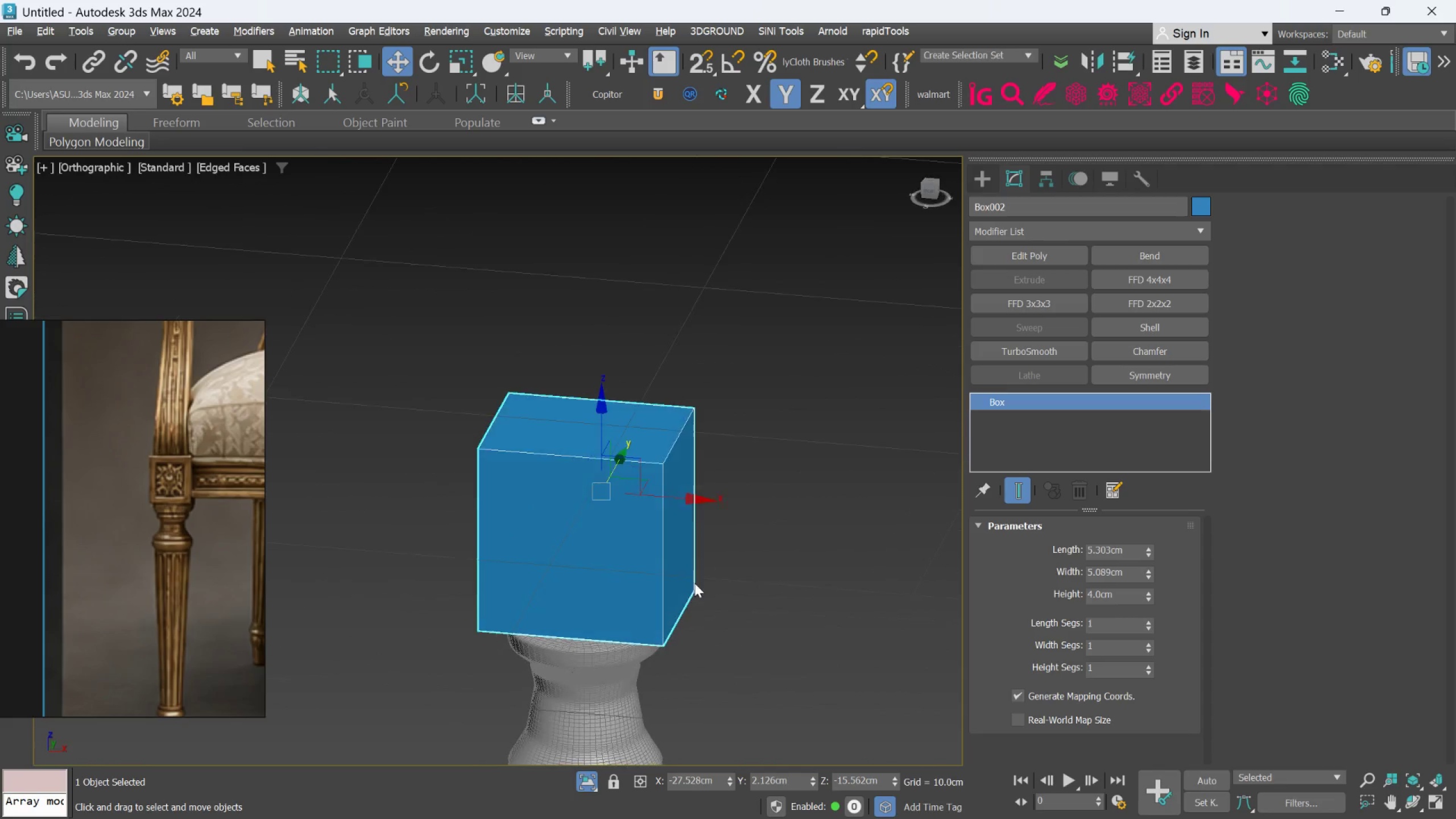 
key(Alt+AltLeft)
 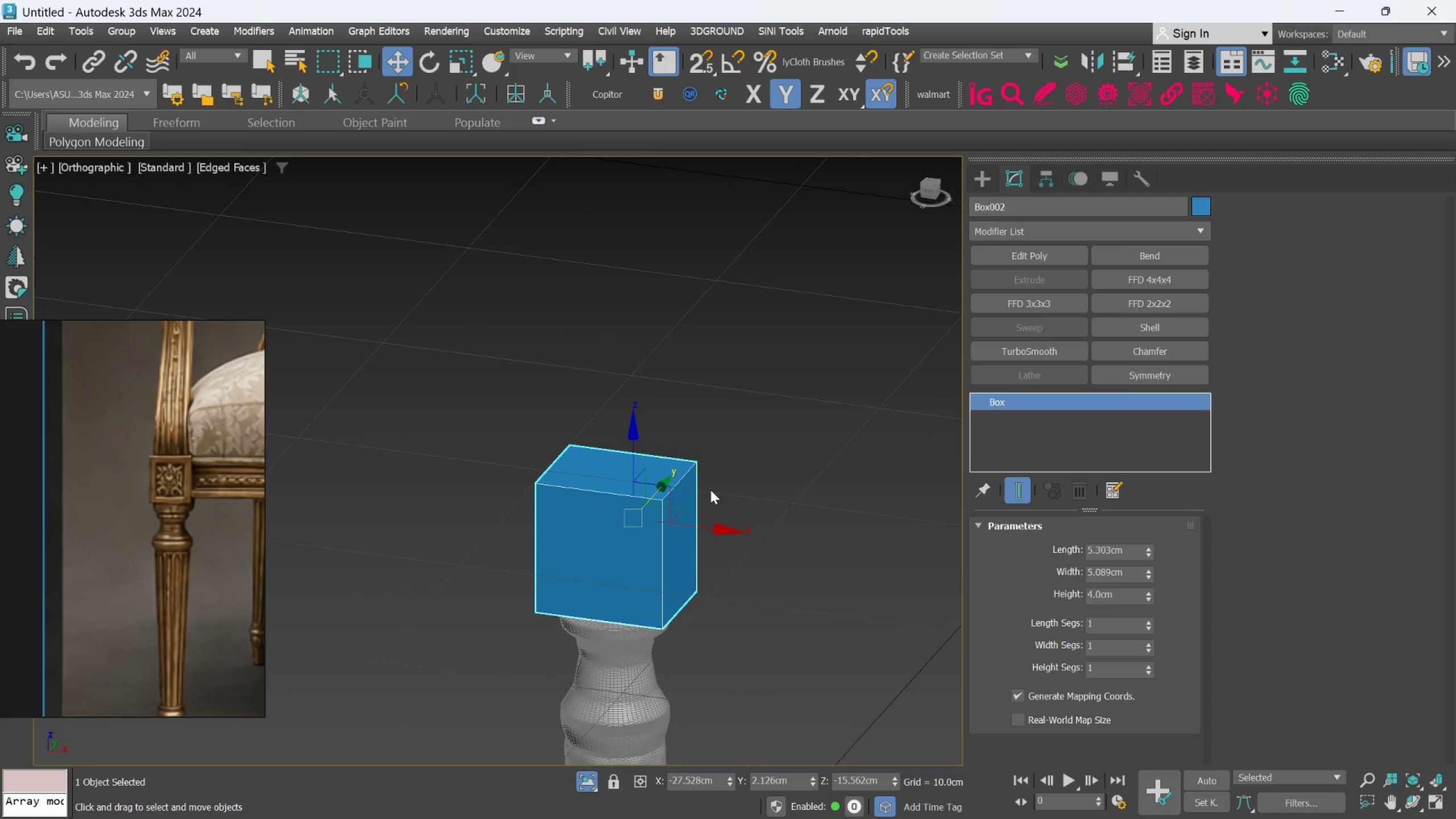 
scroll: coordinate [688, 580], scroll_direction: down, amount: 1.0
 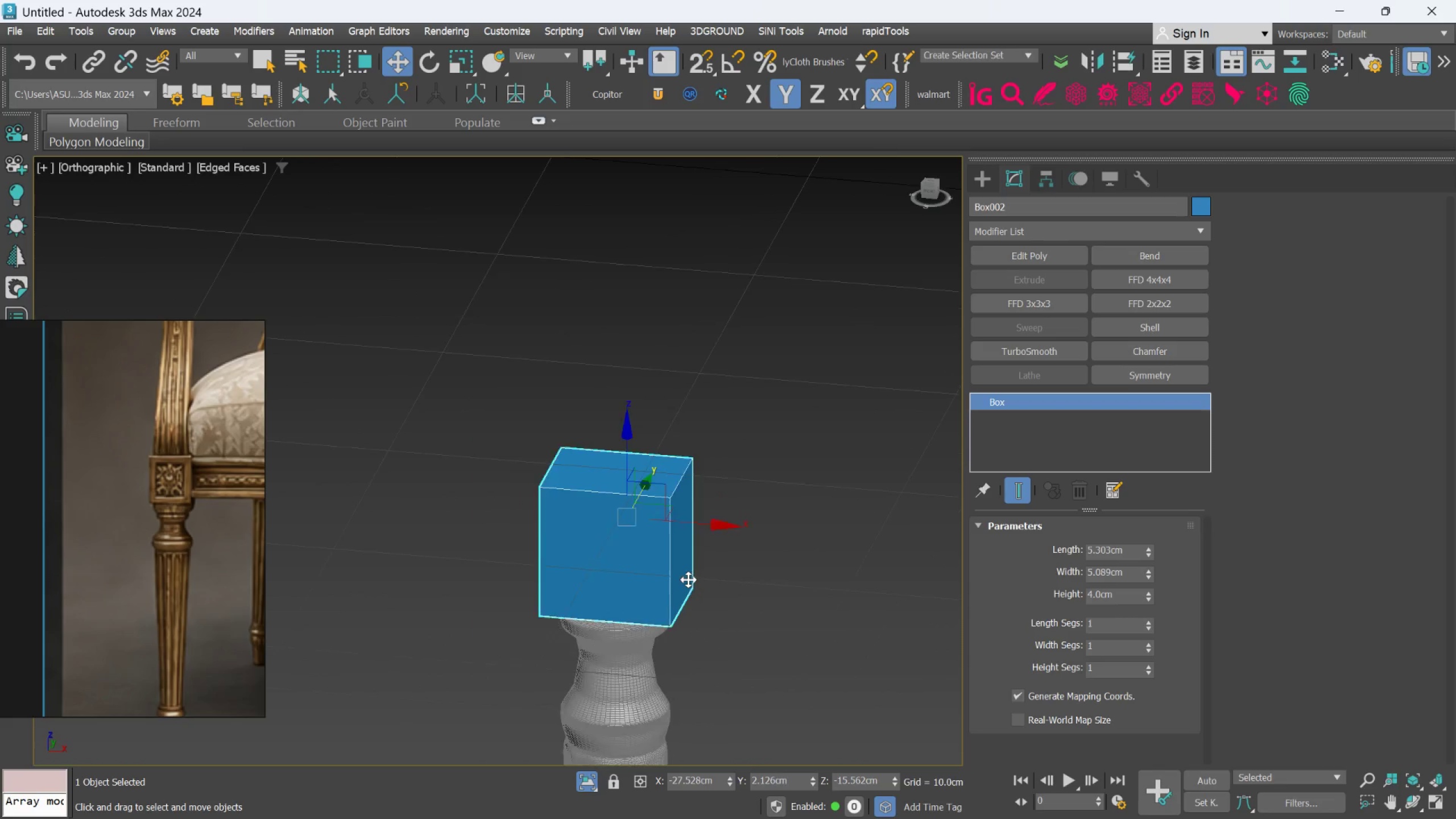 
hold_key(key=AltLeft, duration=0.36)
 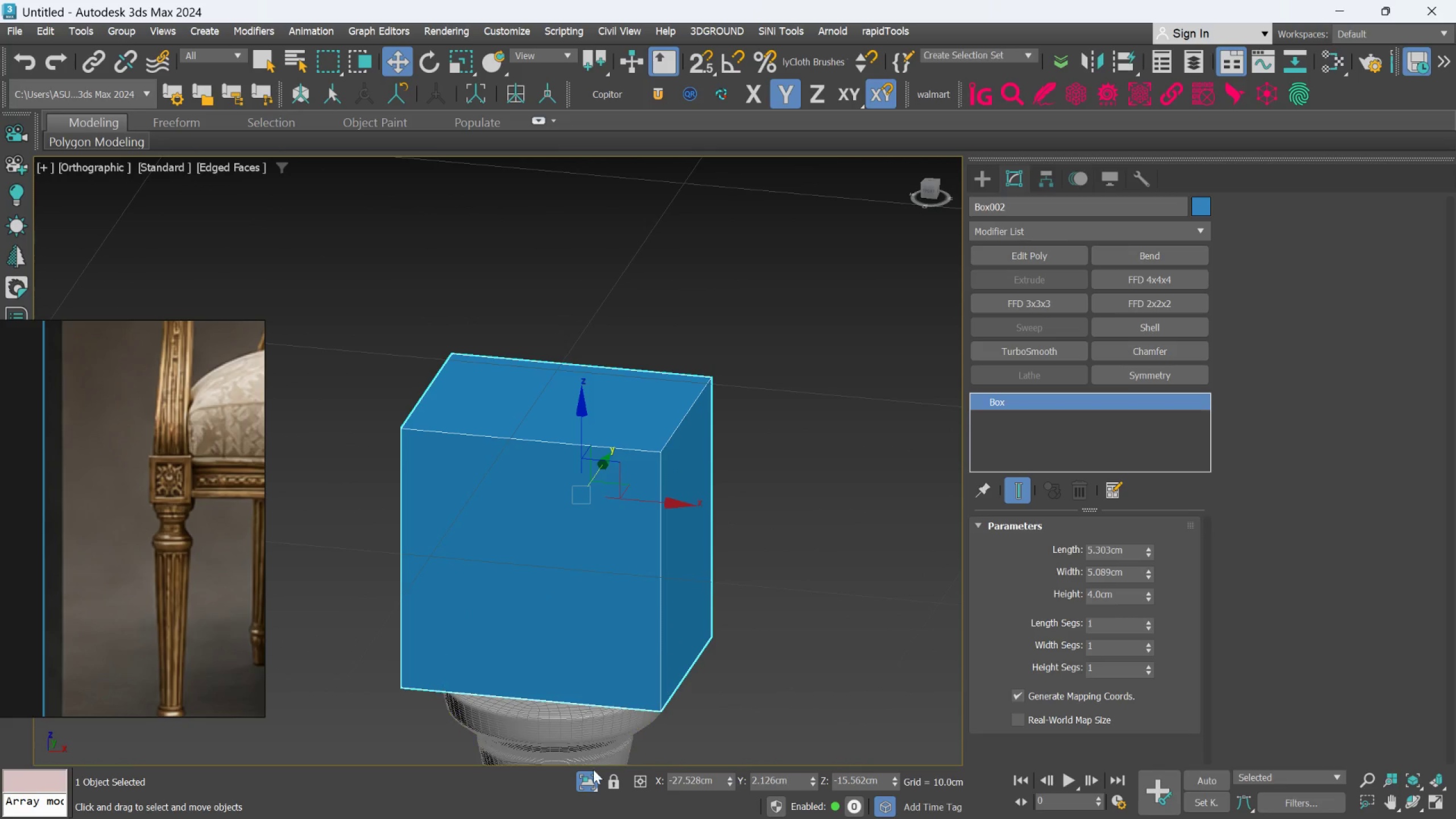 
scroll: coordinate [676, 541], scroll_direction: up, amount: 2.0
 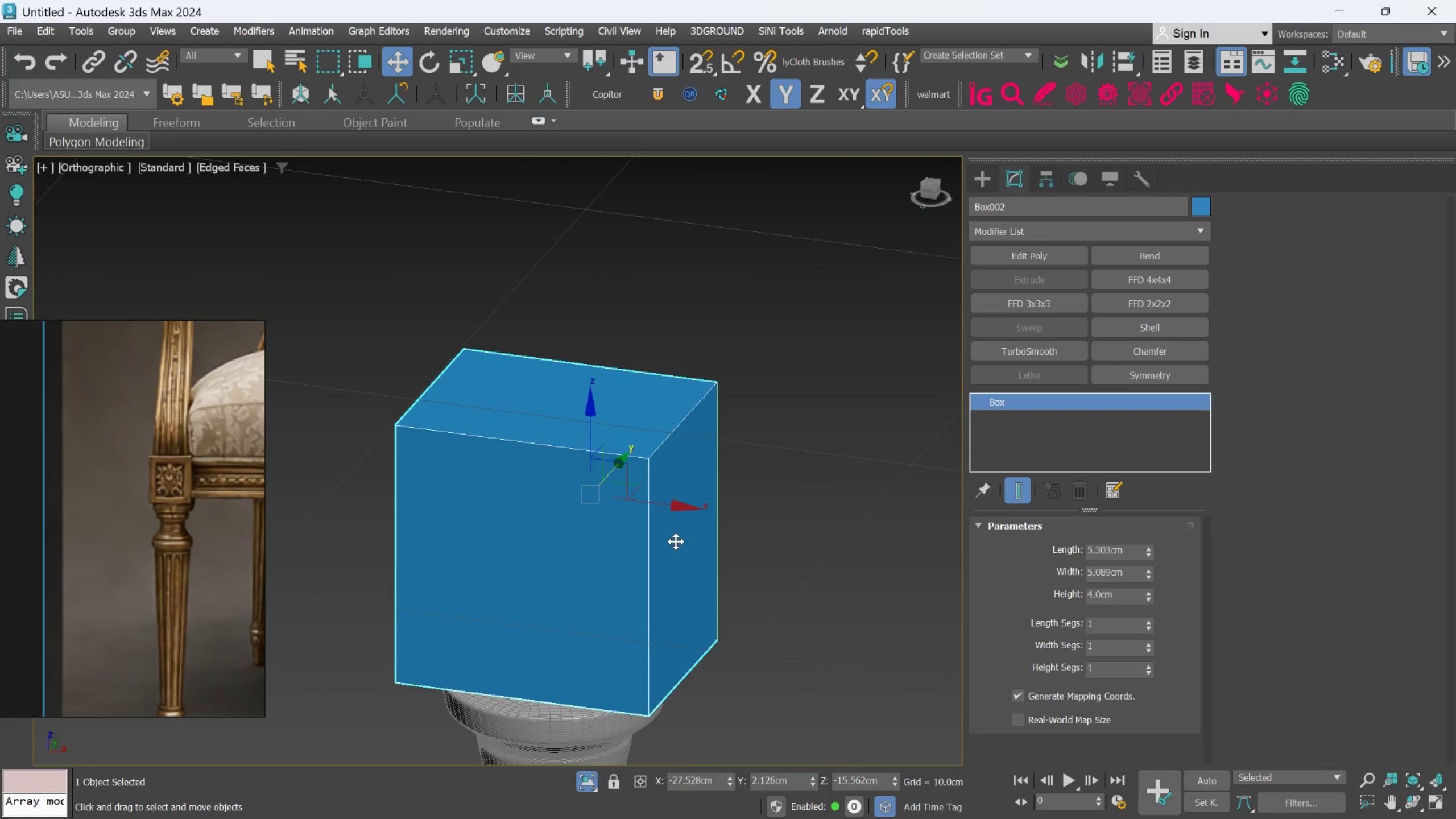 
left_click([589, 780])
 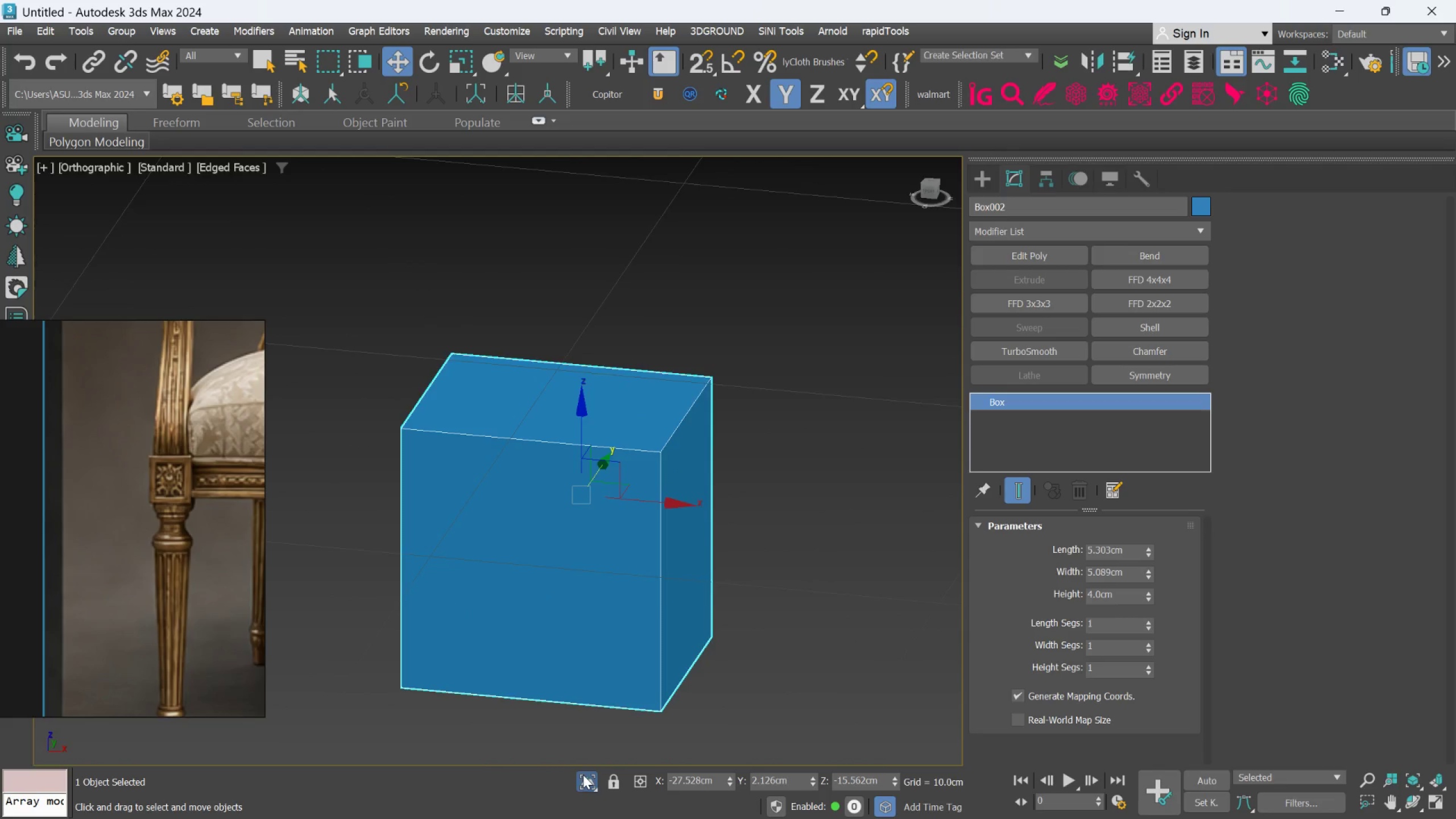 
hold_key(key=AltLeft, duration=0.77)
 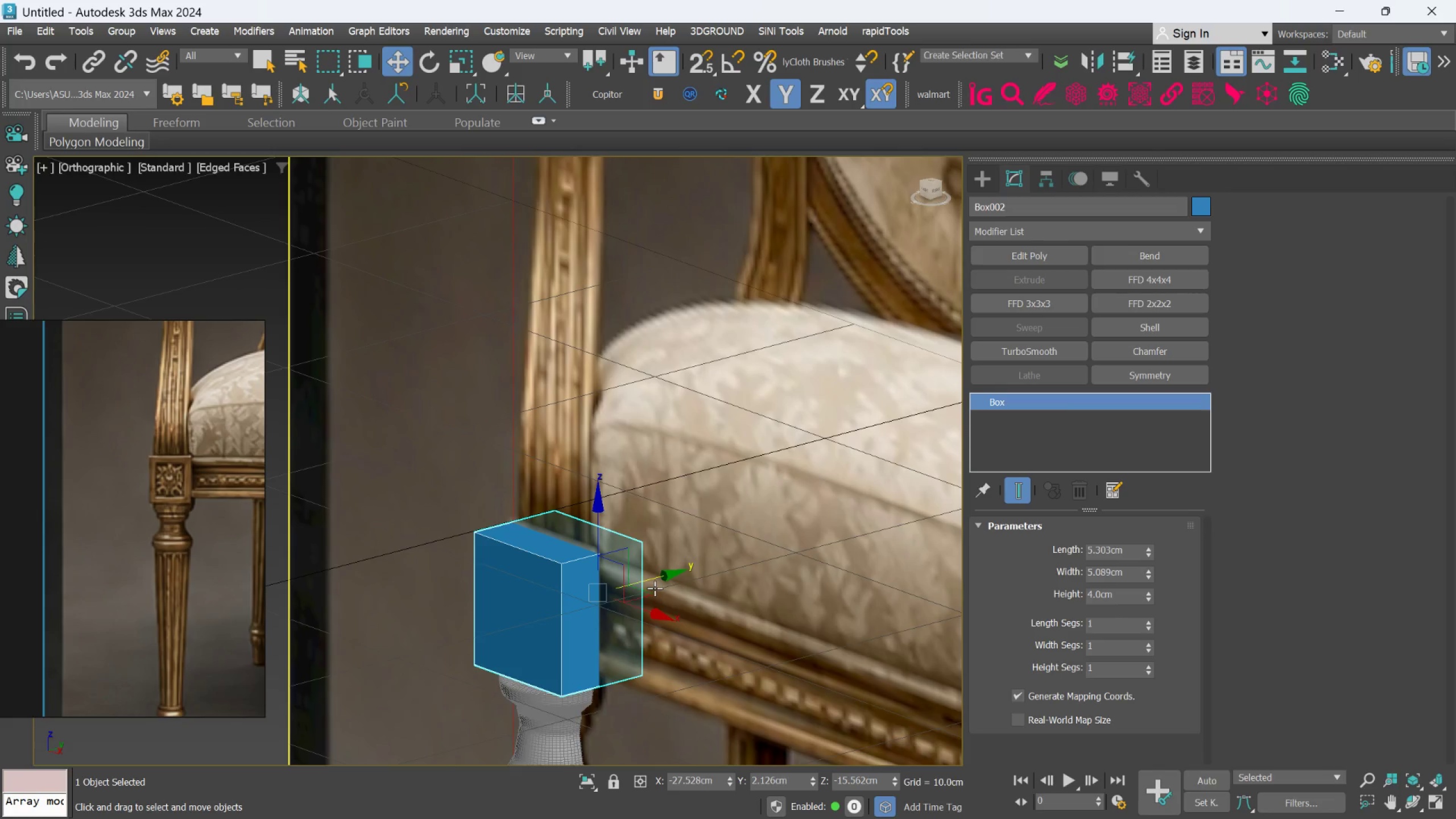 
scroll: coordinate [560, 675], scroll_direction: down, amount: 2.0
 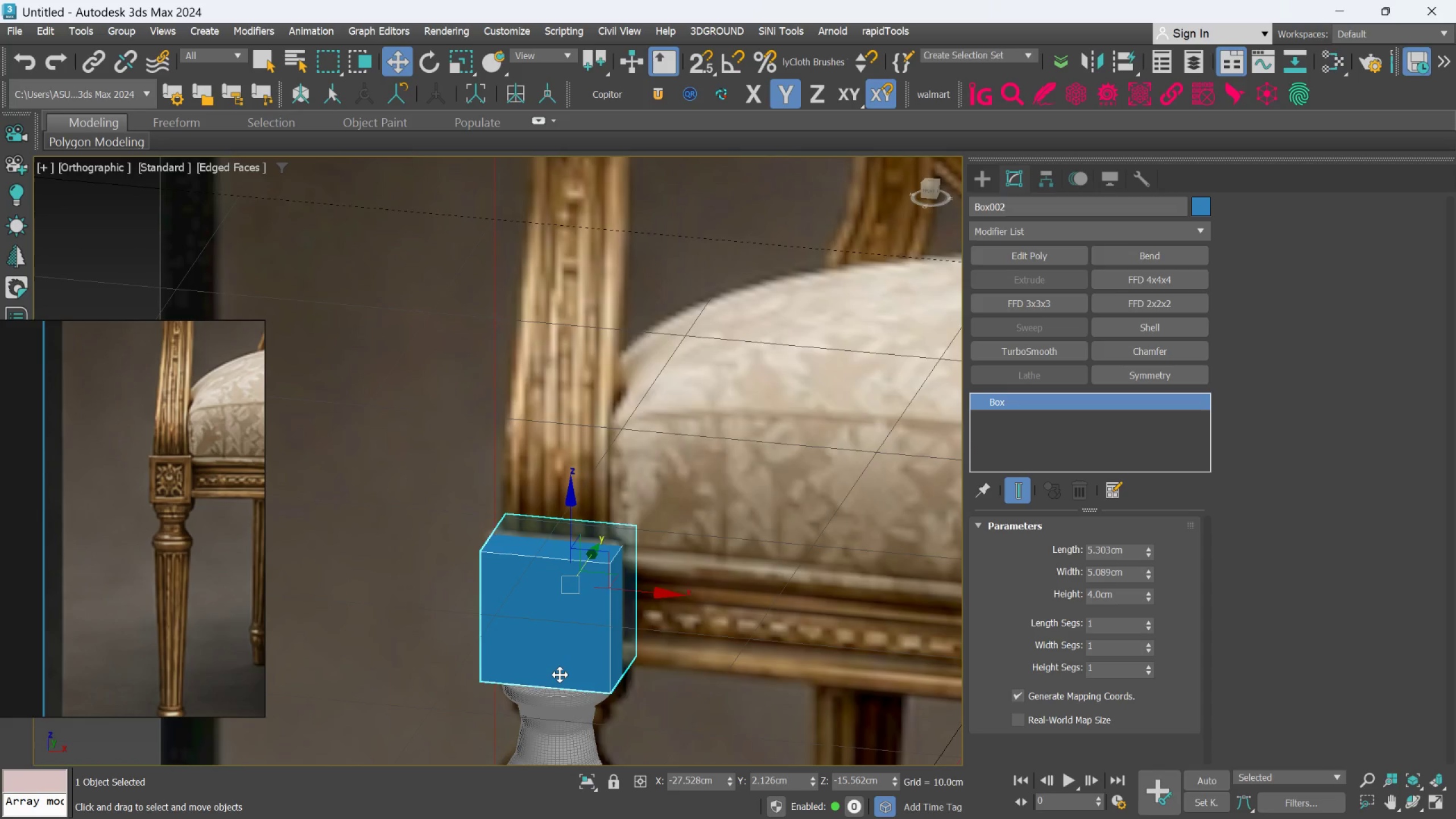 
key(Alt+AltLeft)
 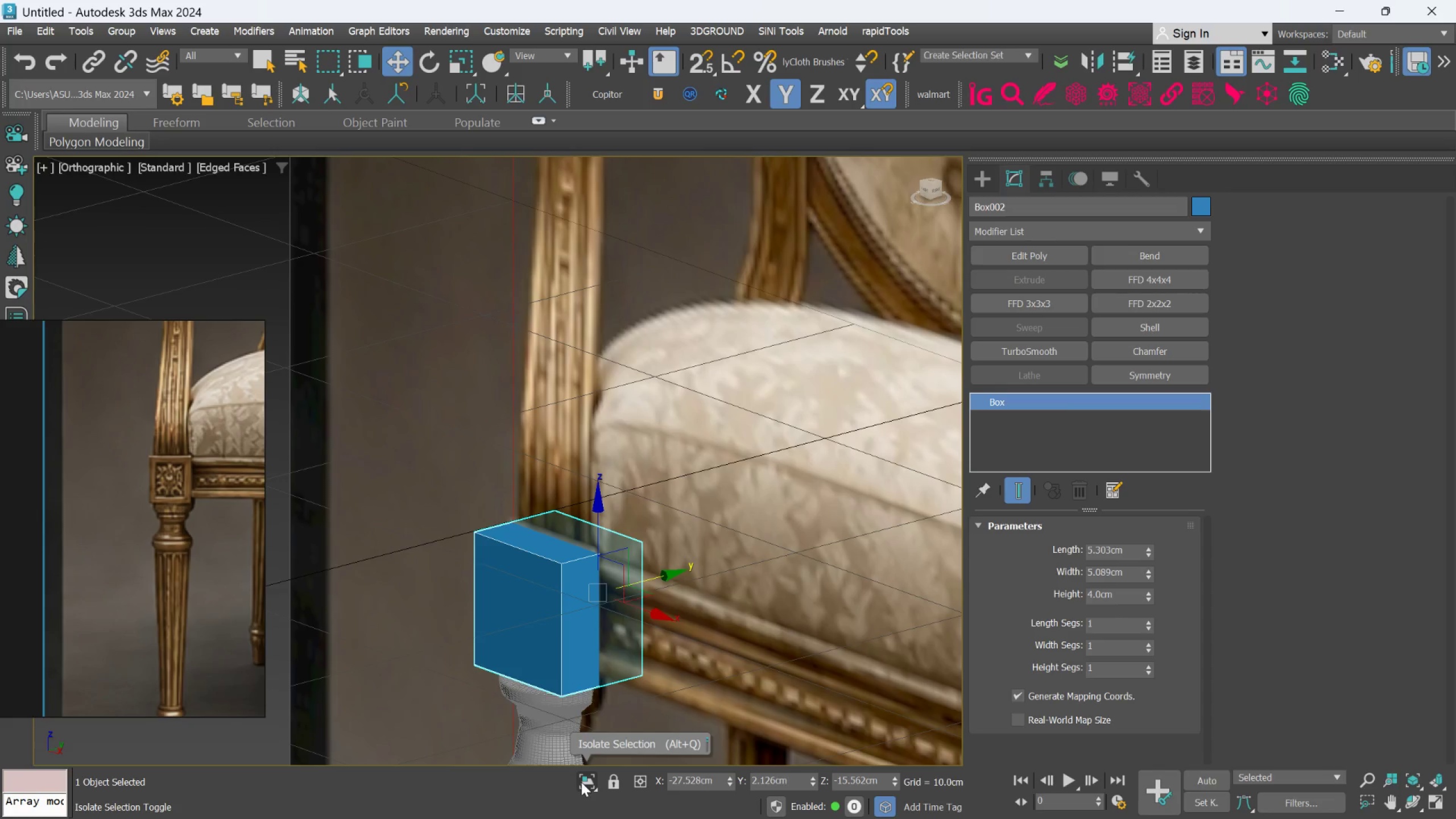 
left_click([581, 782])
 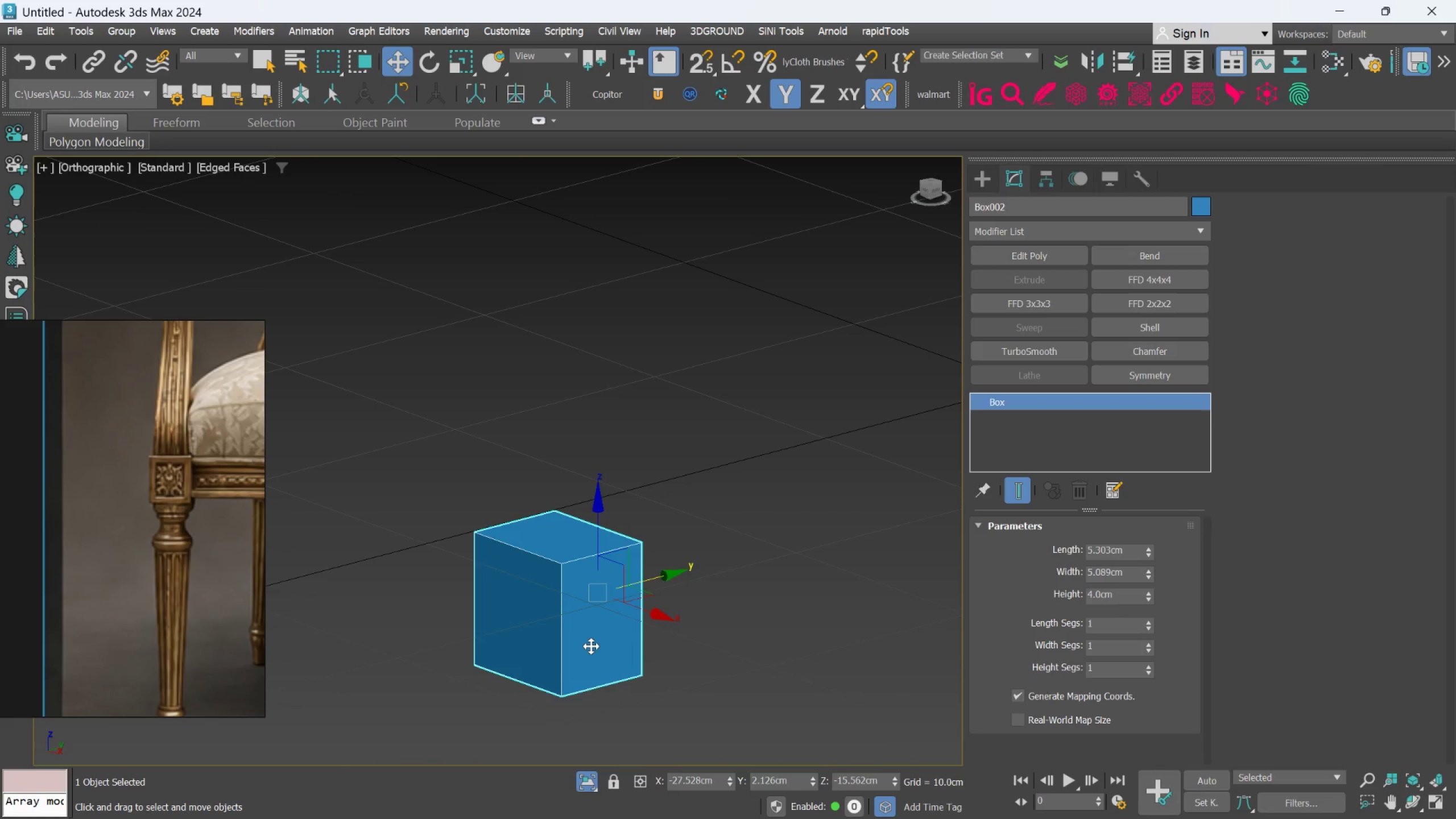 
hold_key(key=AltLeft, duration=0.47)
 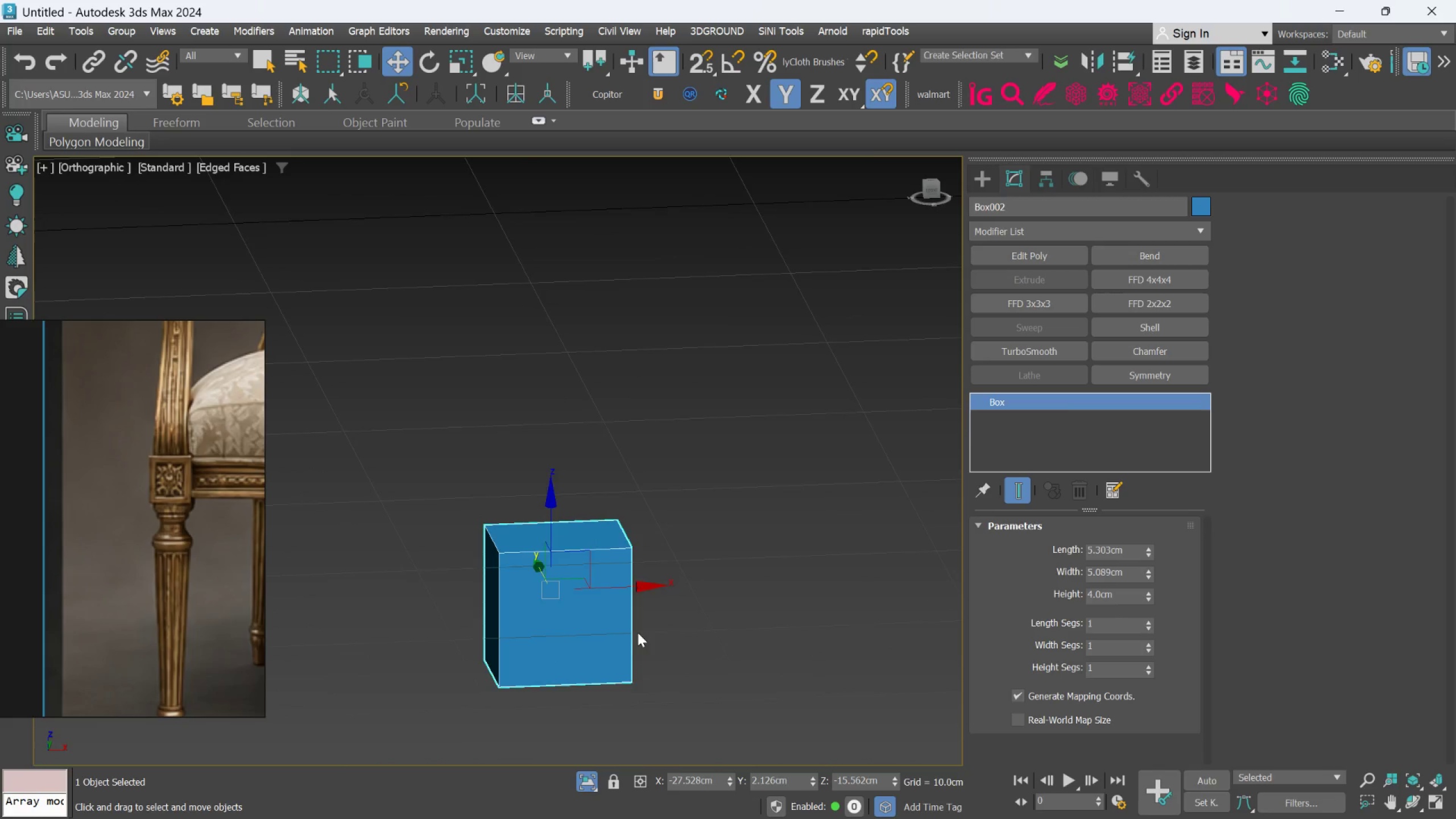 
hold_key(key=AltLeft, duration=0.36)
 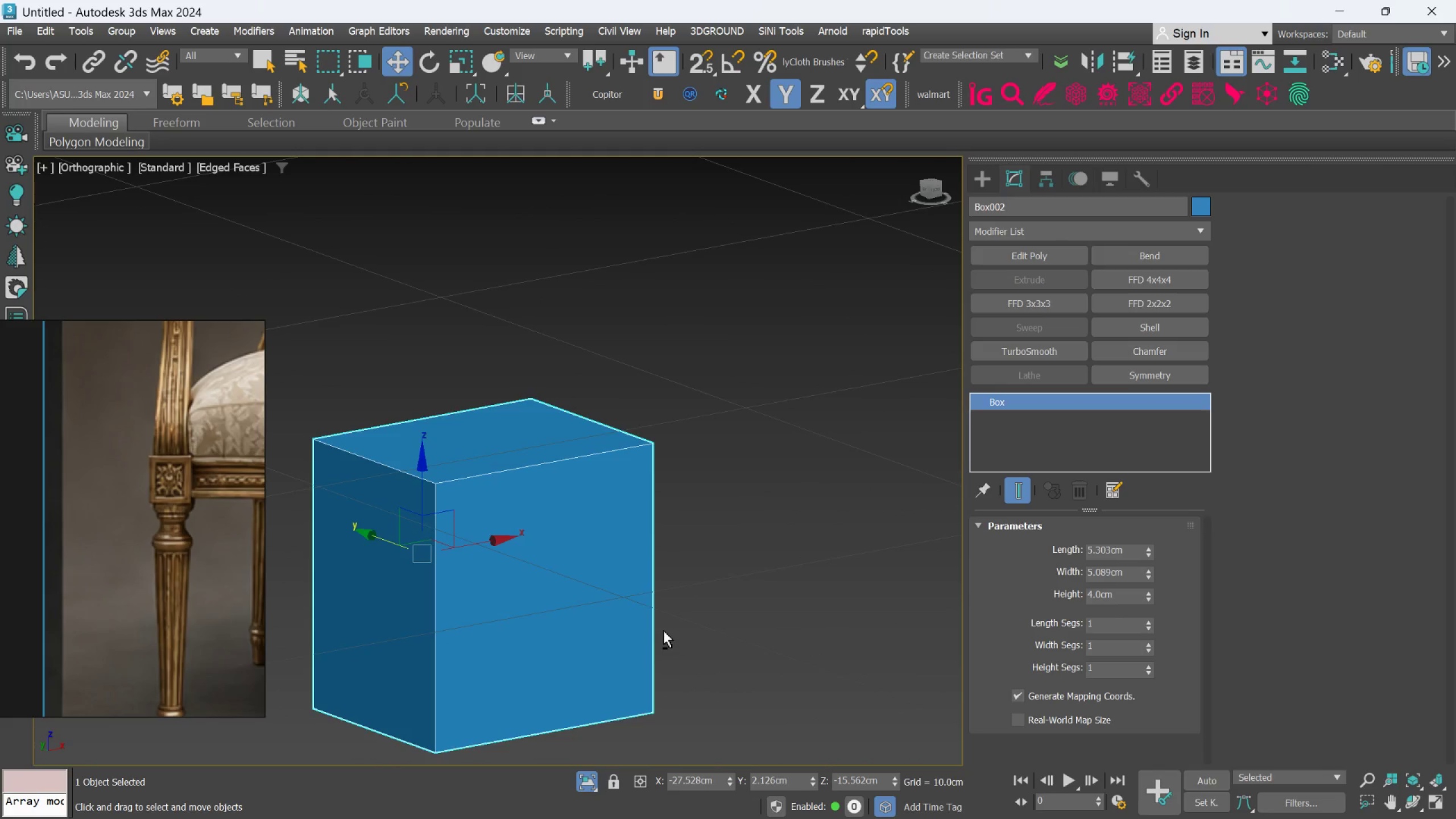 
scroll: coordinate [632, 631], scroll_direction: up, amount: 2.0
 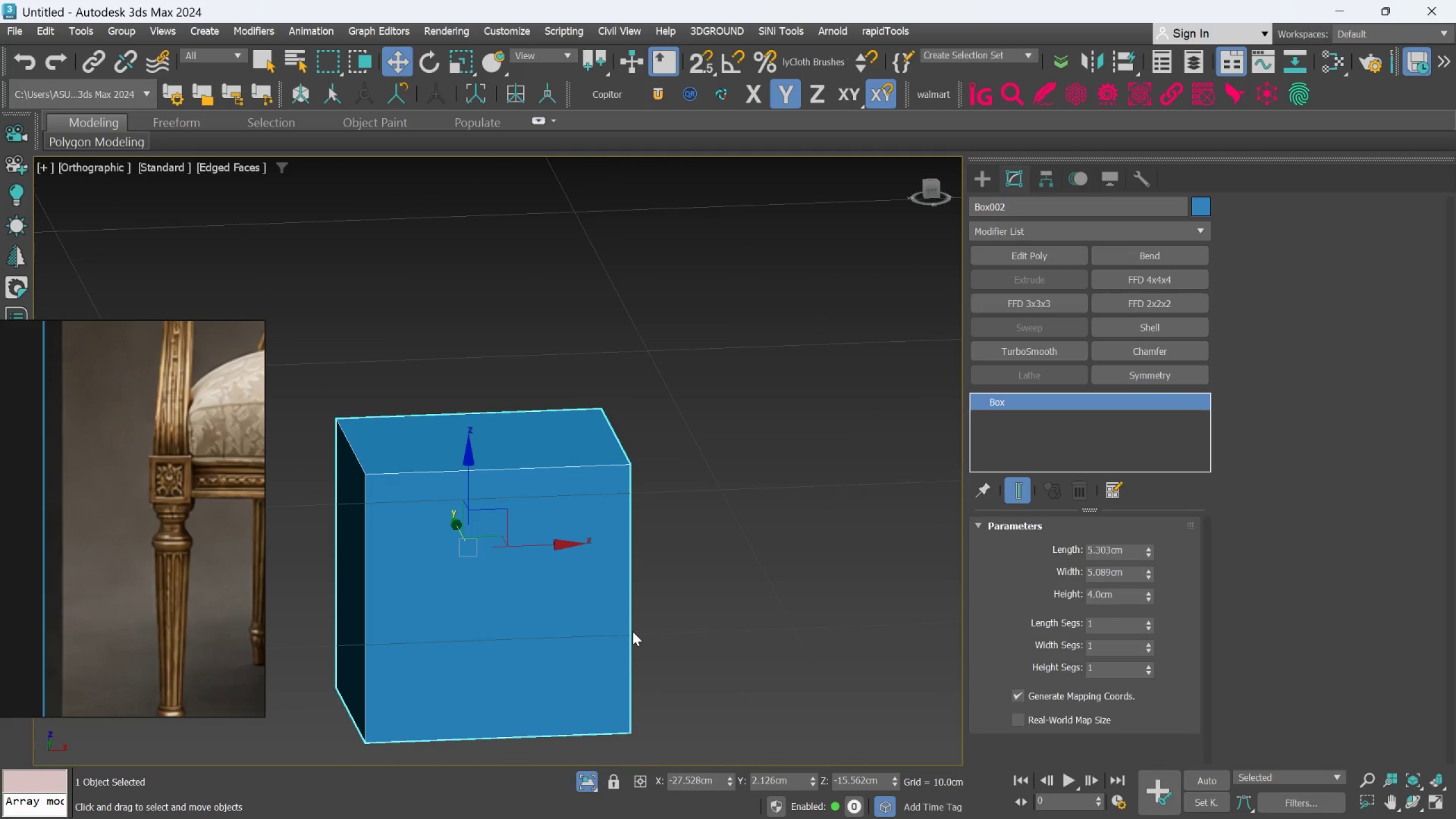 
hold_key(key=AltLeft, duration=0.34)
 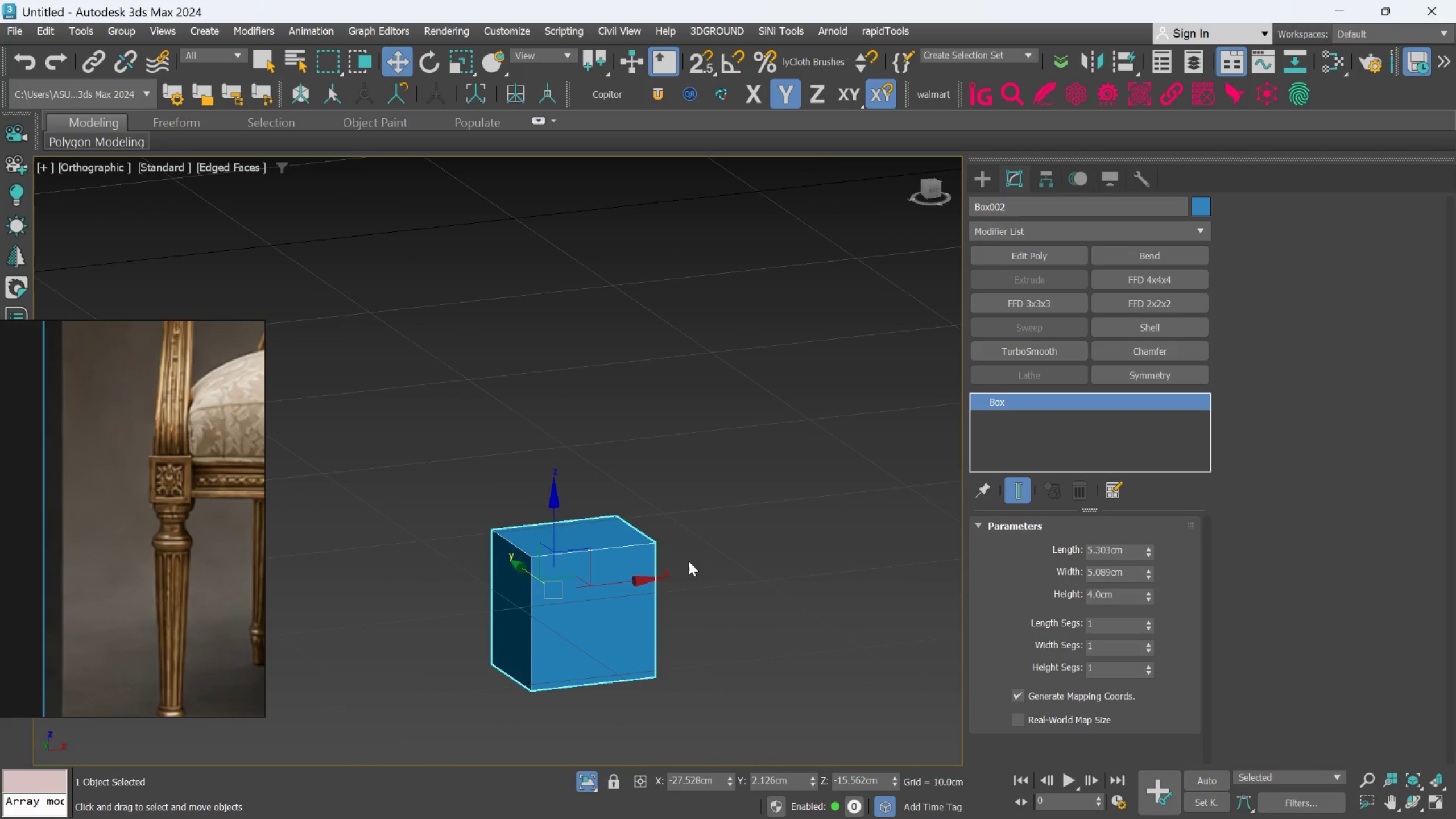 
scroll: coordinate [664, 631], scroll_direction: down, amount: 2.0
 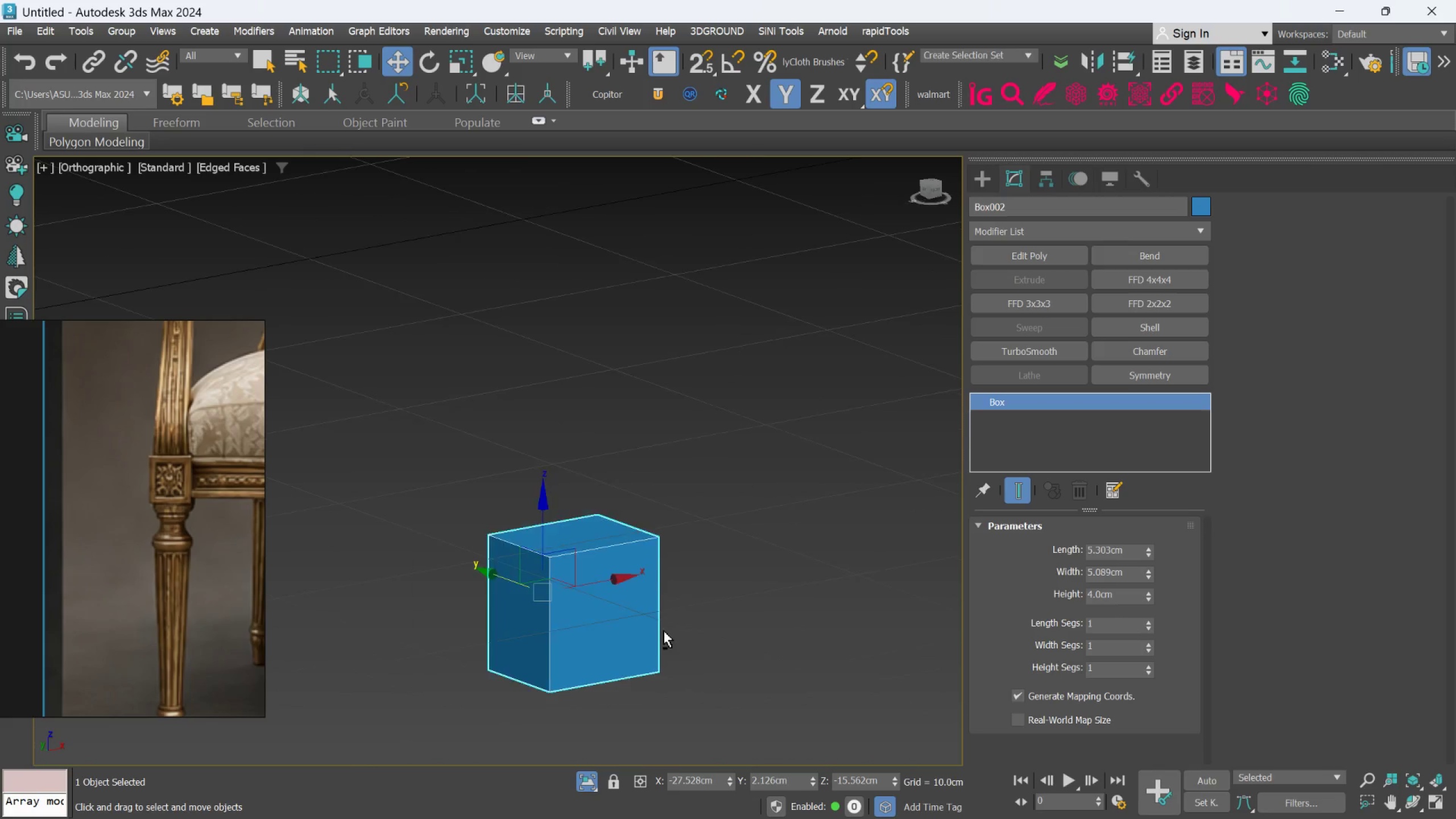 
scroll: coordinate [602, 583], scroll_direction: up, amount: 1.0
 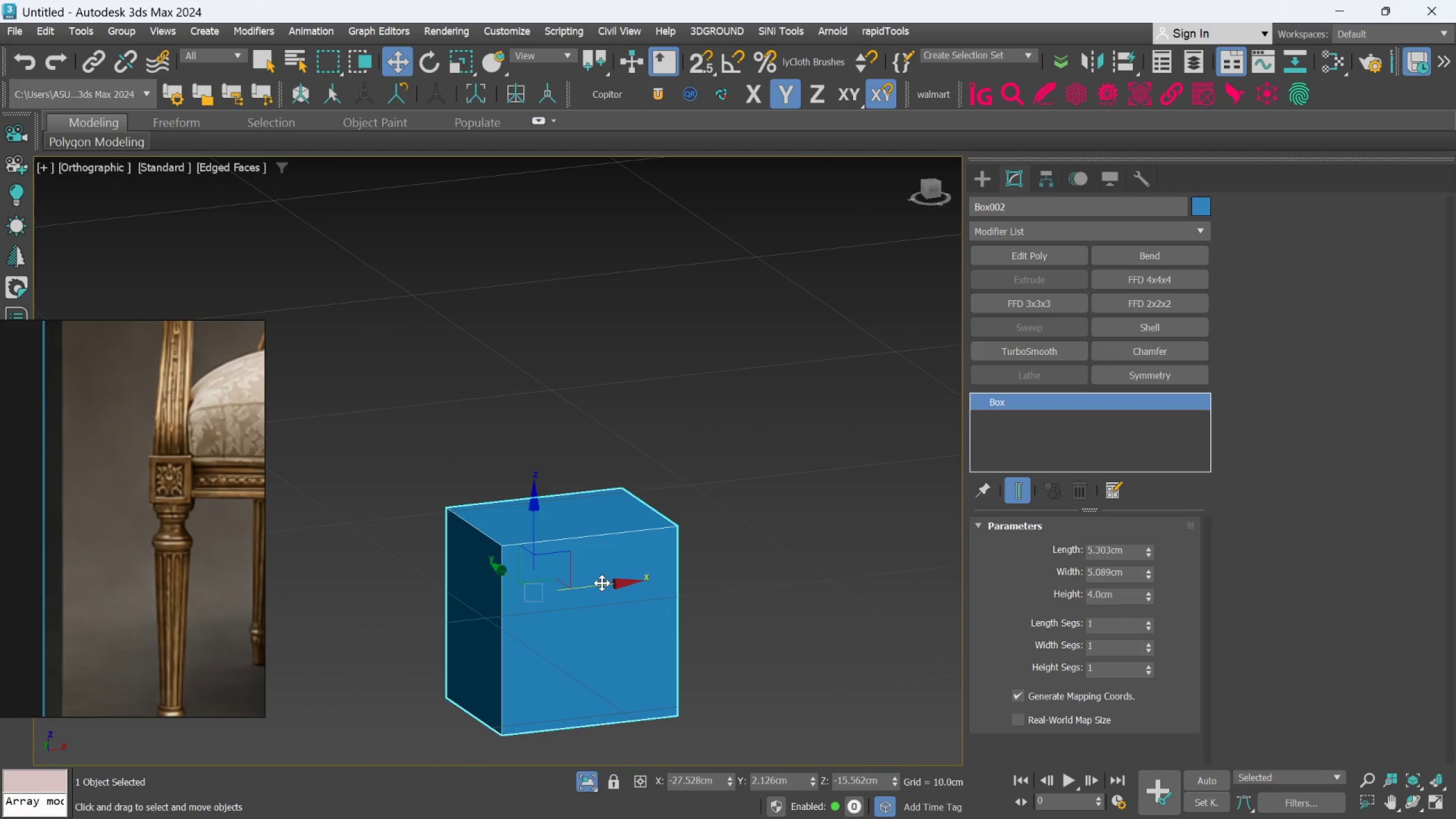 
hold_key(key=AltLeft, duration=0.44)
 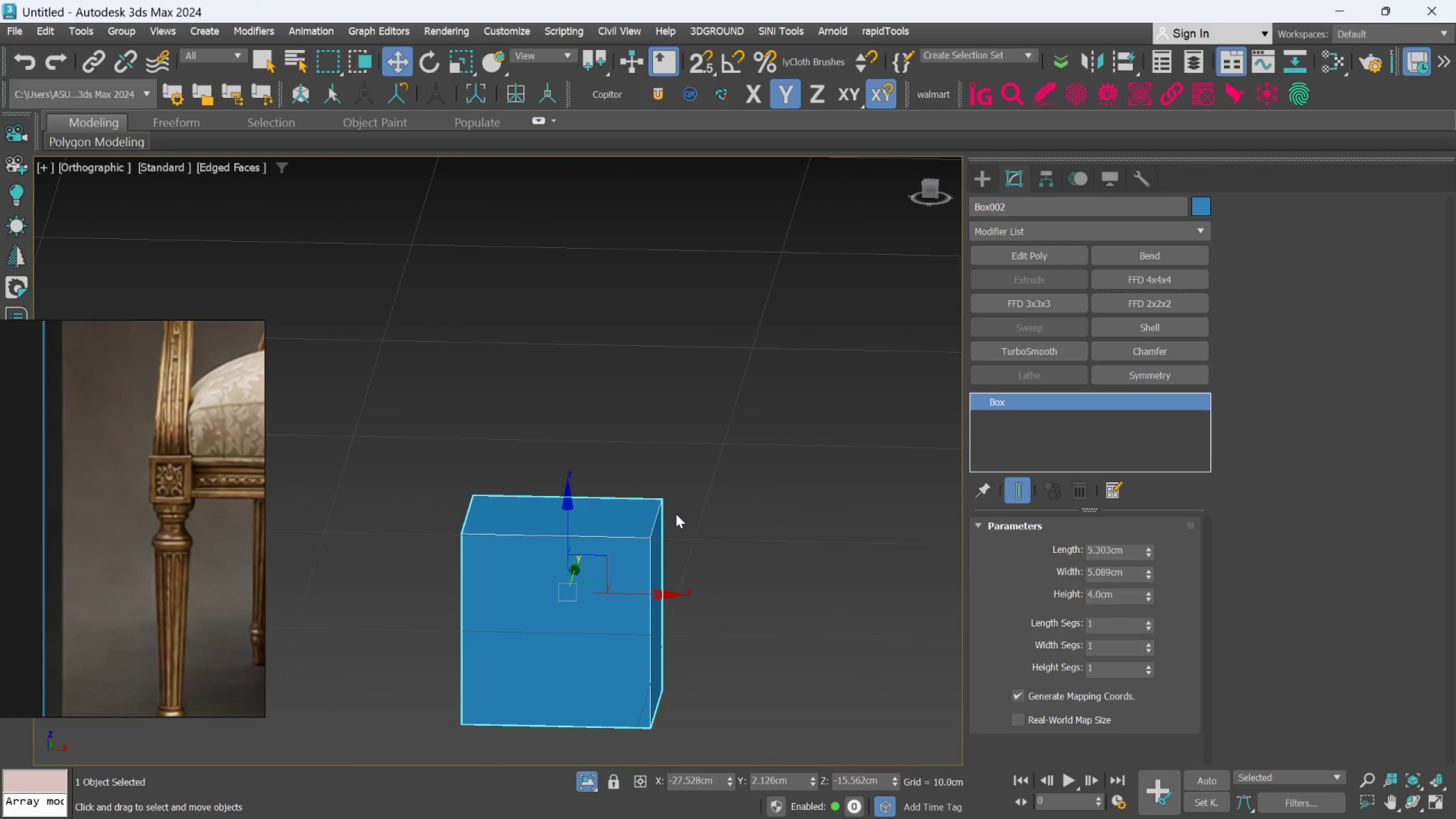 
key(Alt+1)
 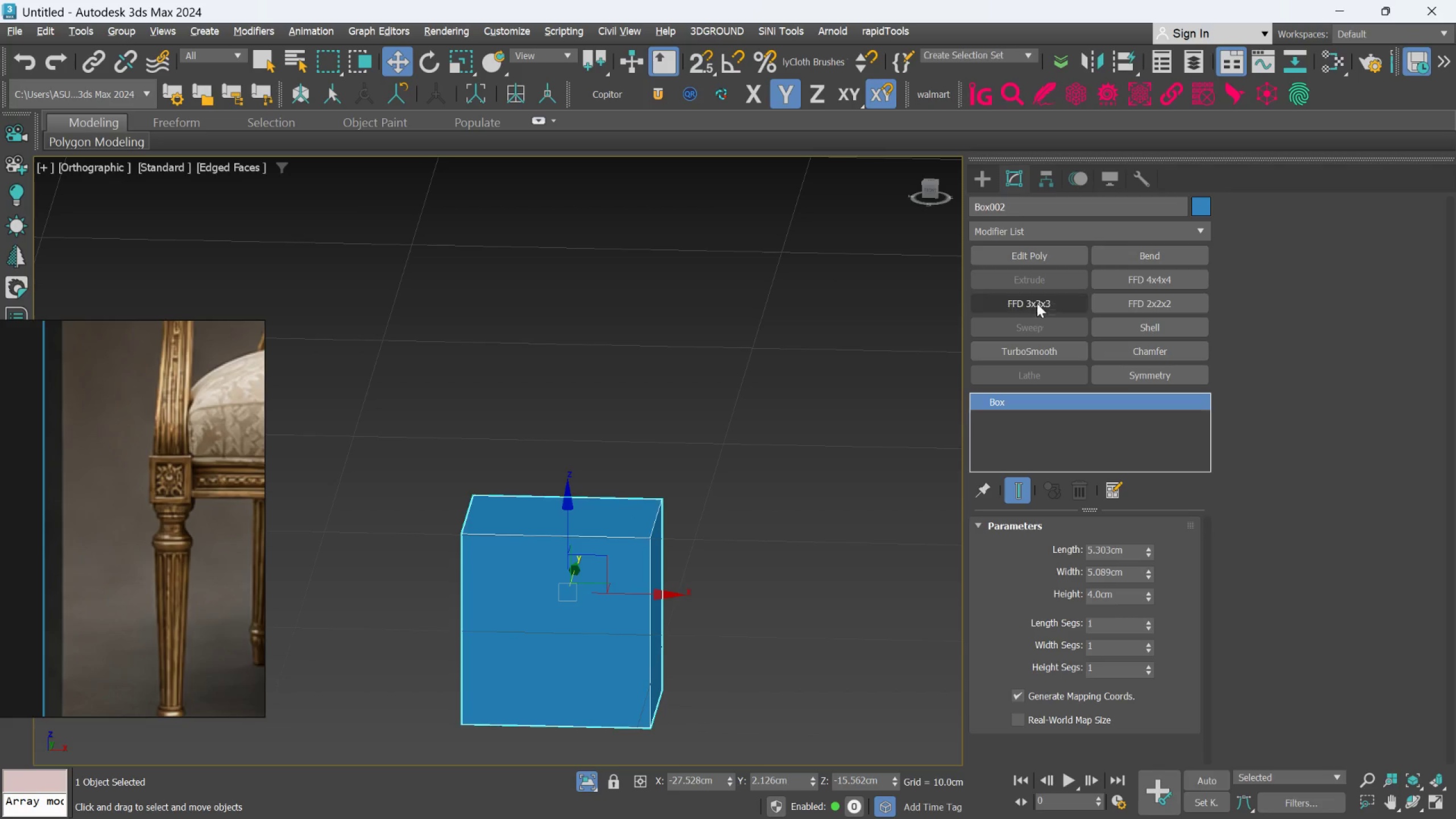 
left_click([1029, 261])
 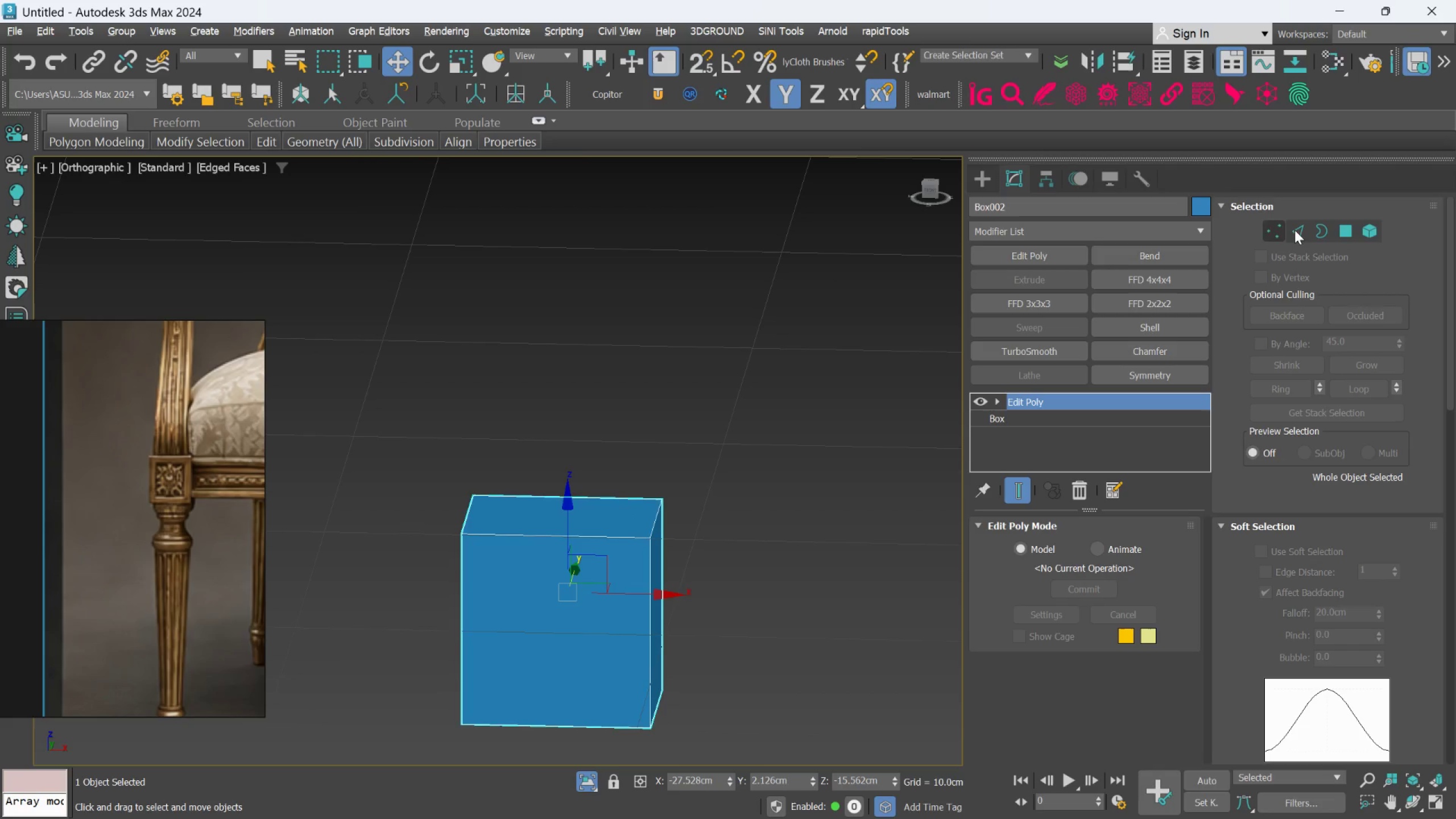 
left_click([1305, 229])
 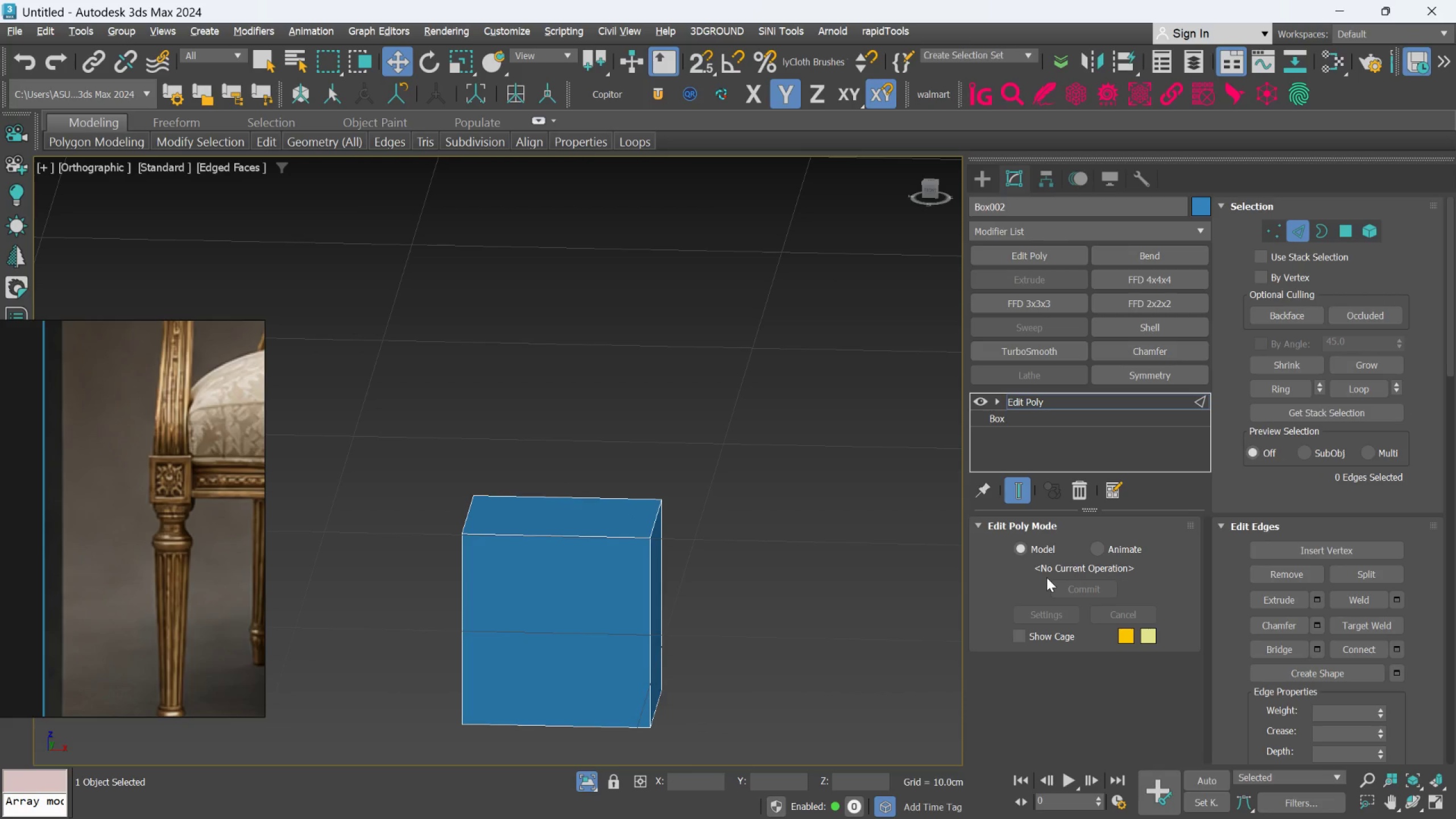 
key(Alt+1)
 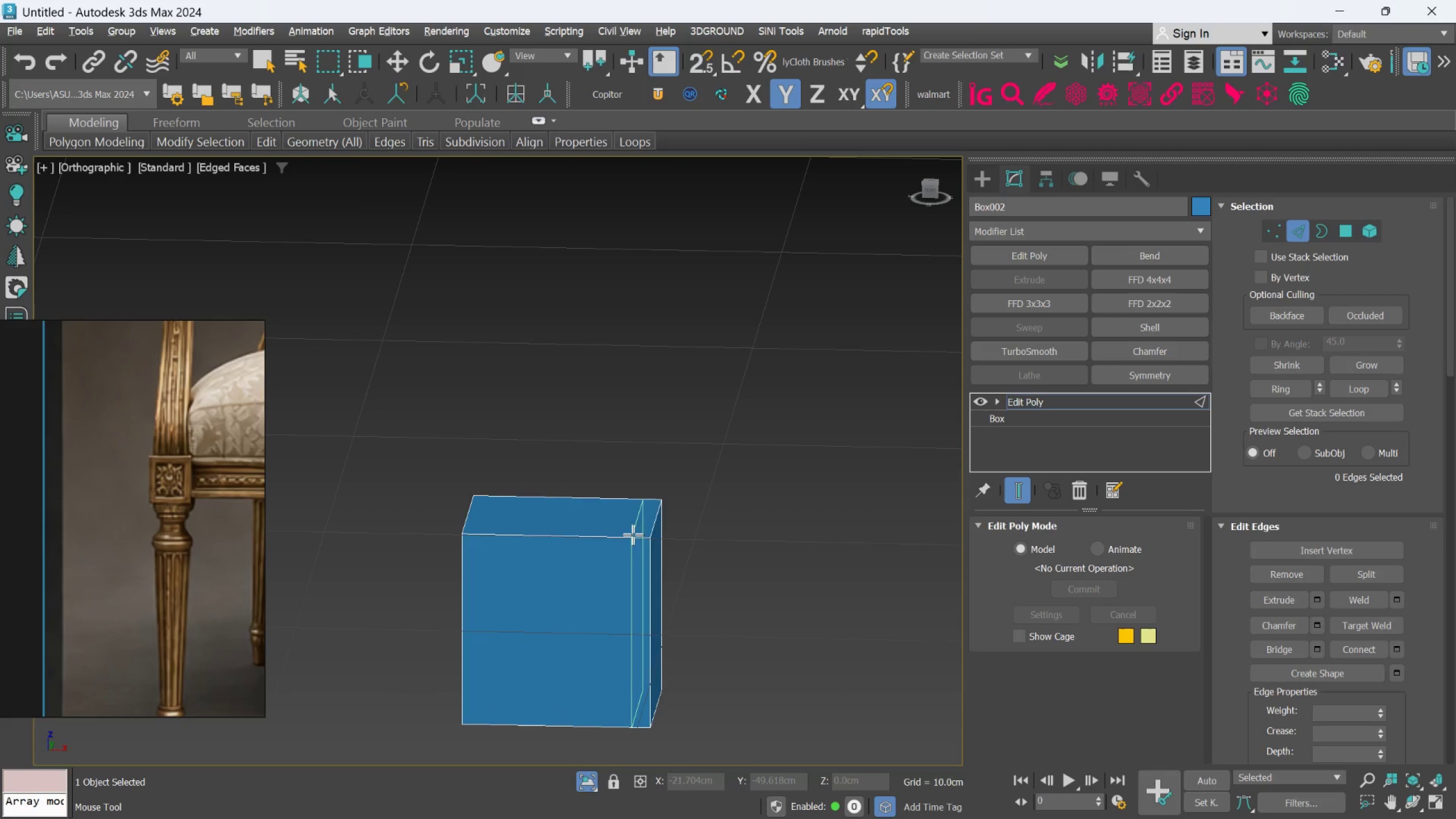 
key(Alt+1)
 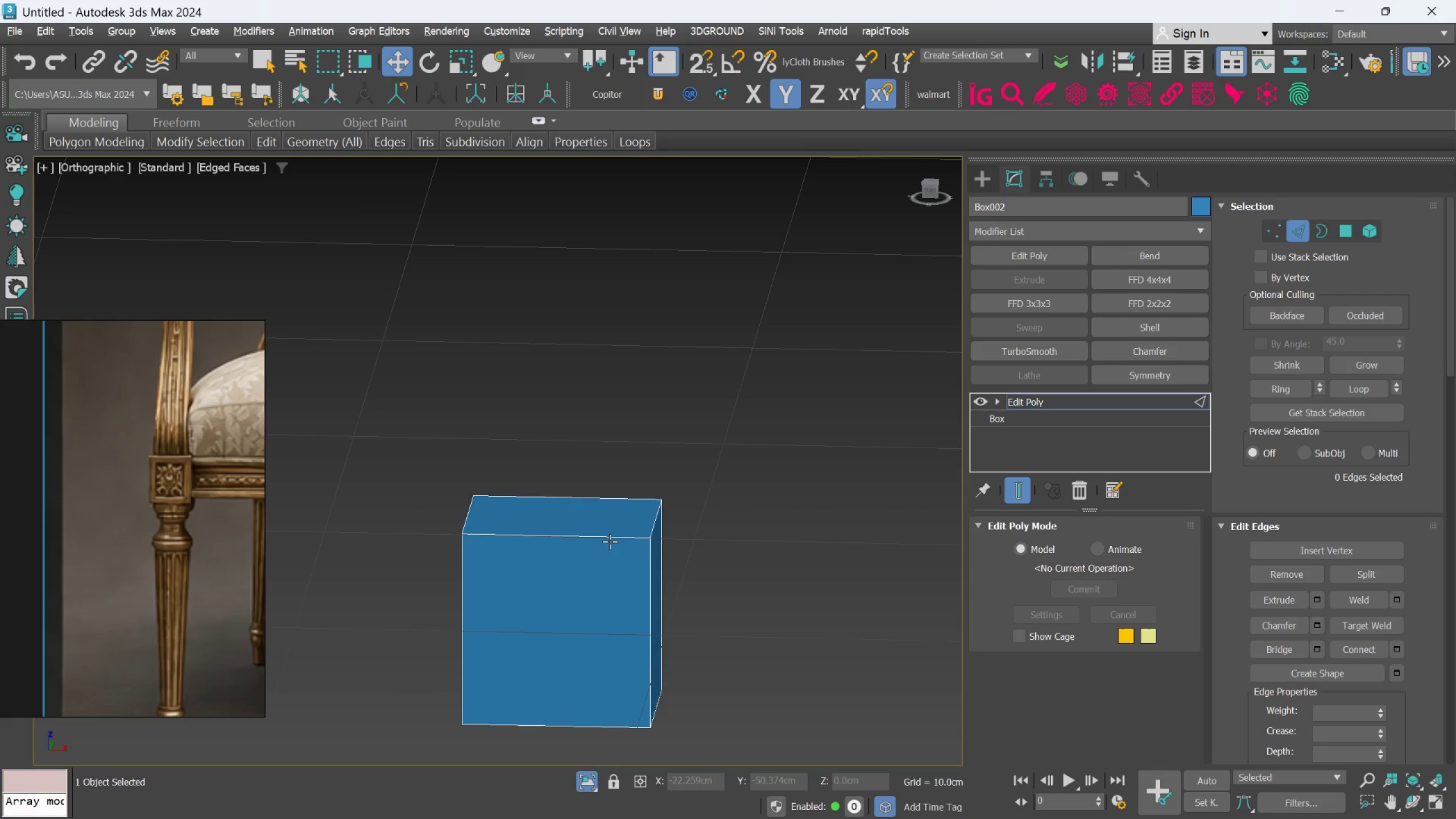 
left_click([609, 536])
 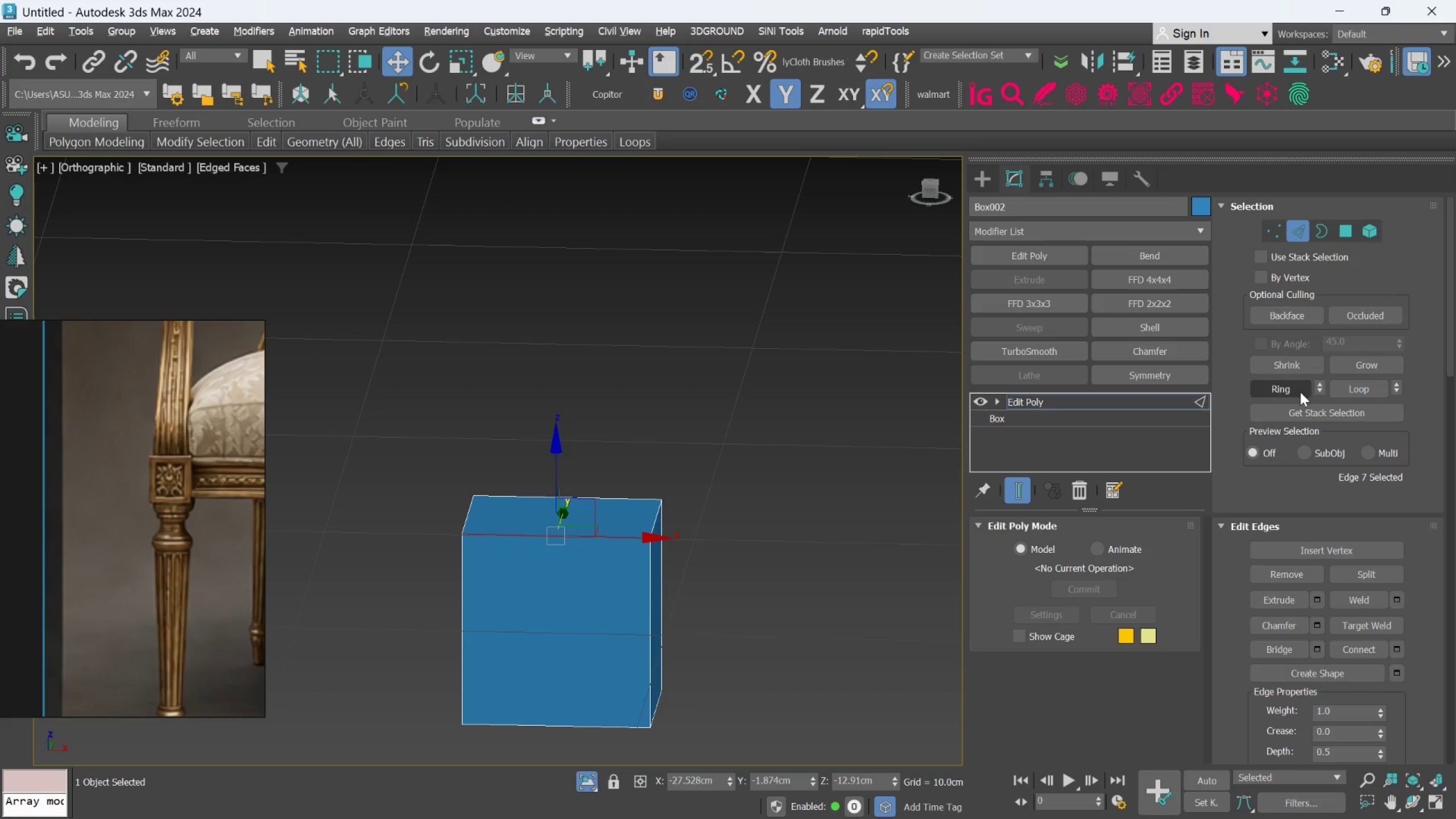 
left_click([1293, 391])
 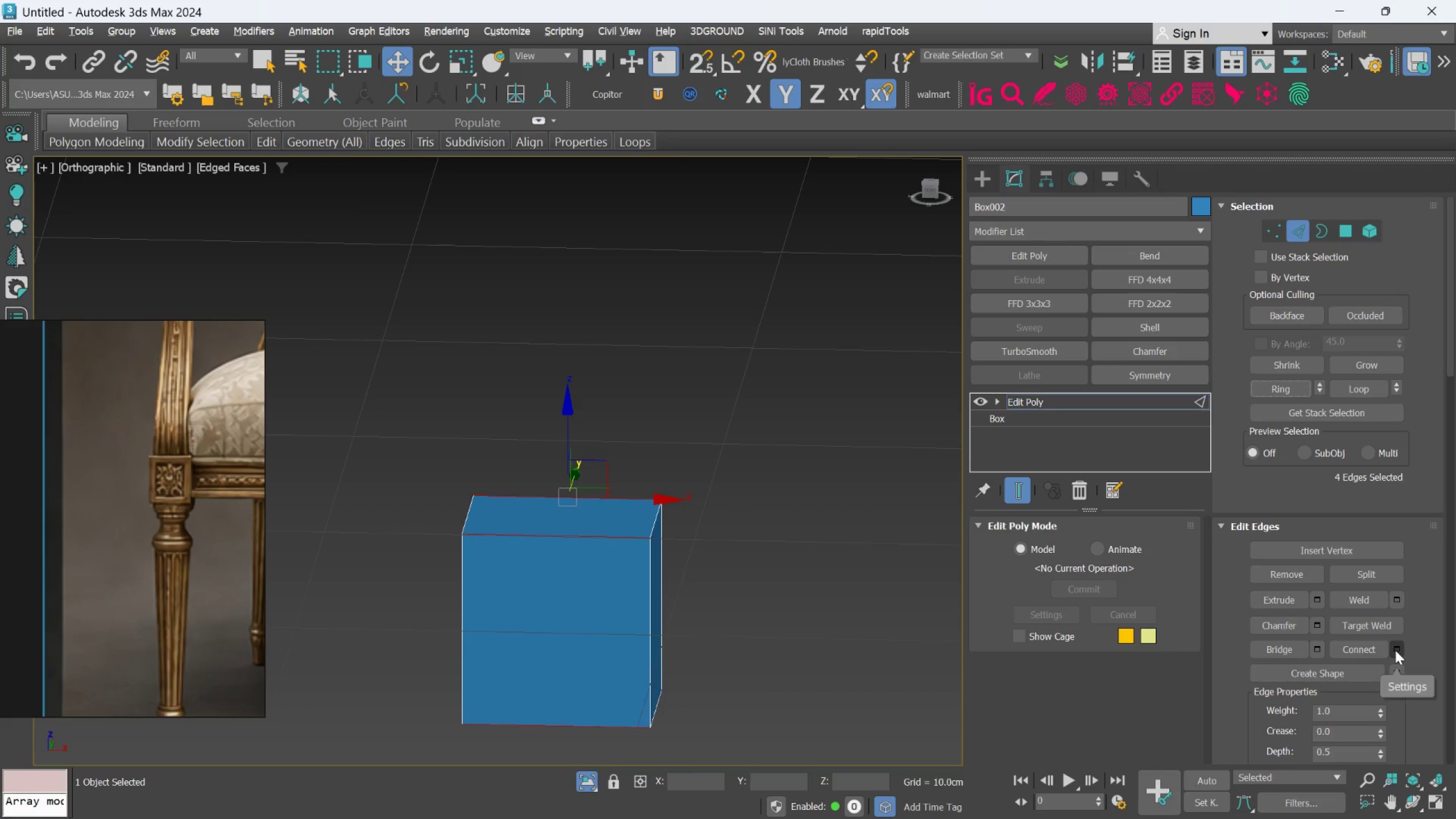 
left_click([1395, 650])
 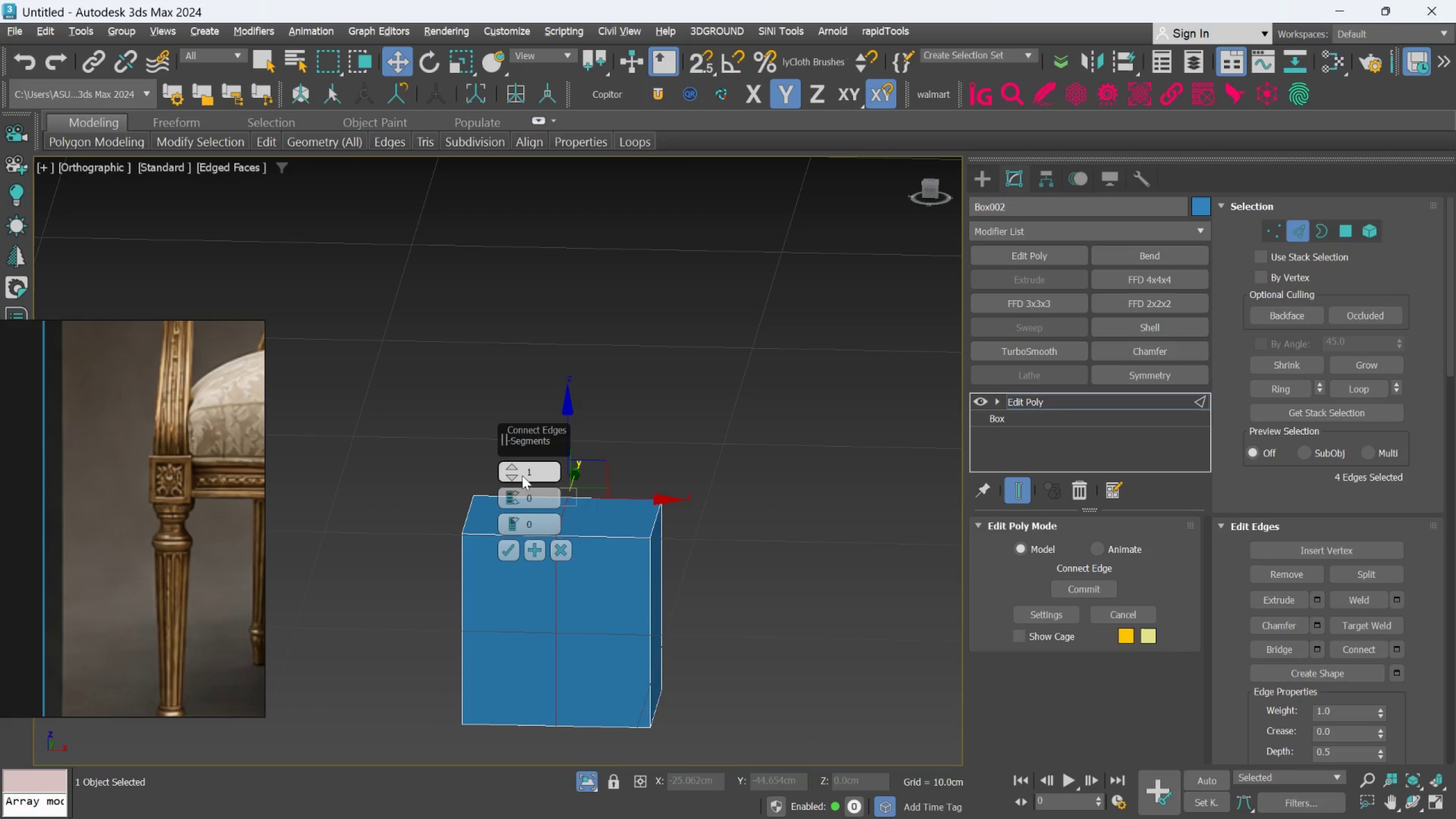 
left_click([518, 470])
 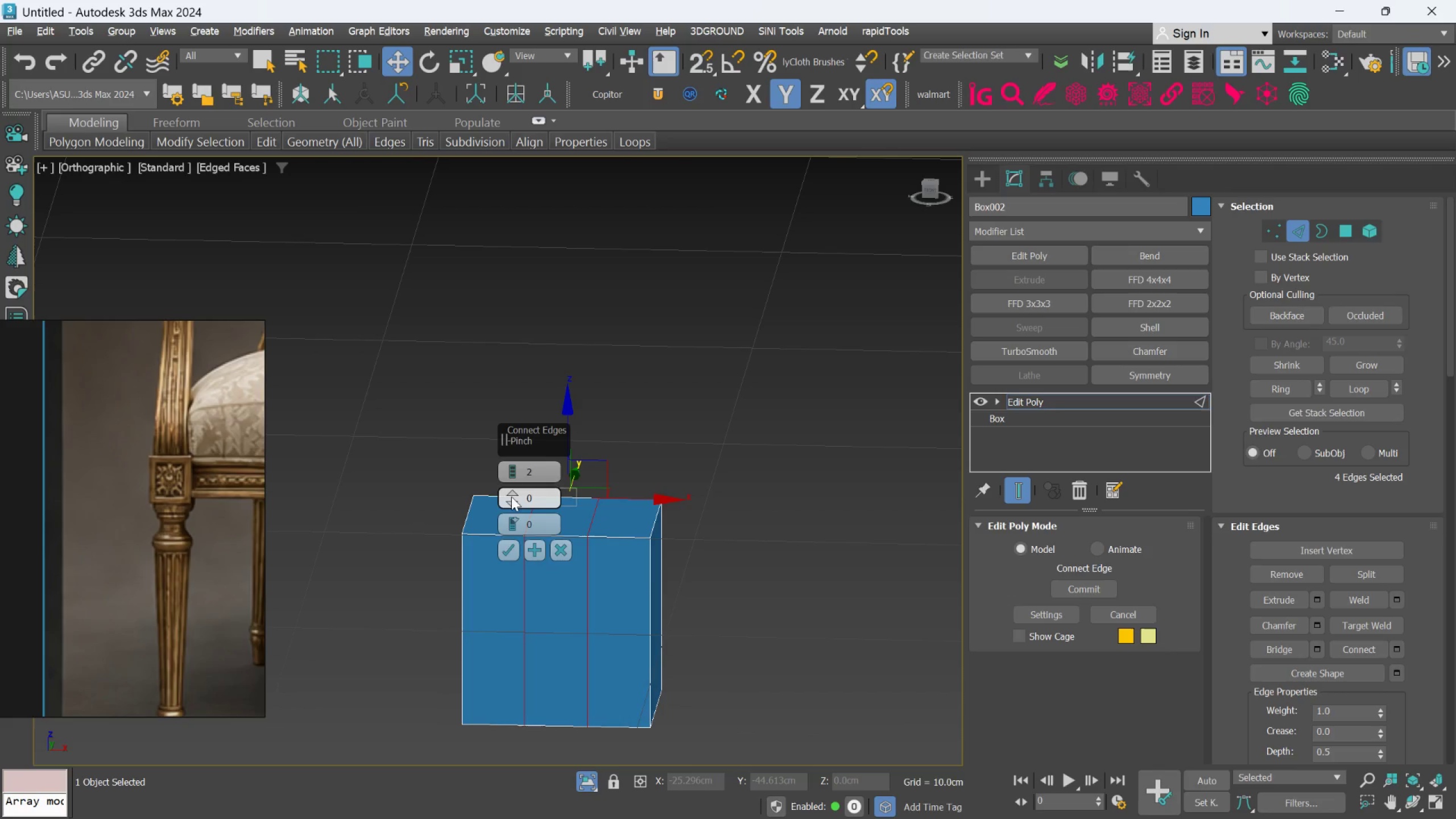 
left_click_drag(start_coordinate=[511, 497], to_coordinate=[510, 332])
 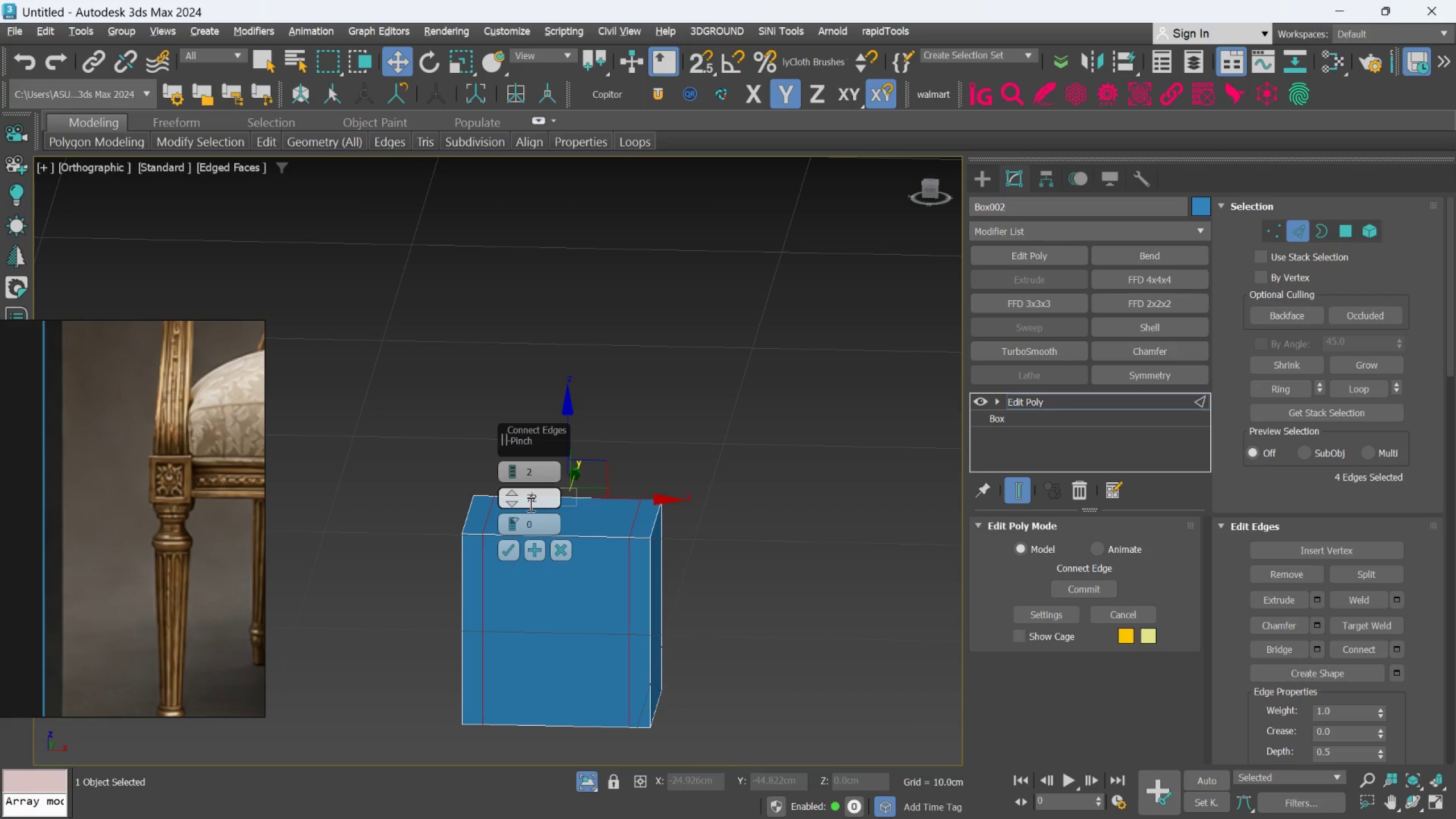 
double_click([530, 504])
 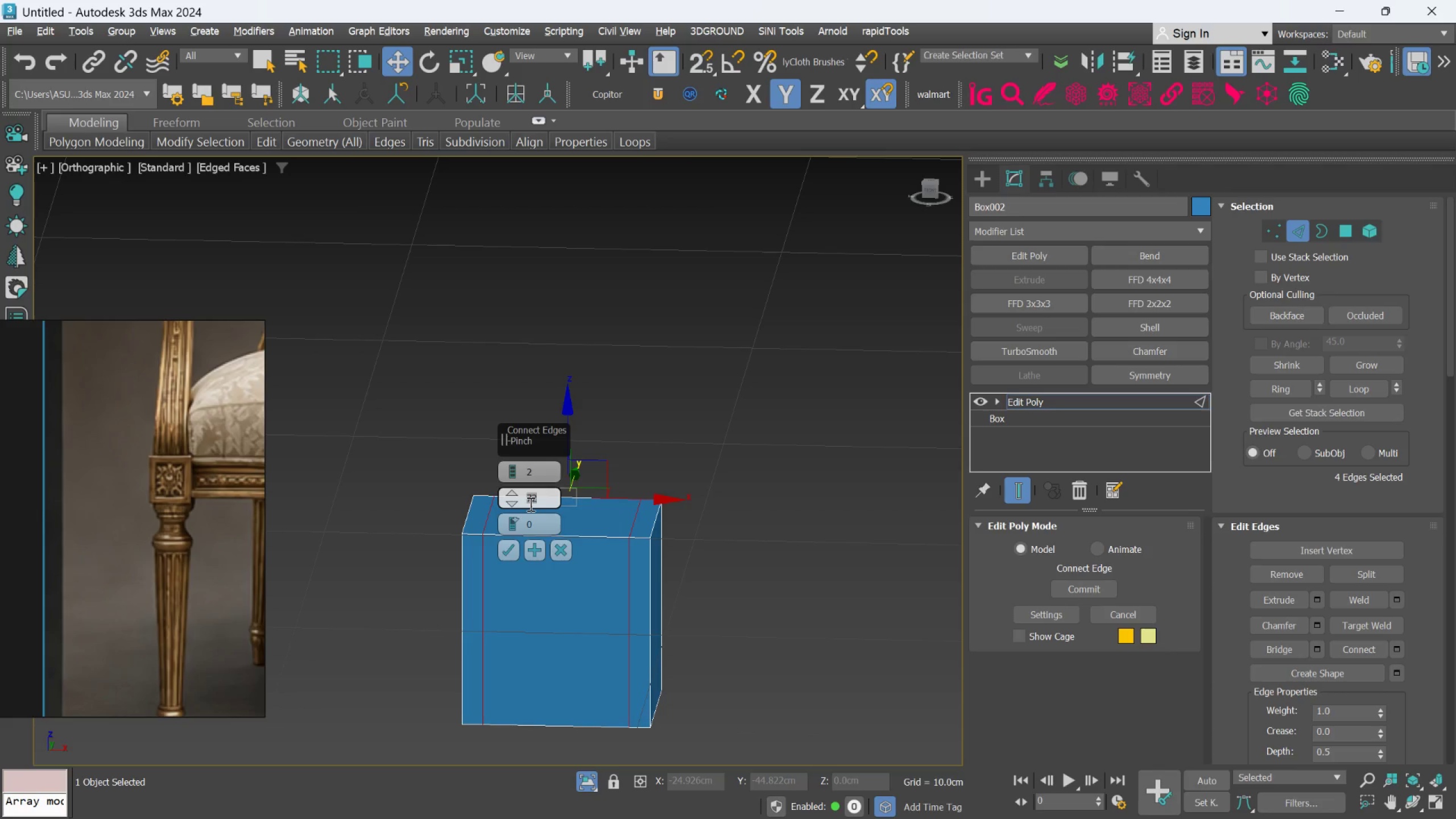 
type(70)
 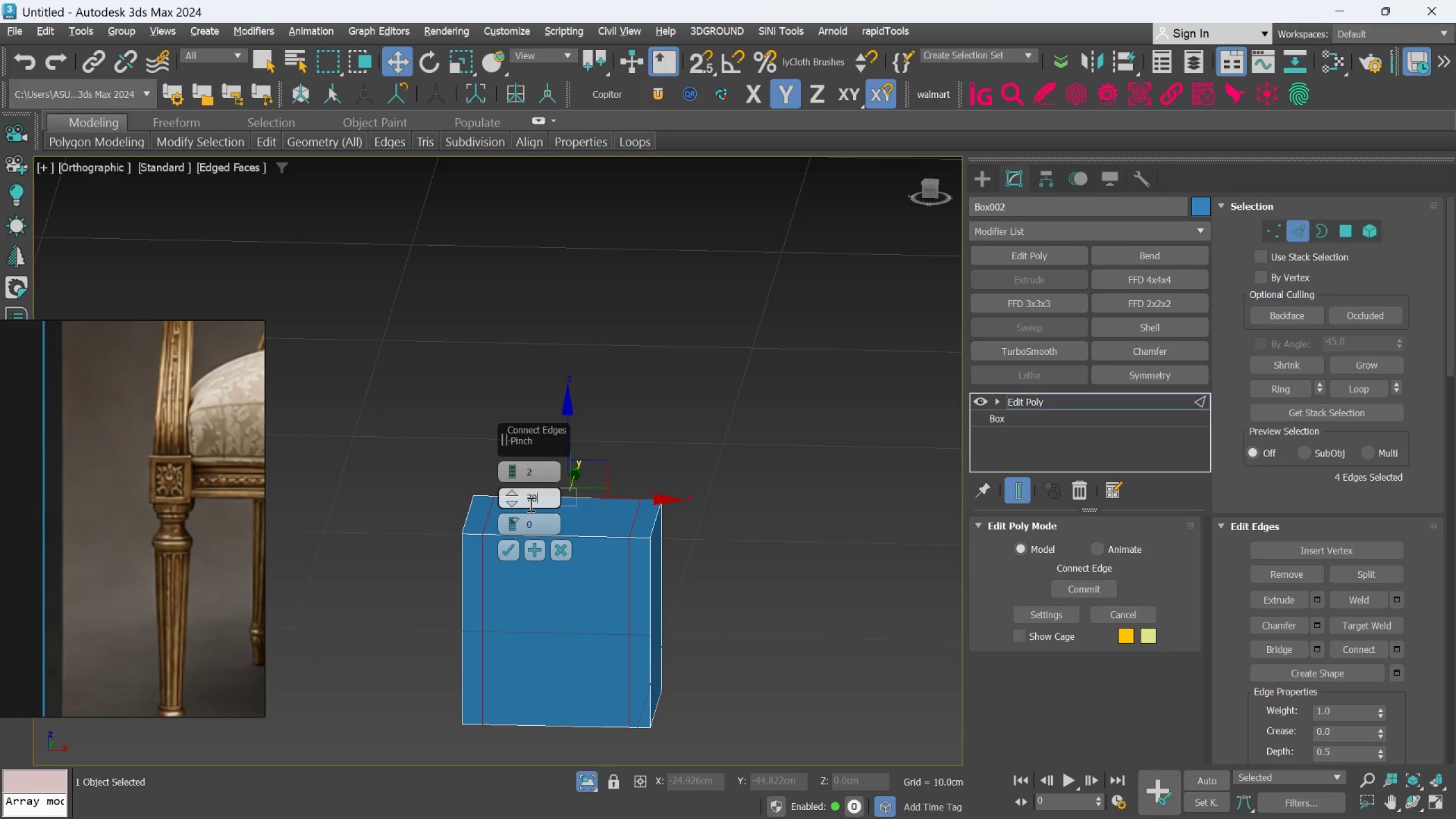 
key(Enter)
 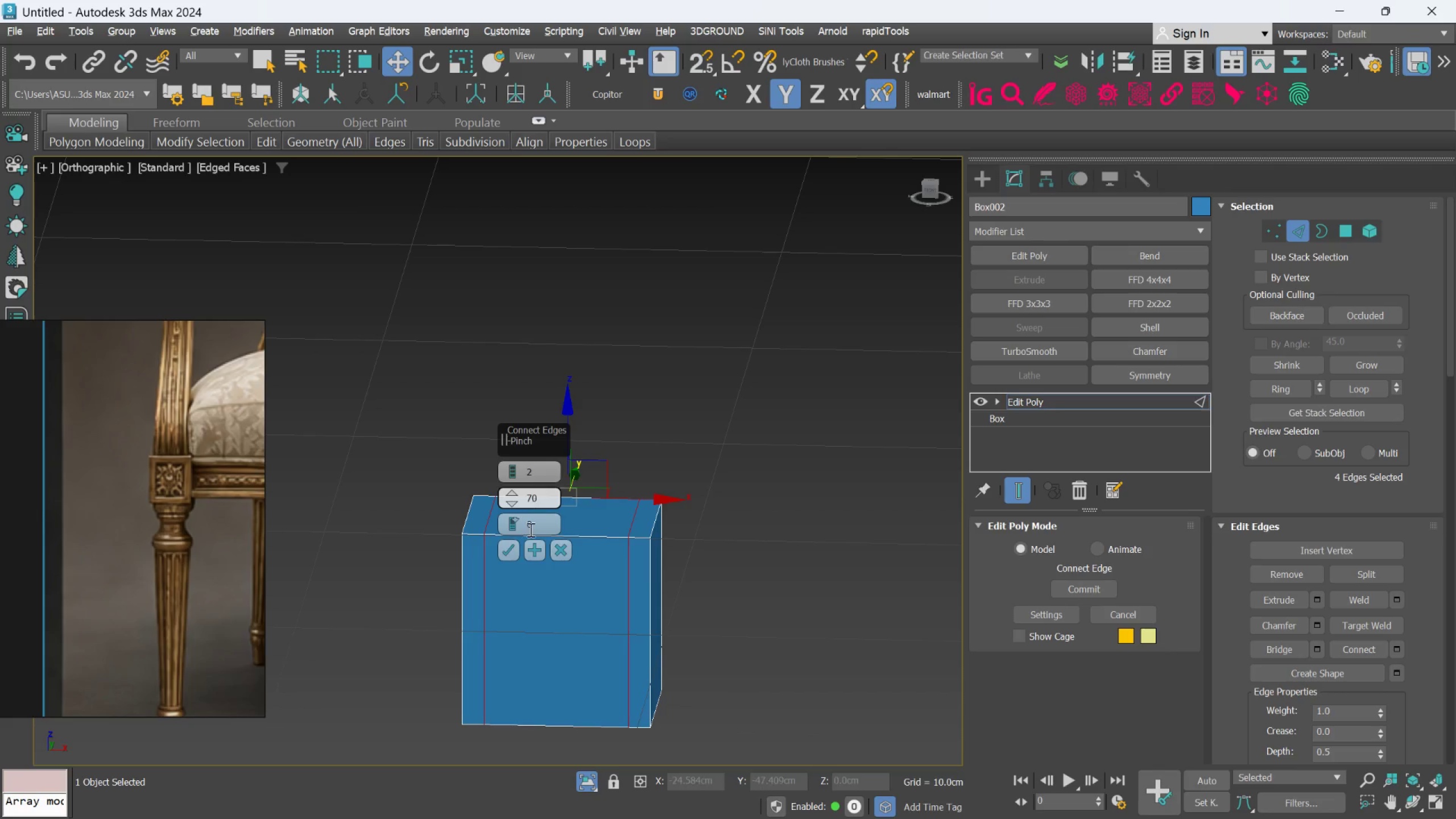 
left_click([511, 553])
 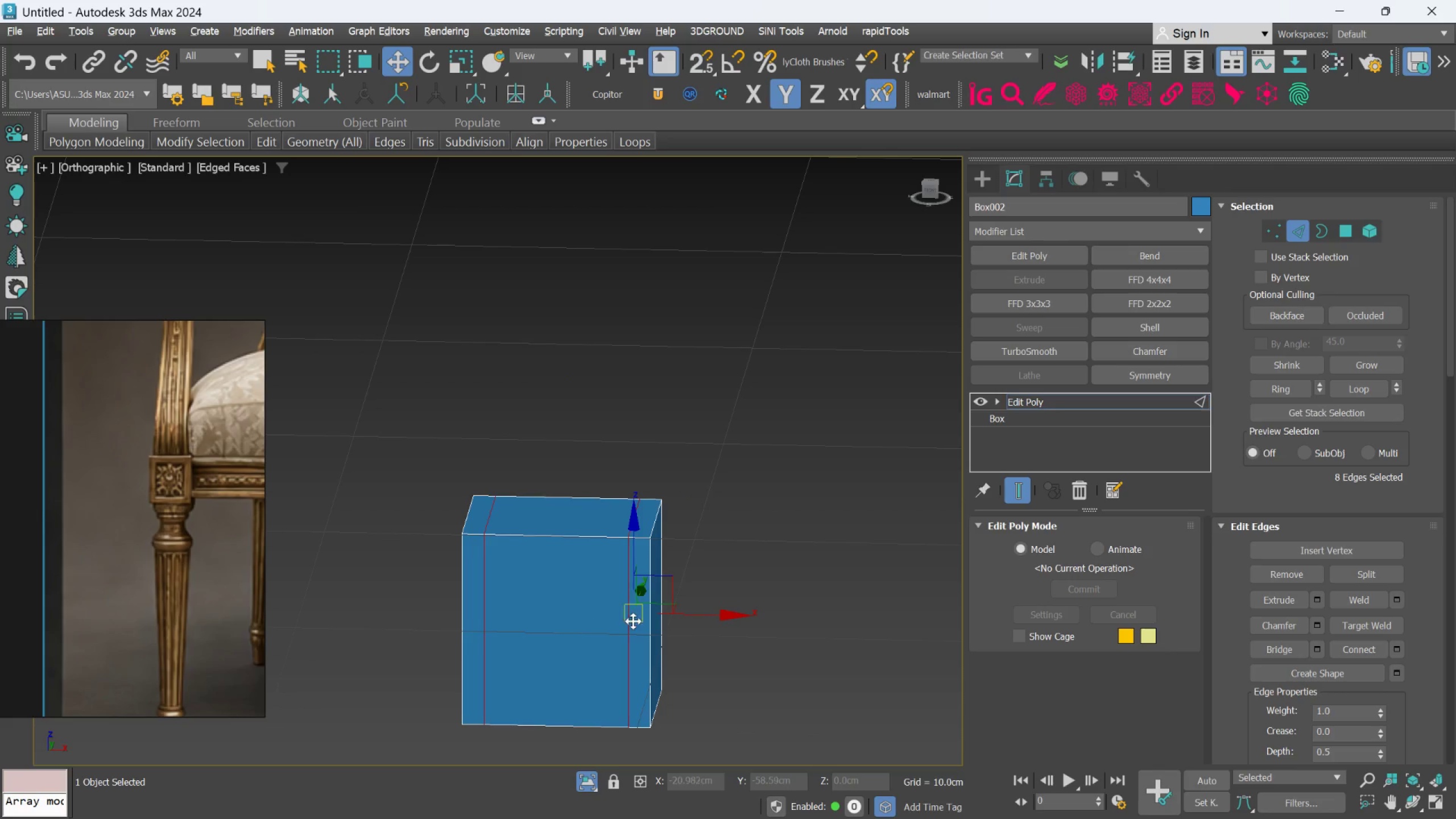 
left_click([745, 643])
 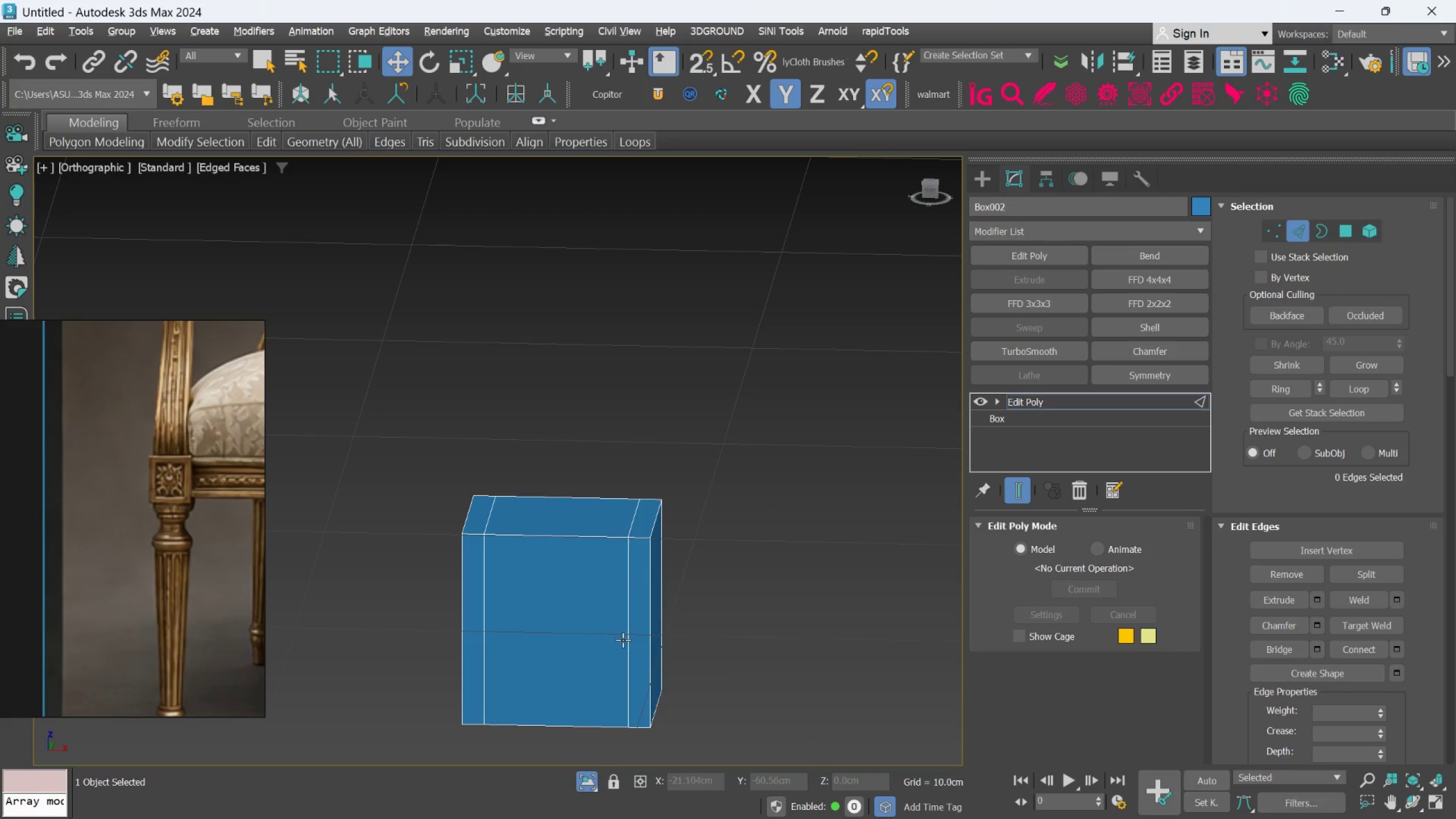 
left_click([622, 638])
 